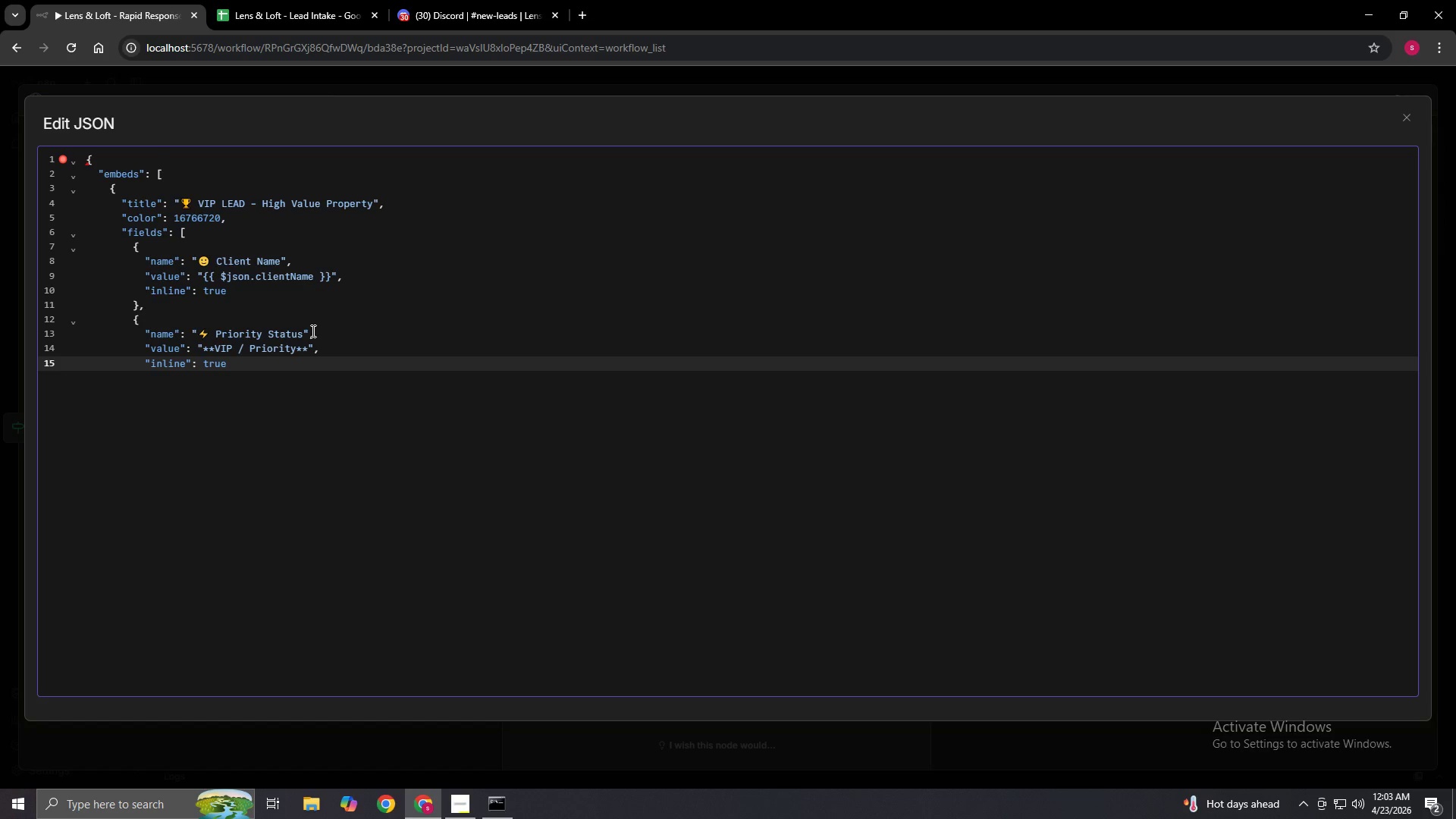 
key(Enter)
 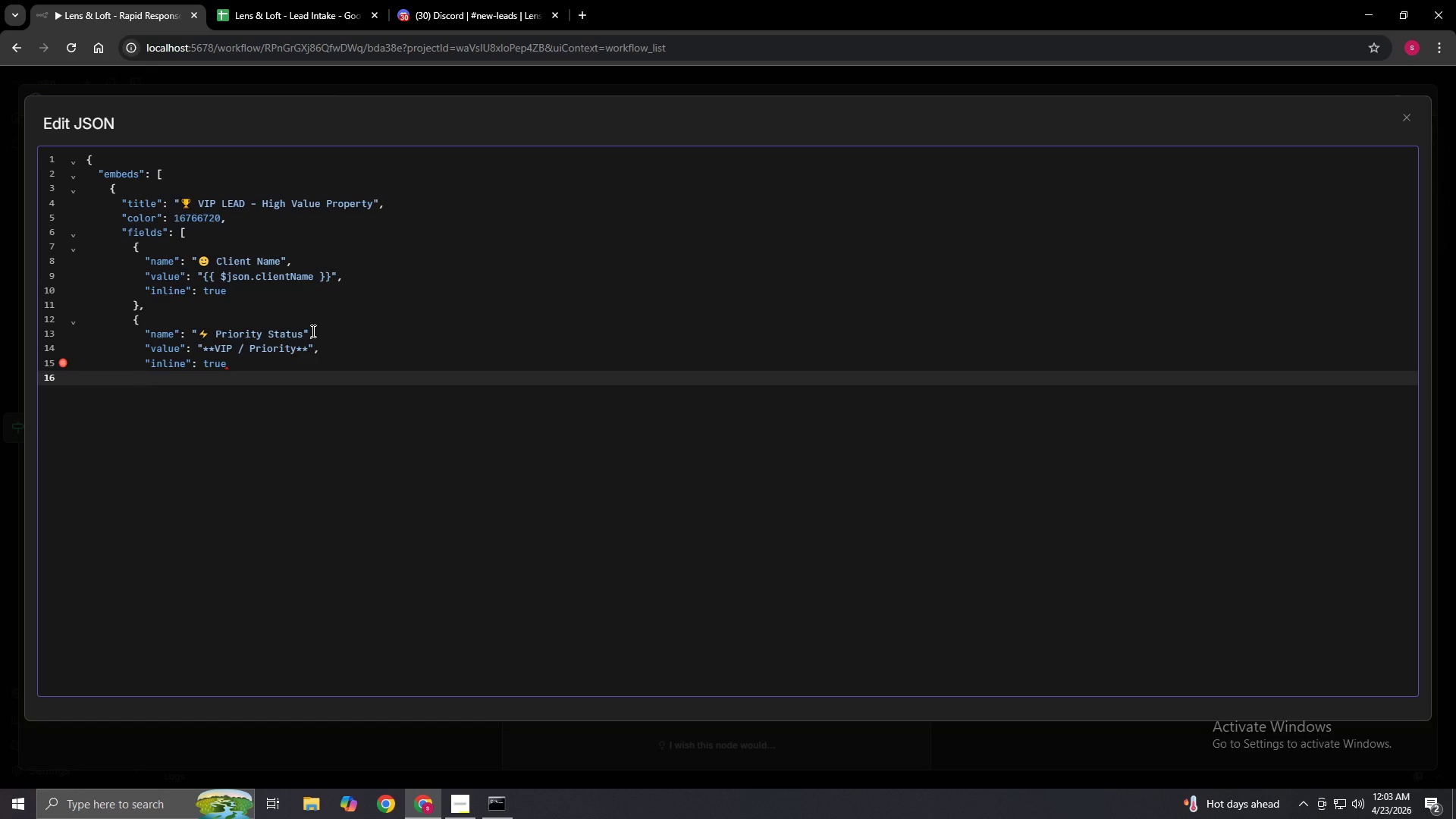 
key(Shift+BracketRight)
 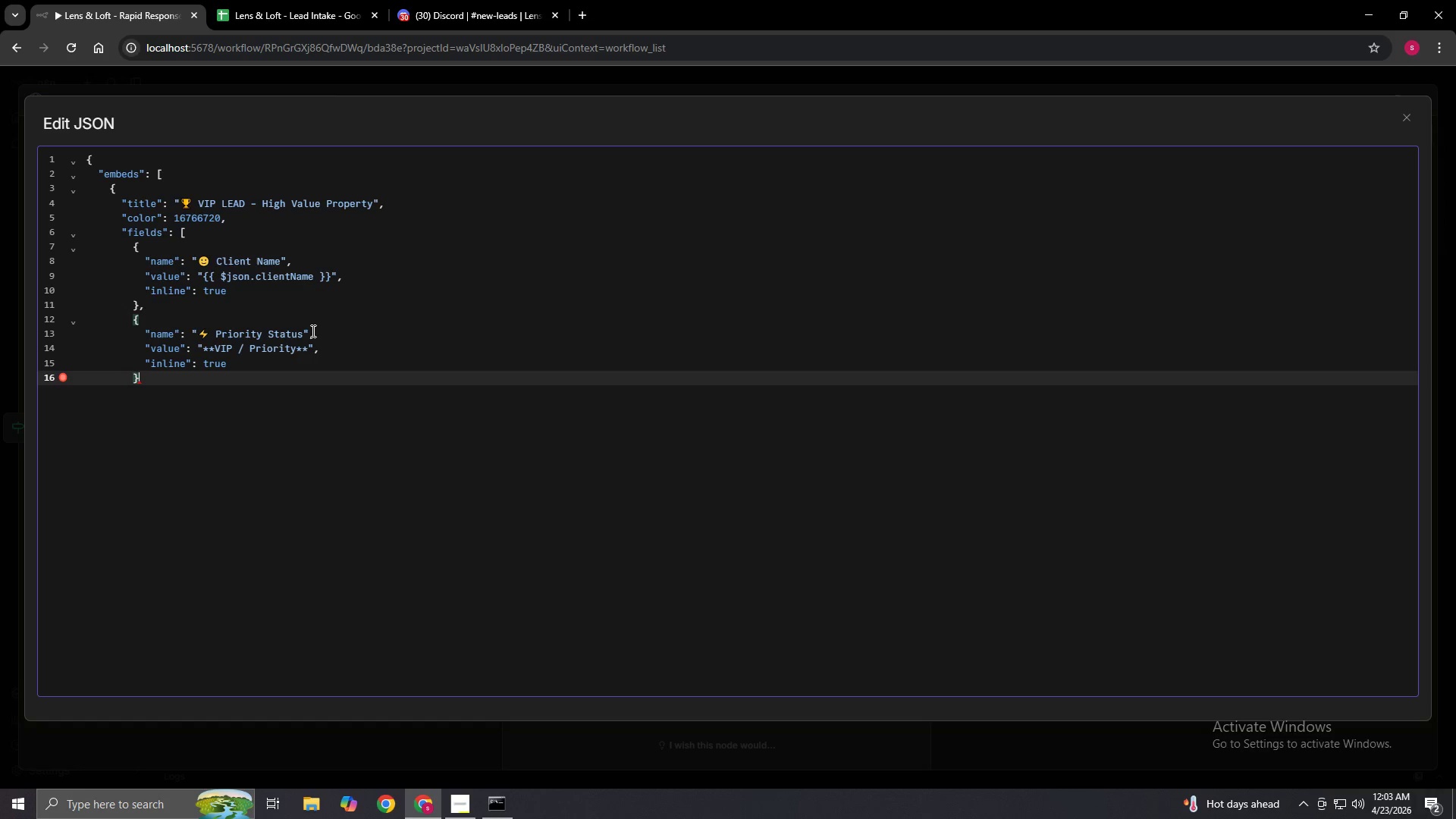 
key(Comma)
 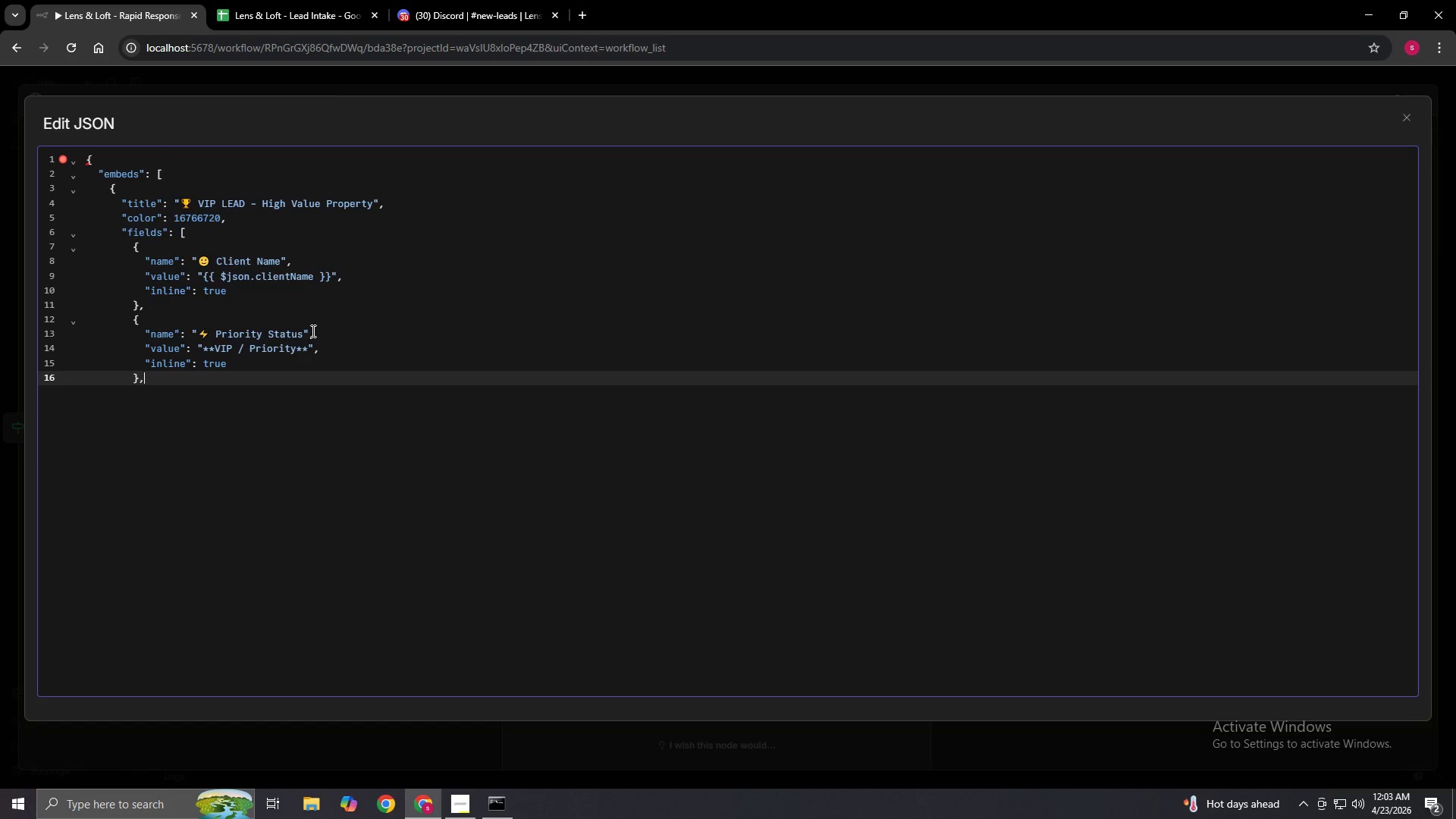 
key(Enter)
 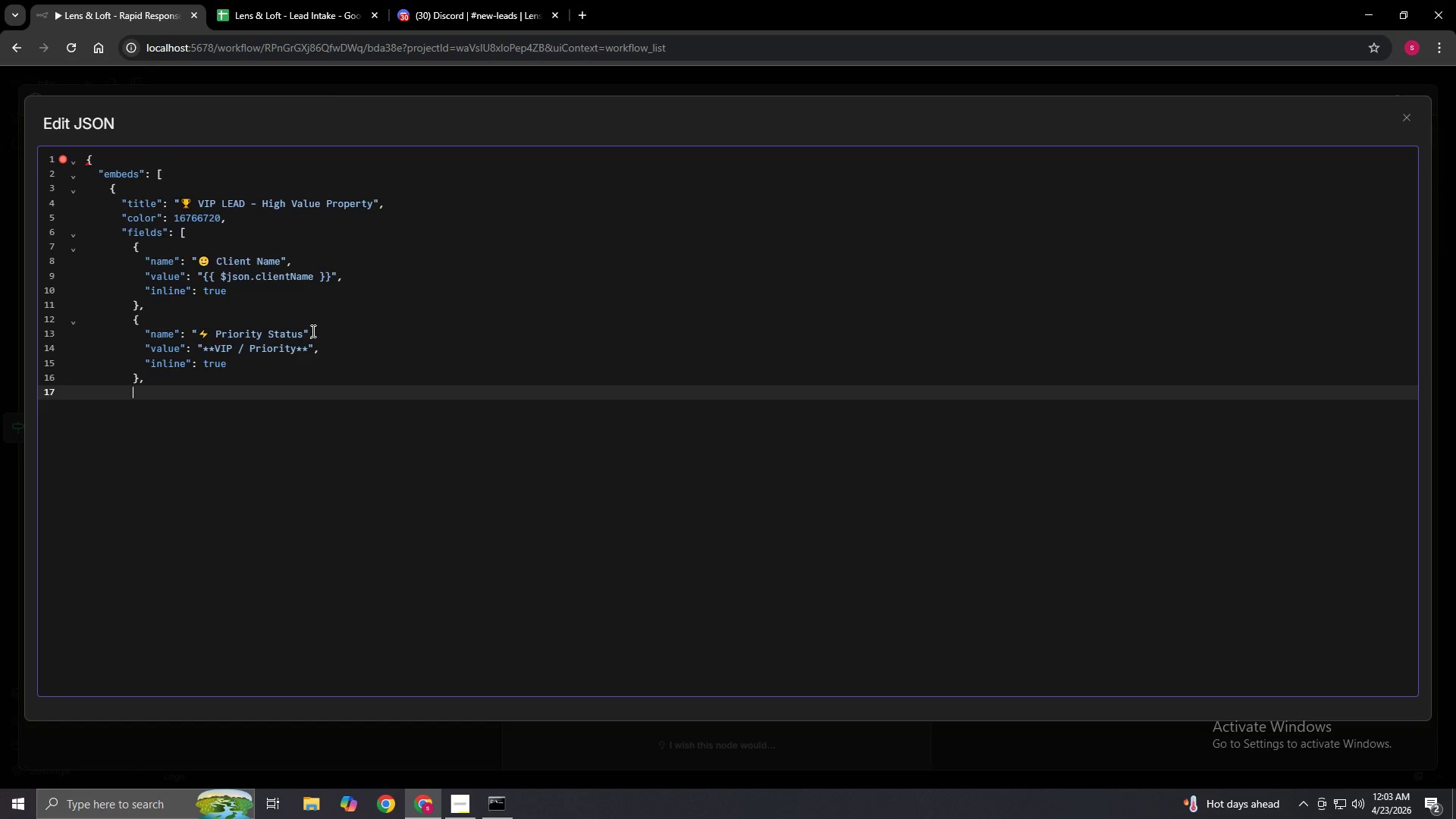 
key(Shift+BracketLeft)
 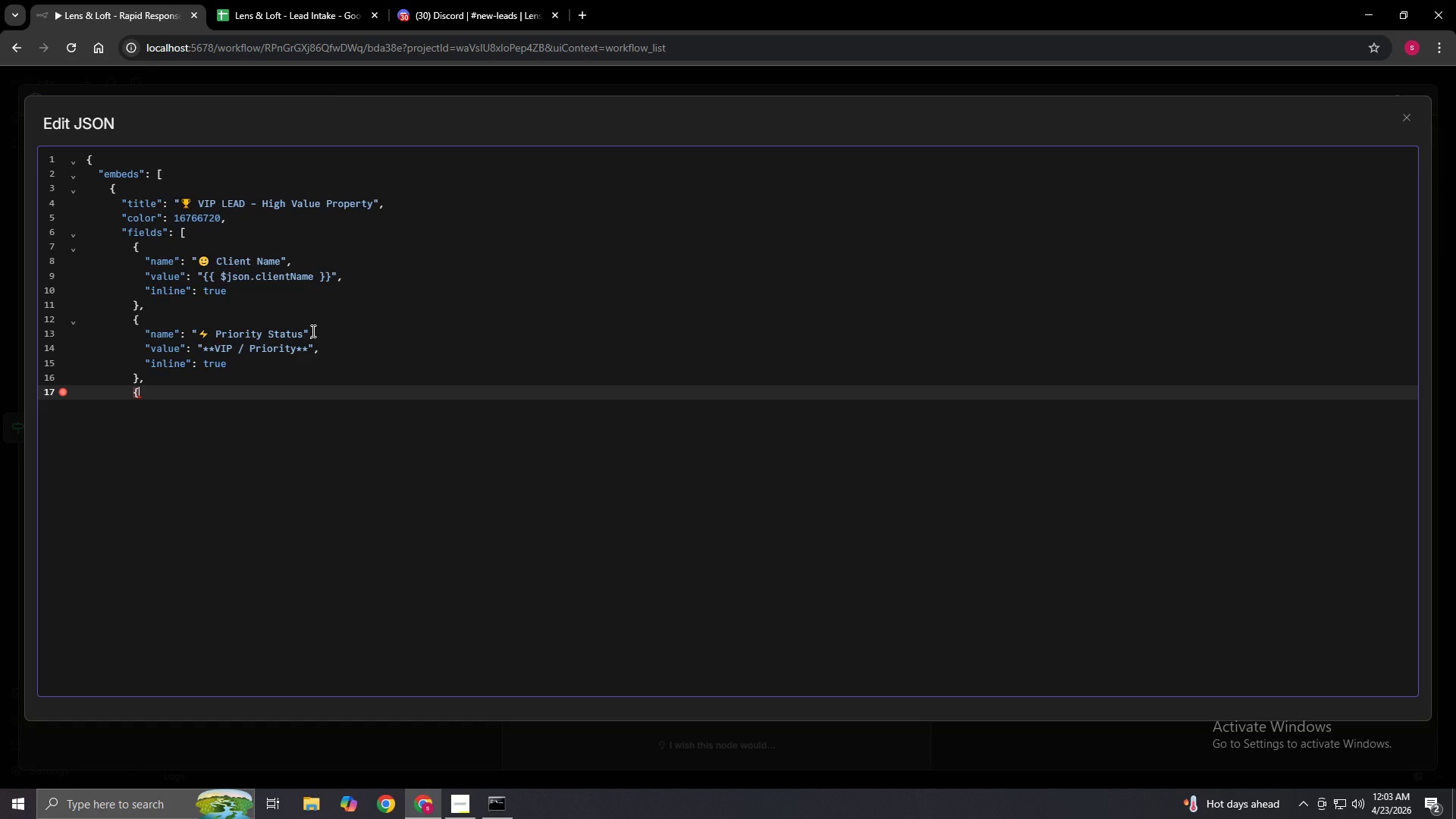 
key(Enter)
 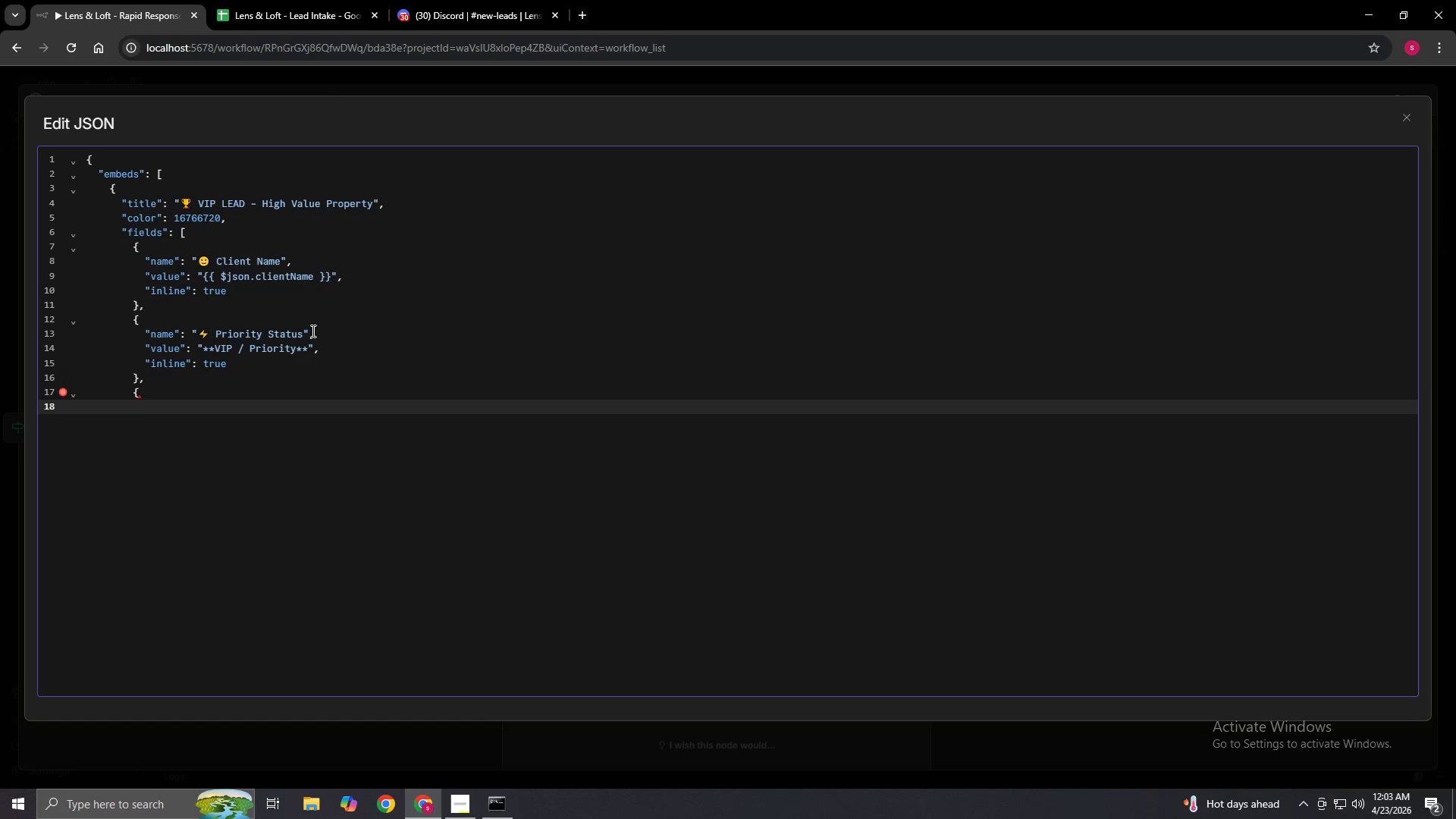 
type("name)
 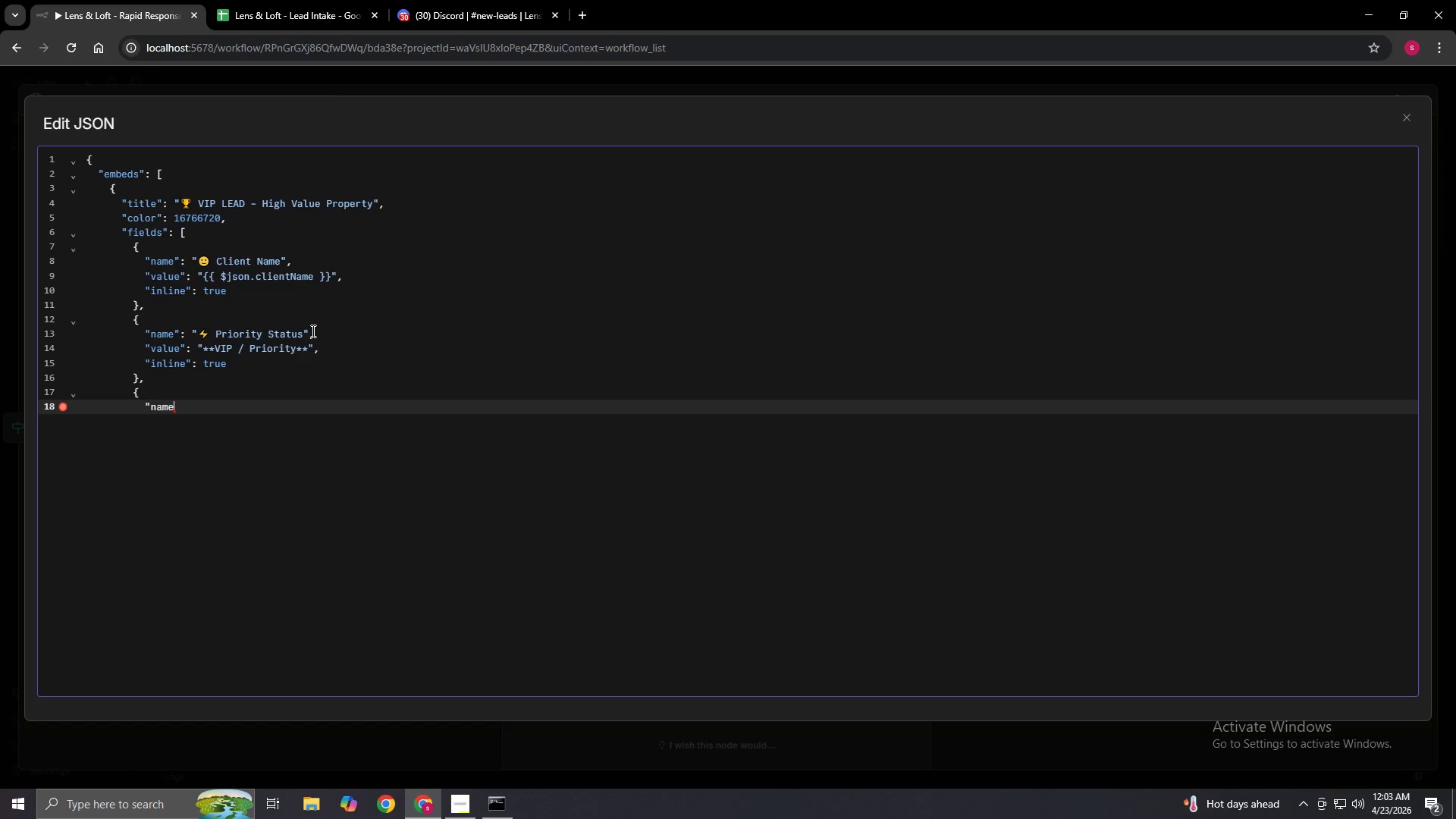 
wait(20.28)
 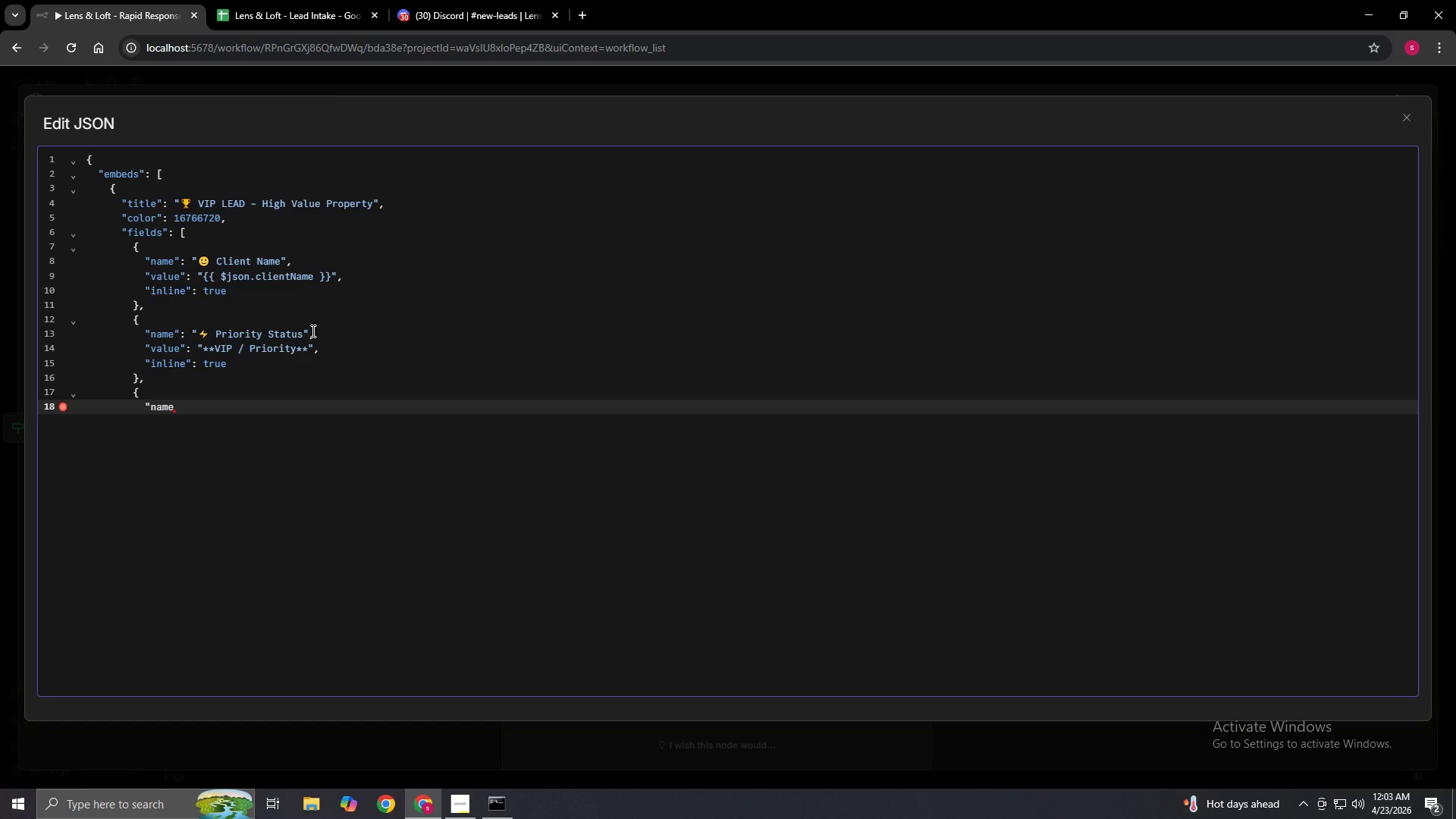 
key(Shift+Quote)
 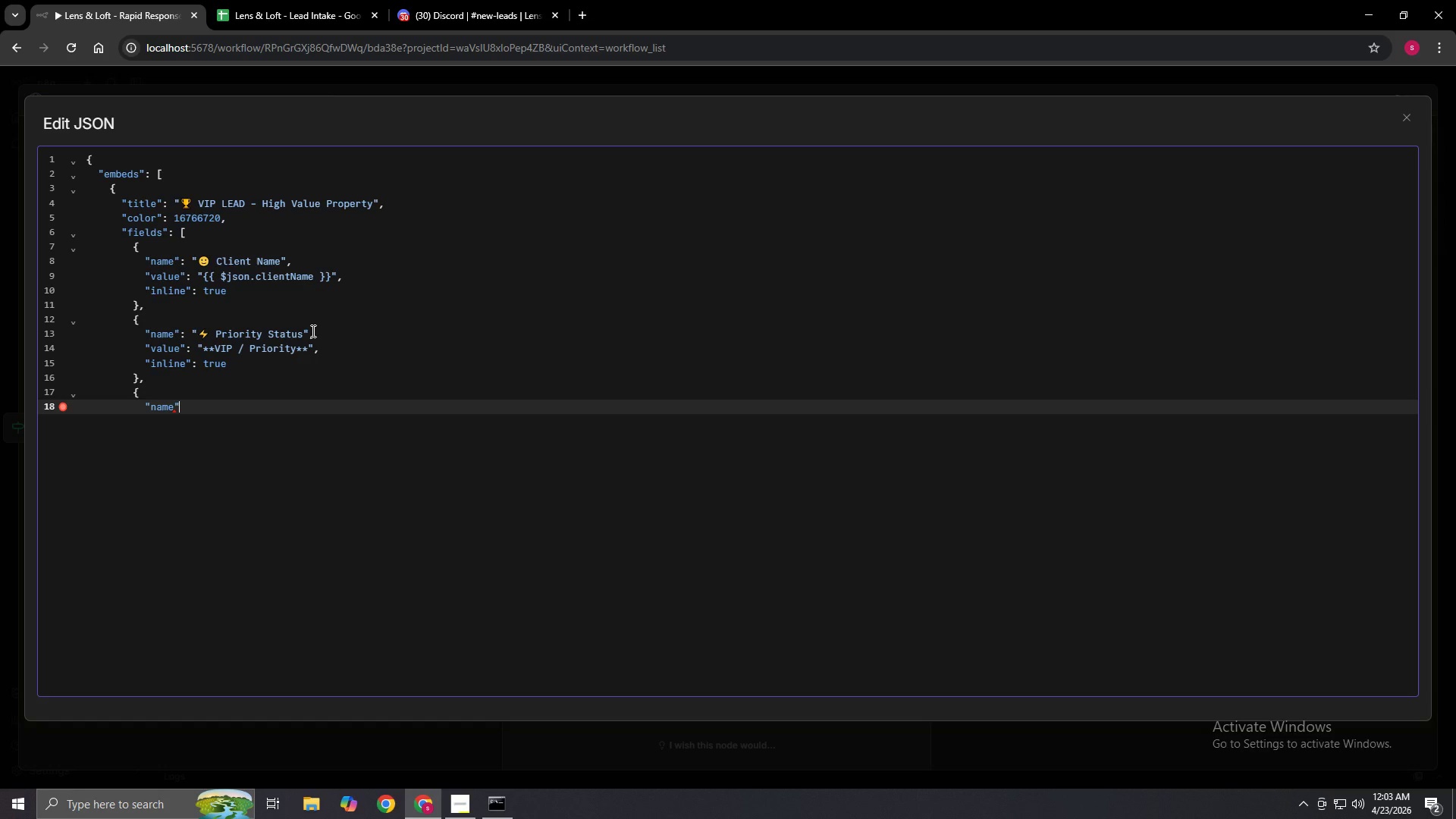 
key(Shift+Semicolon)
 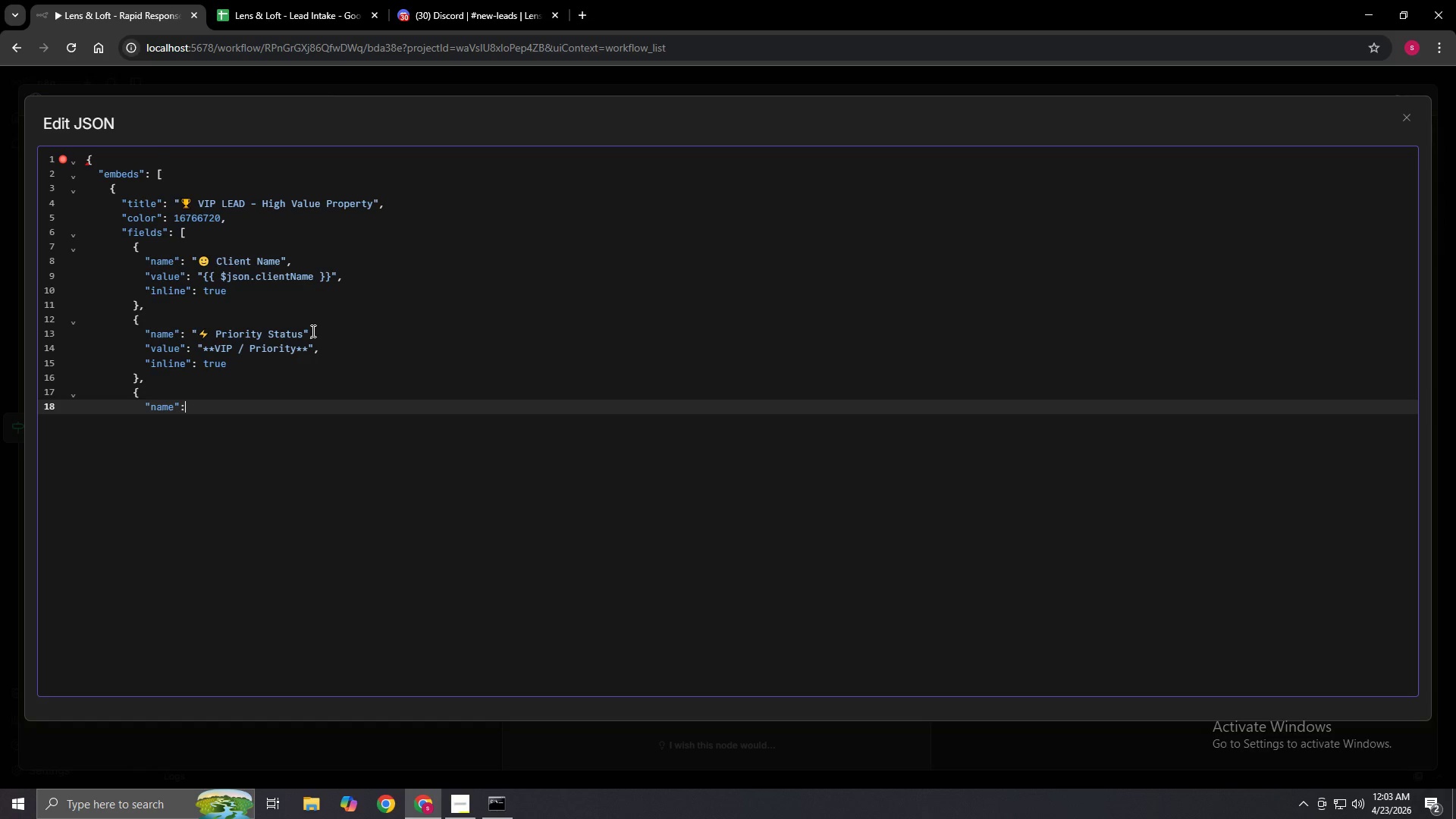 
key(Space)
 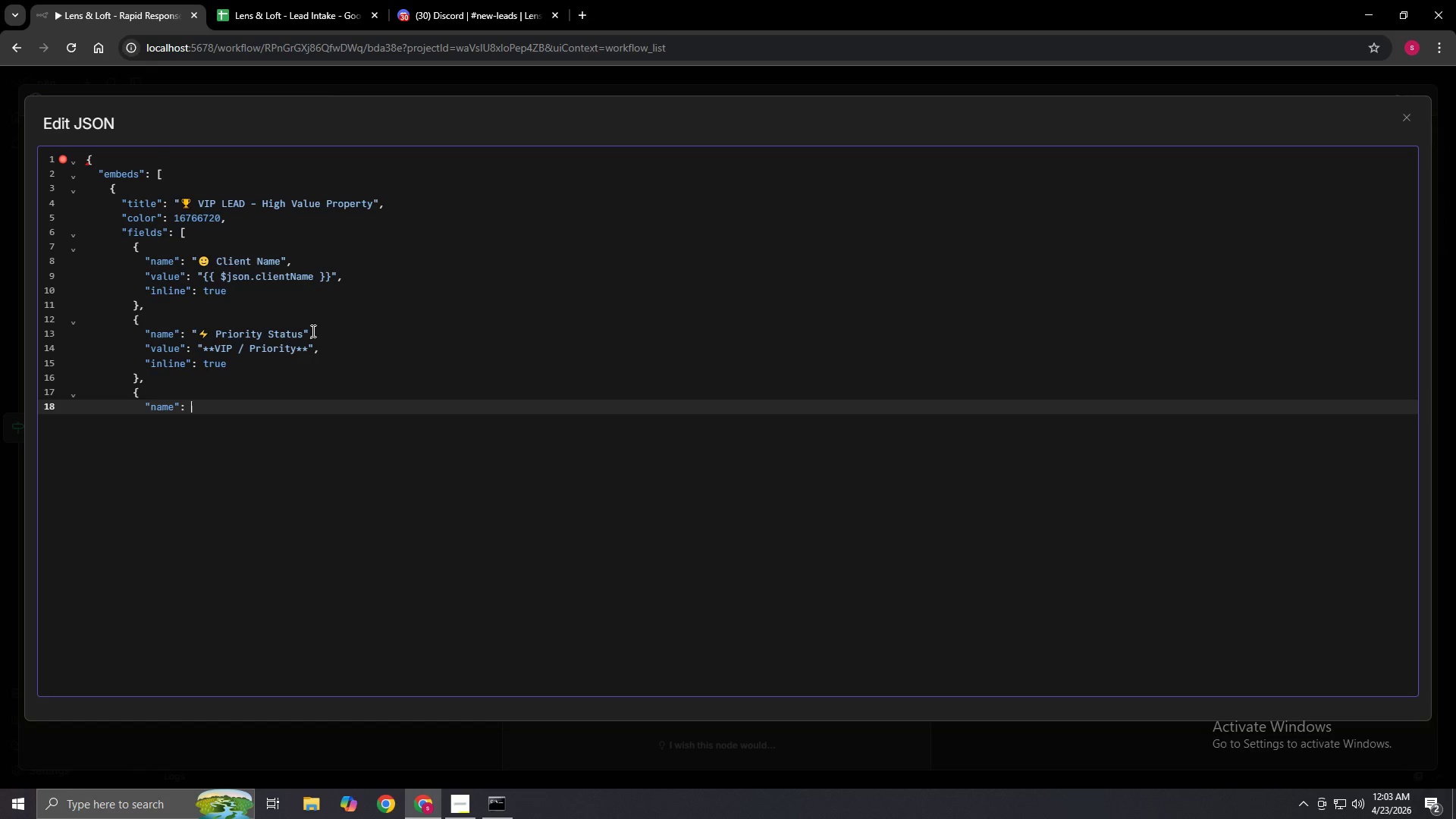 
key(Shift+Quote)
 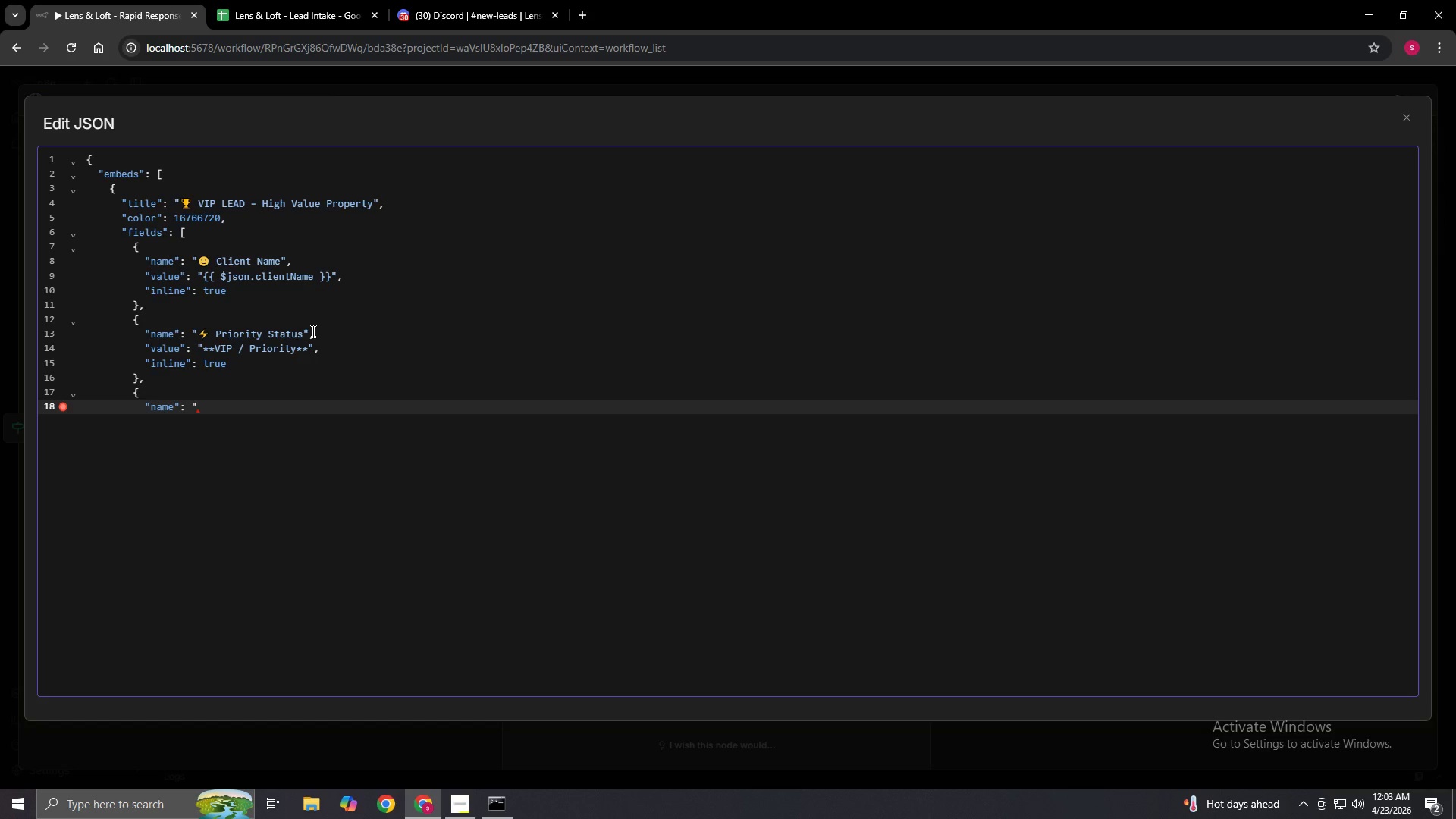 
type(Property Address",)
 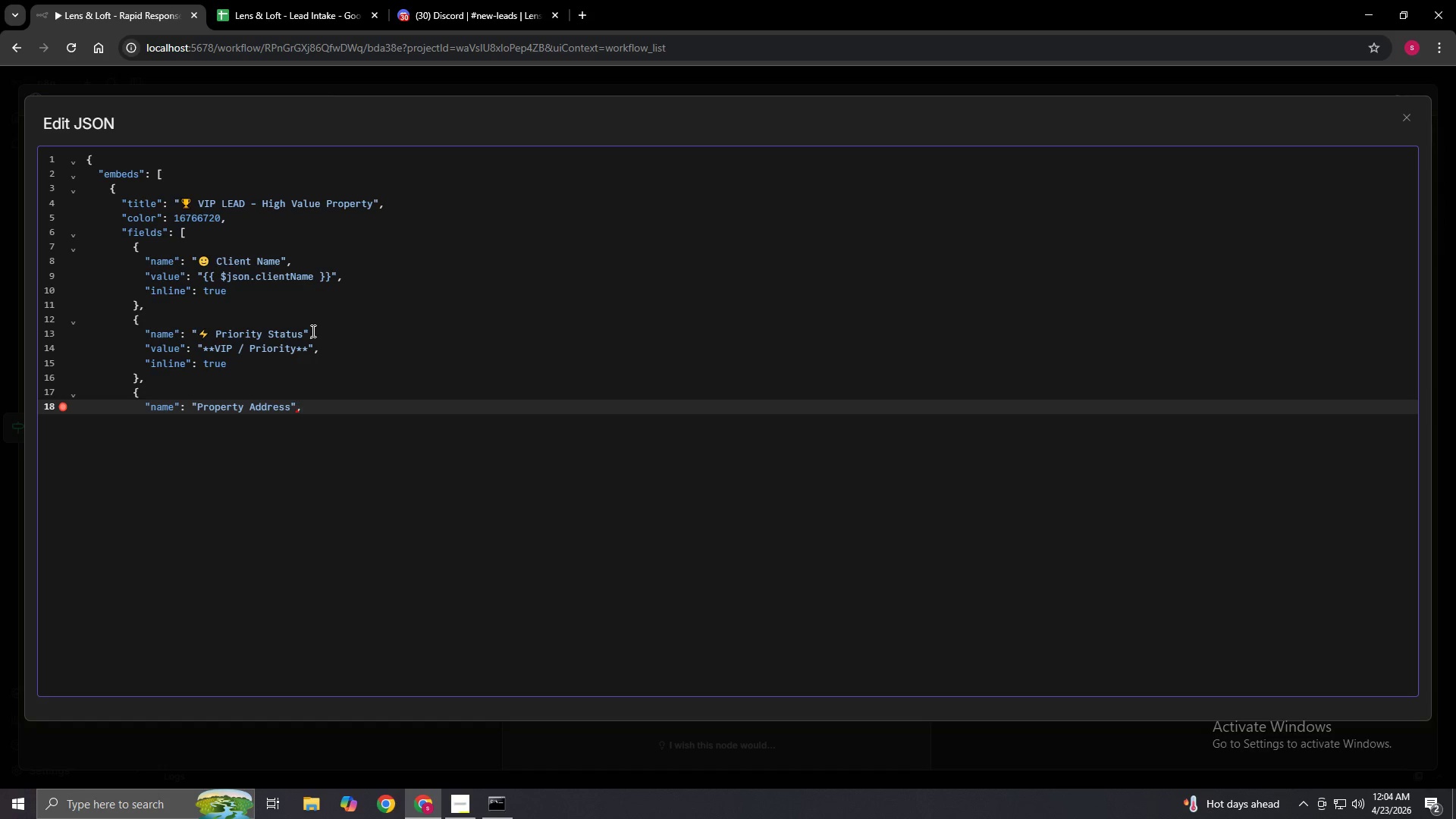 
hold_key(key=ArrowLeft, duration=1.08)
 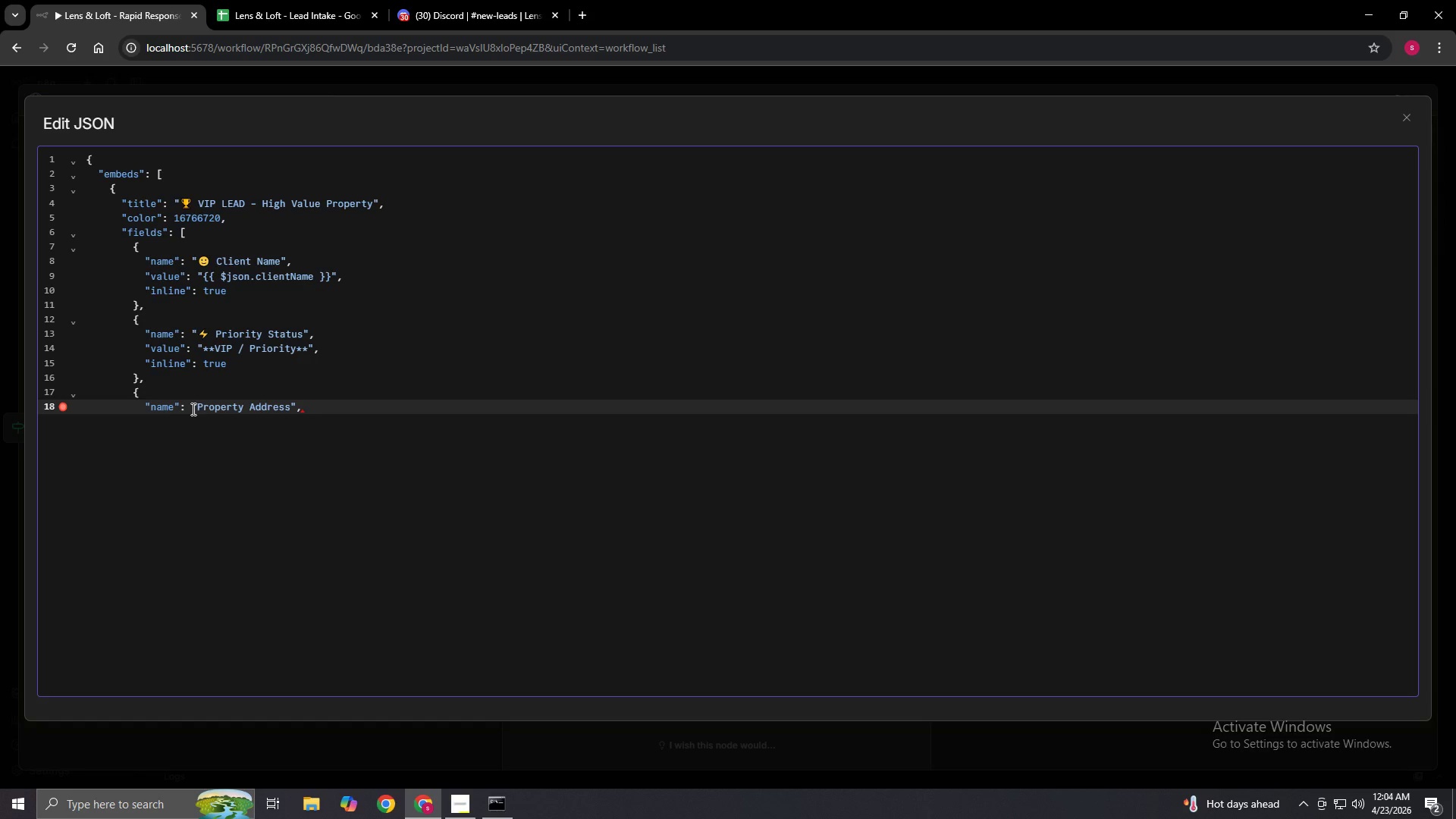 
right_click([196, 406])
 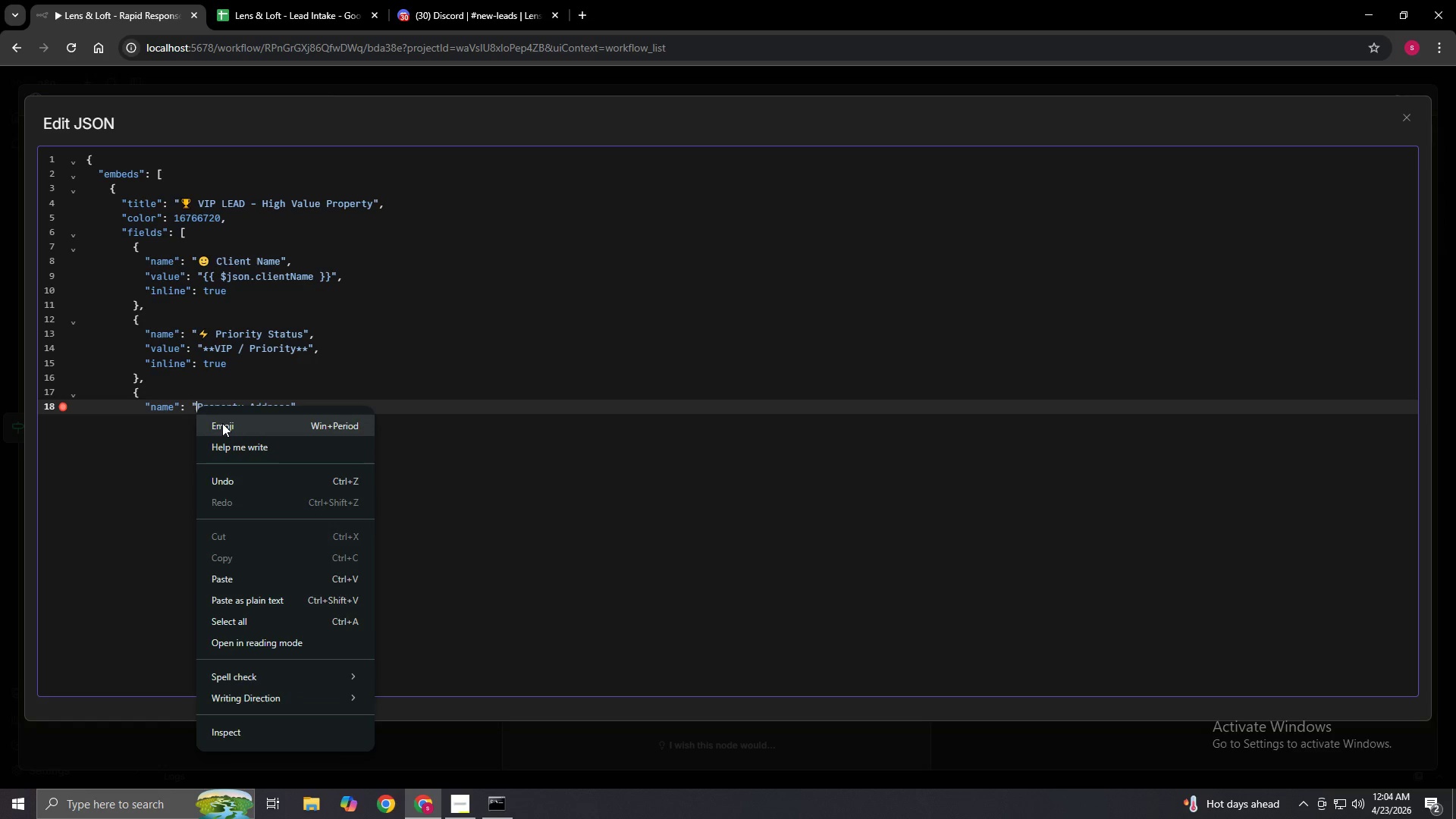 
left_click([222, 423])
 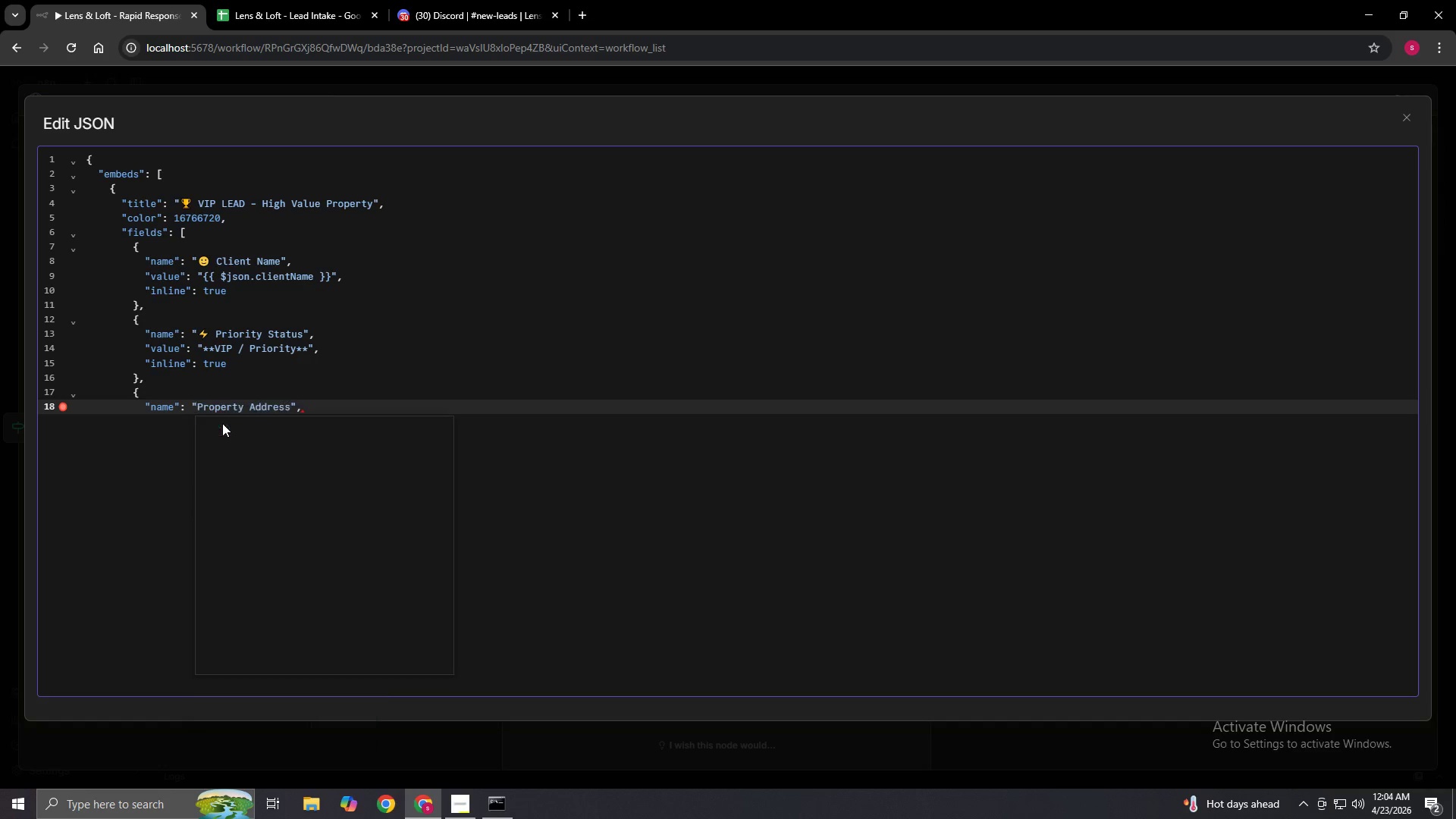 
key(Meta+MetaLeft)
 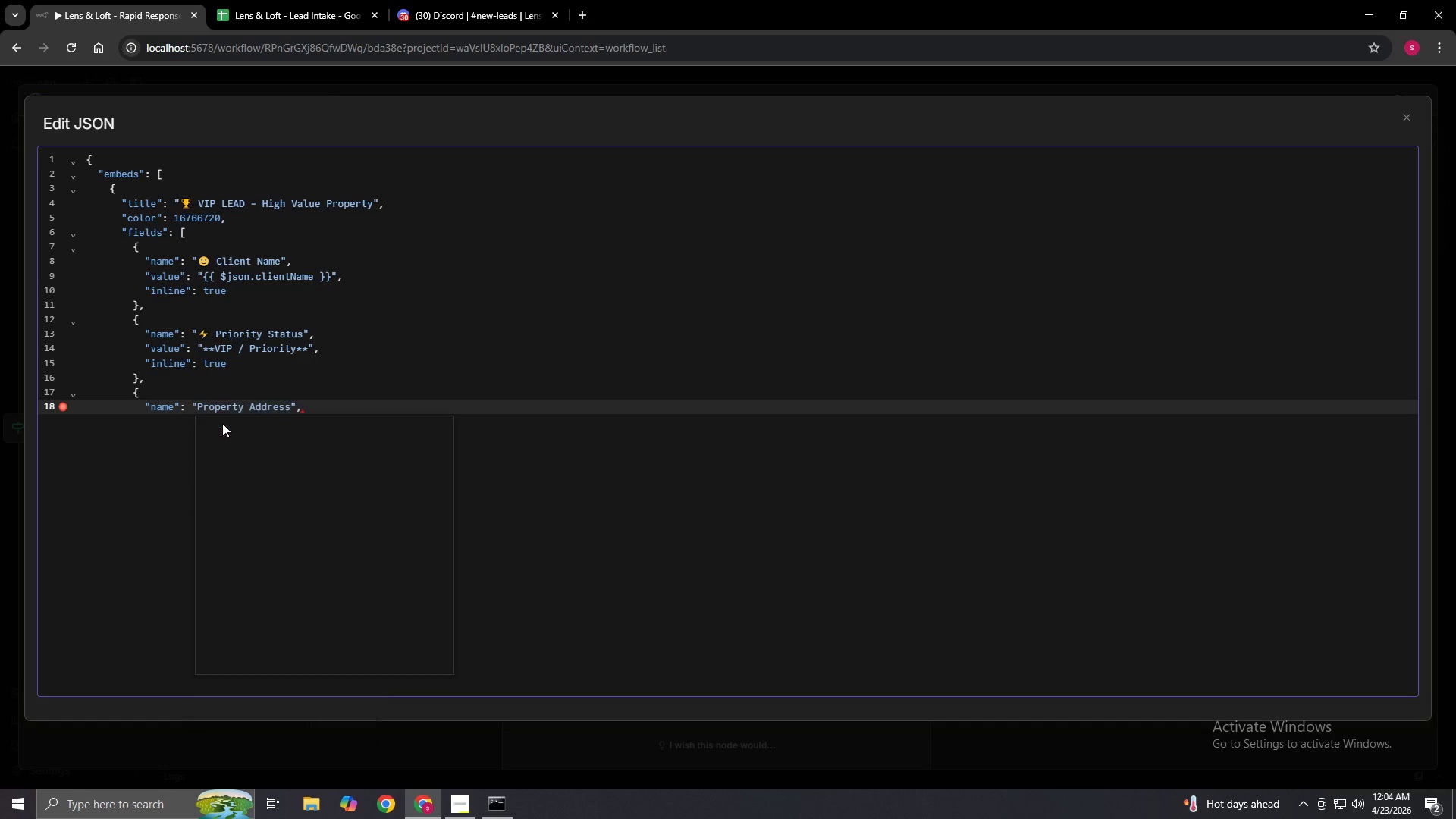 
wait(11.45)
 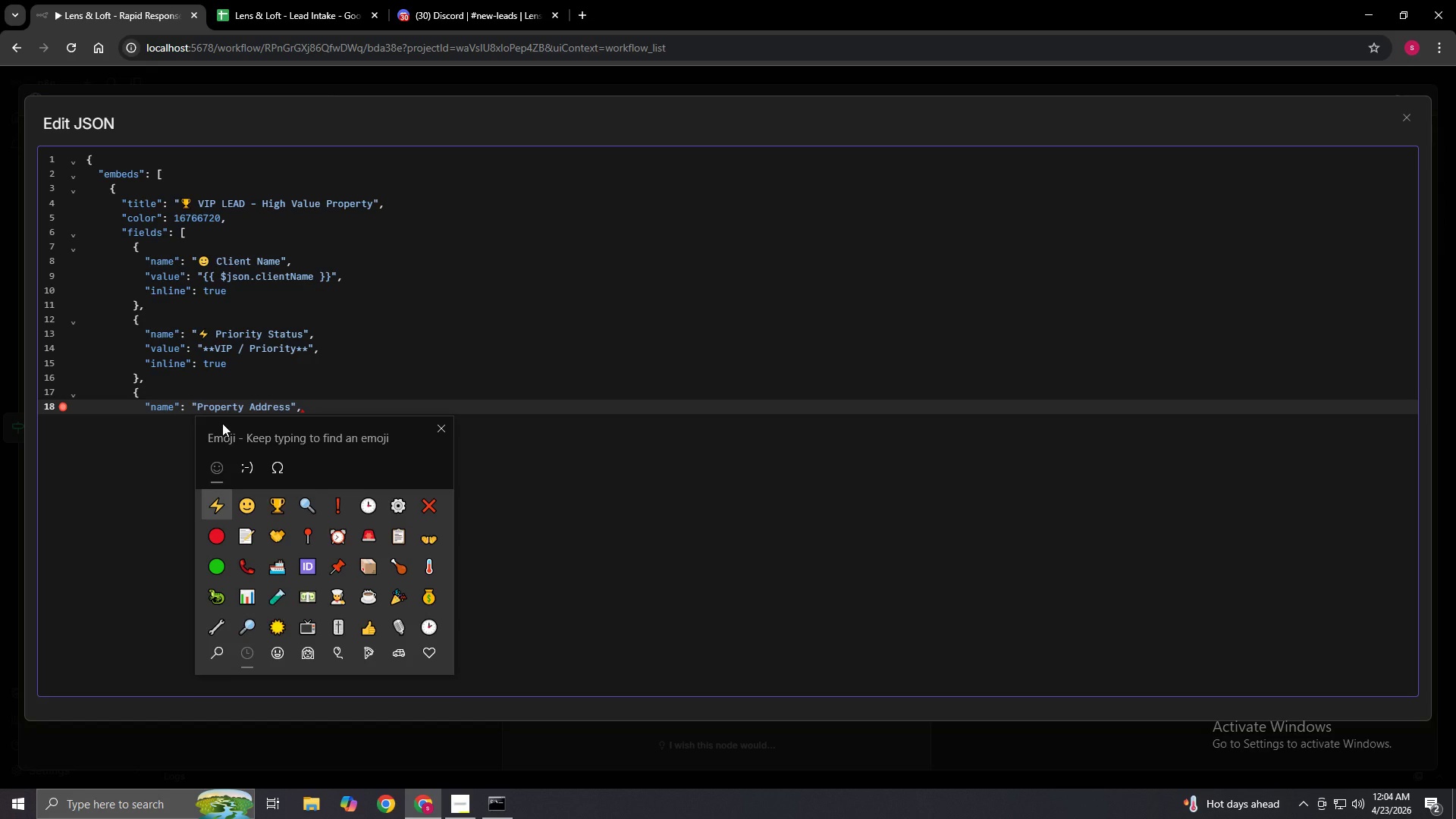 
type(Hous)
 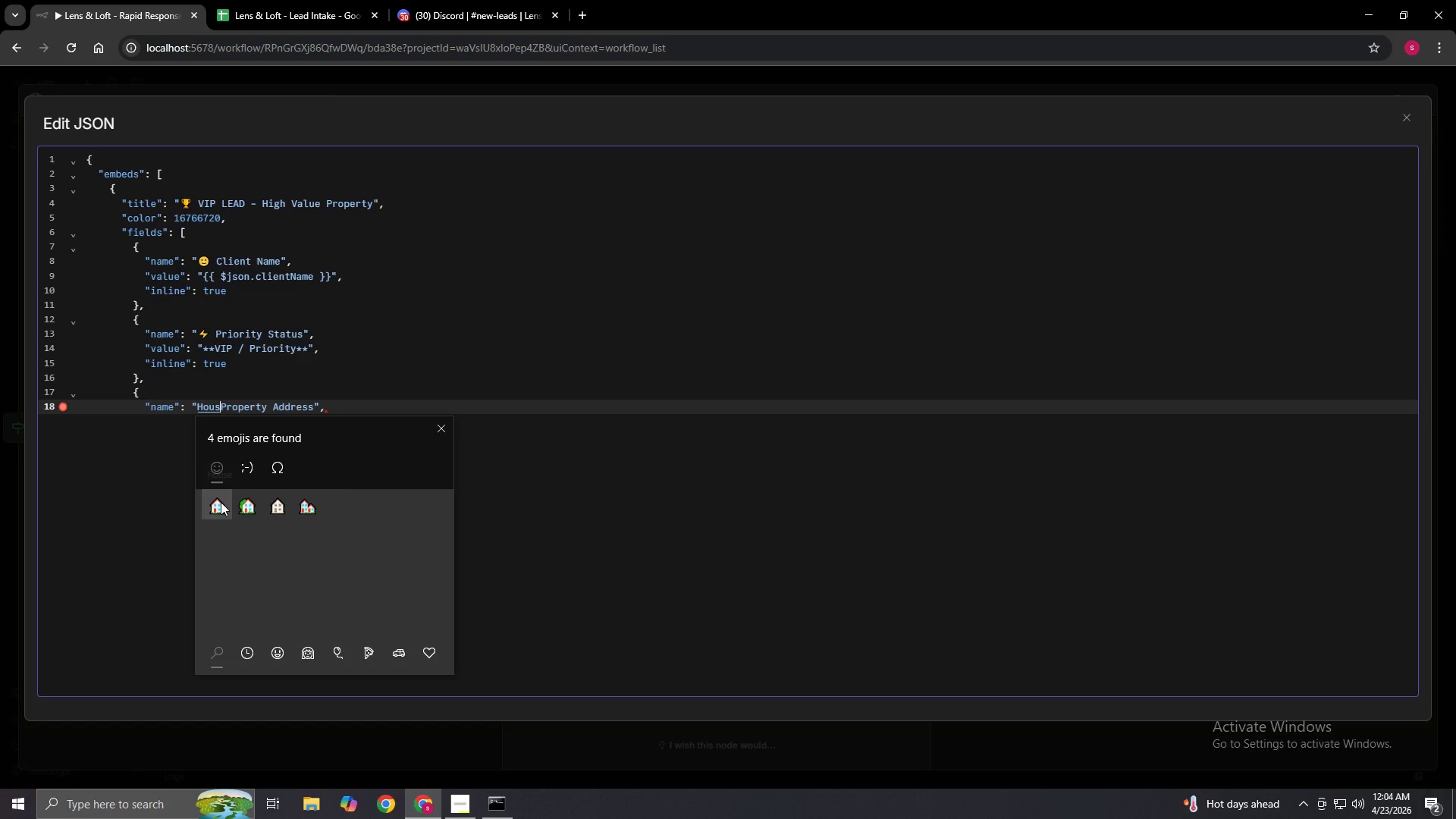 
wait(5.95)
 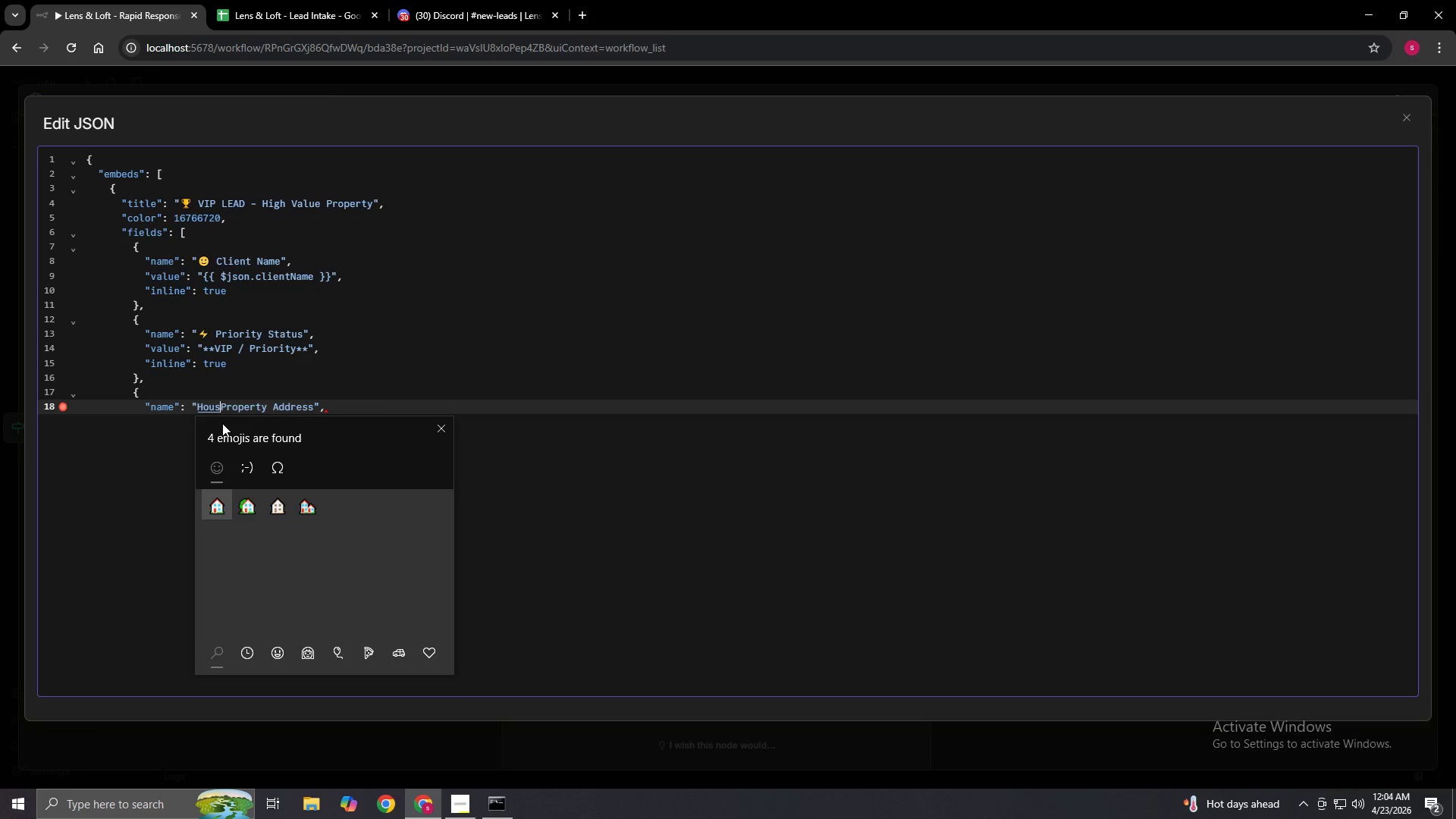 
key(E)
 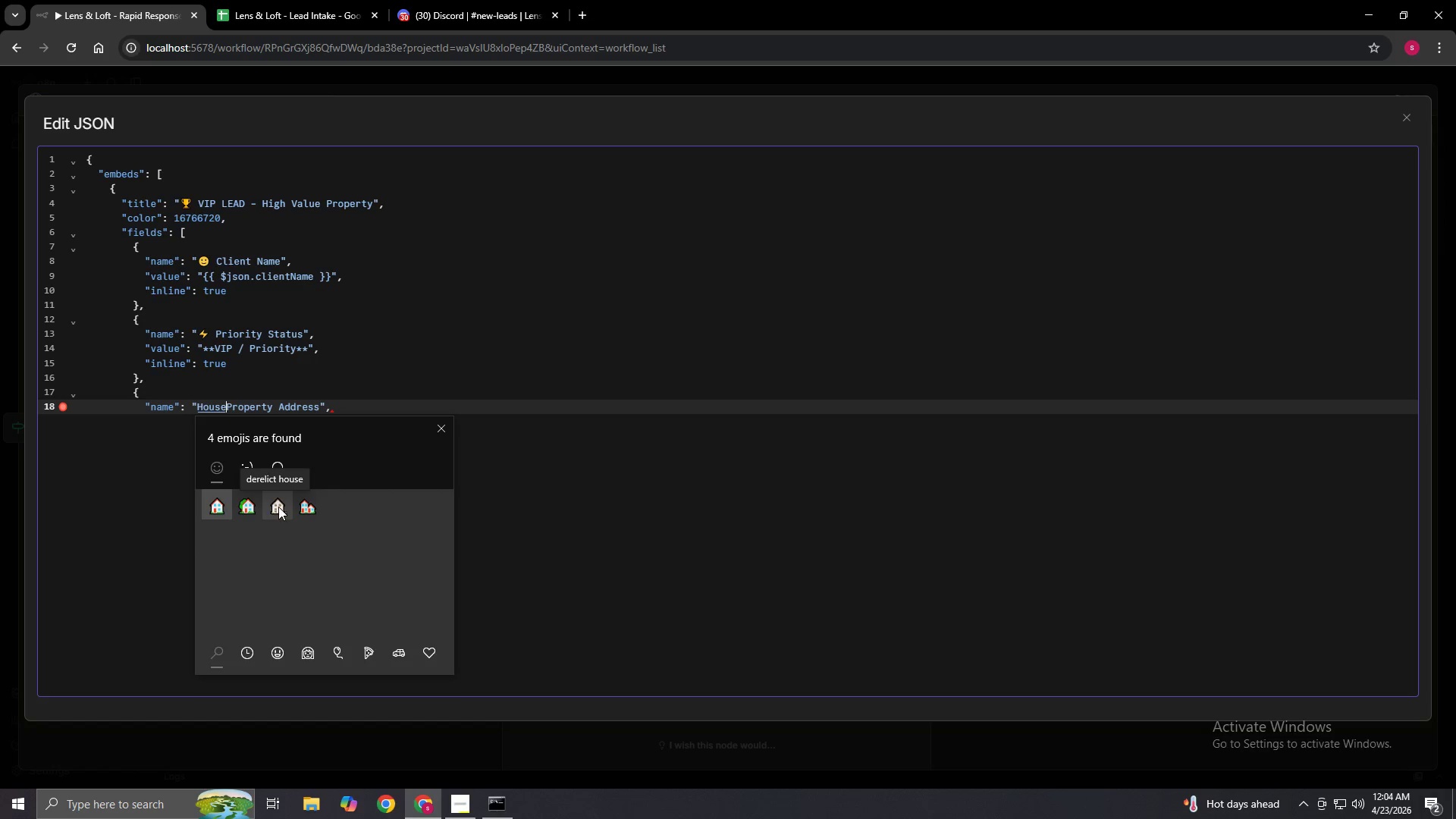 
wait(11.62)
 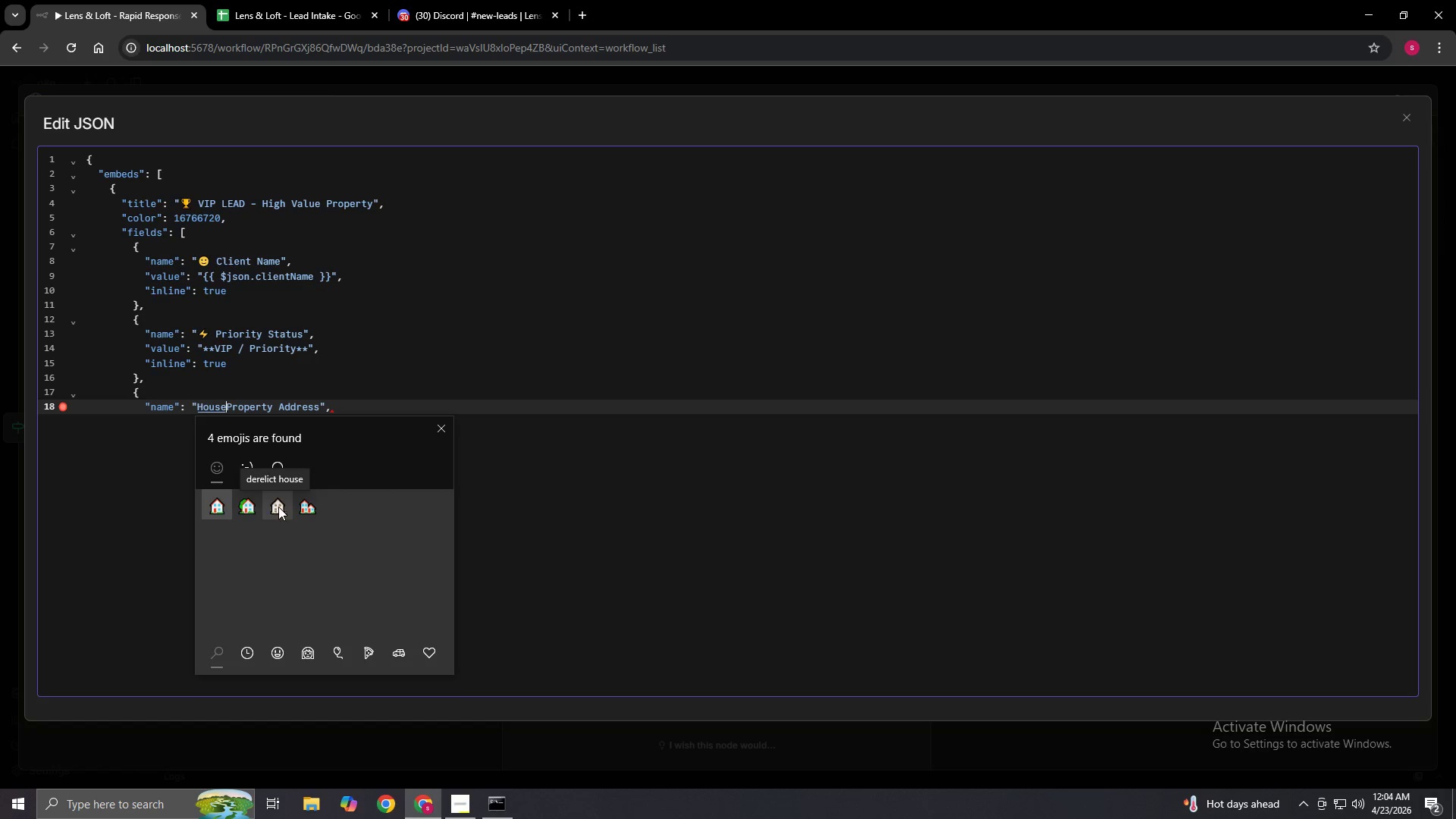 
left_click([216, 510])
 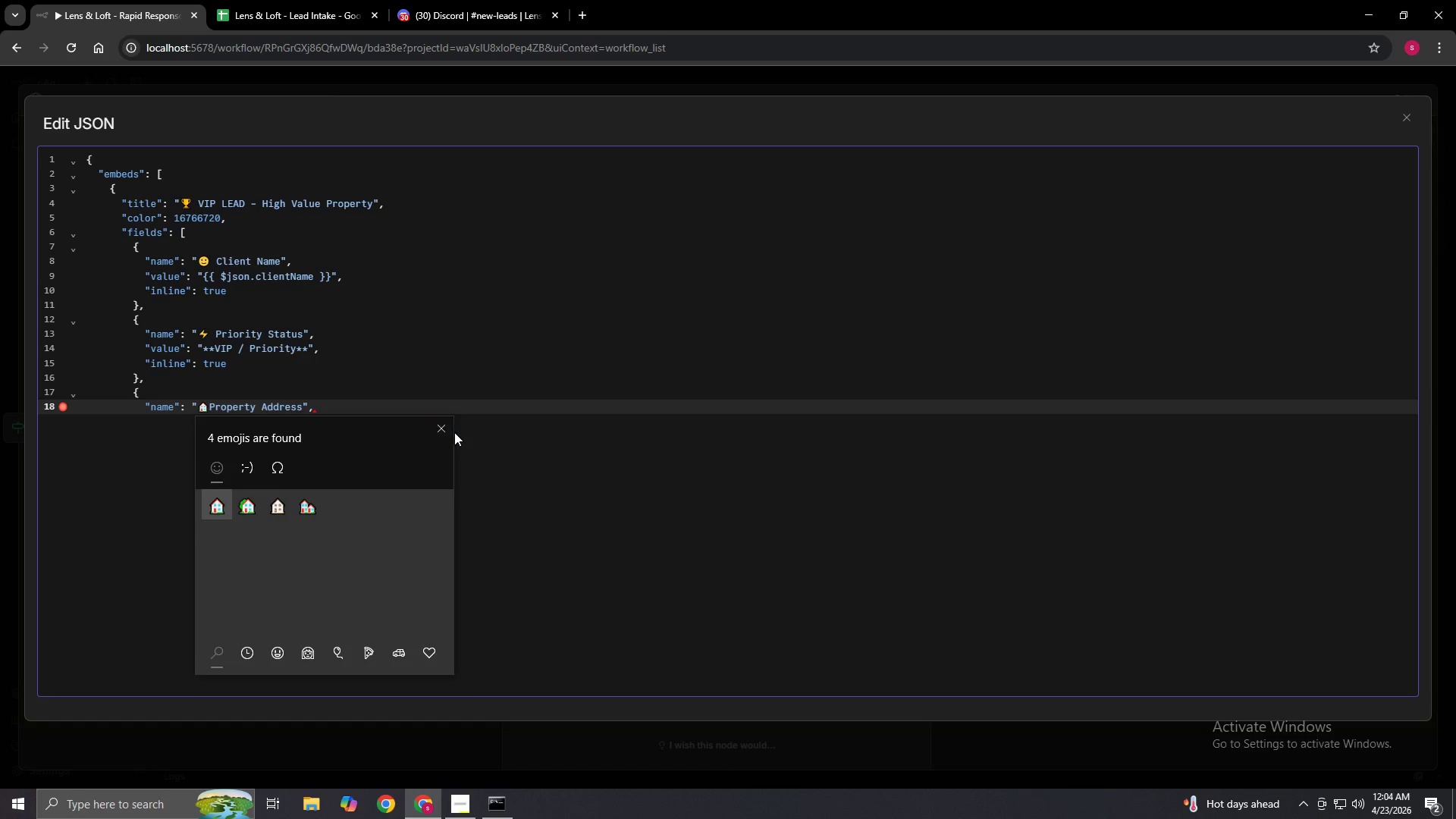 
left_click([443, 427])
 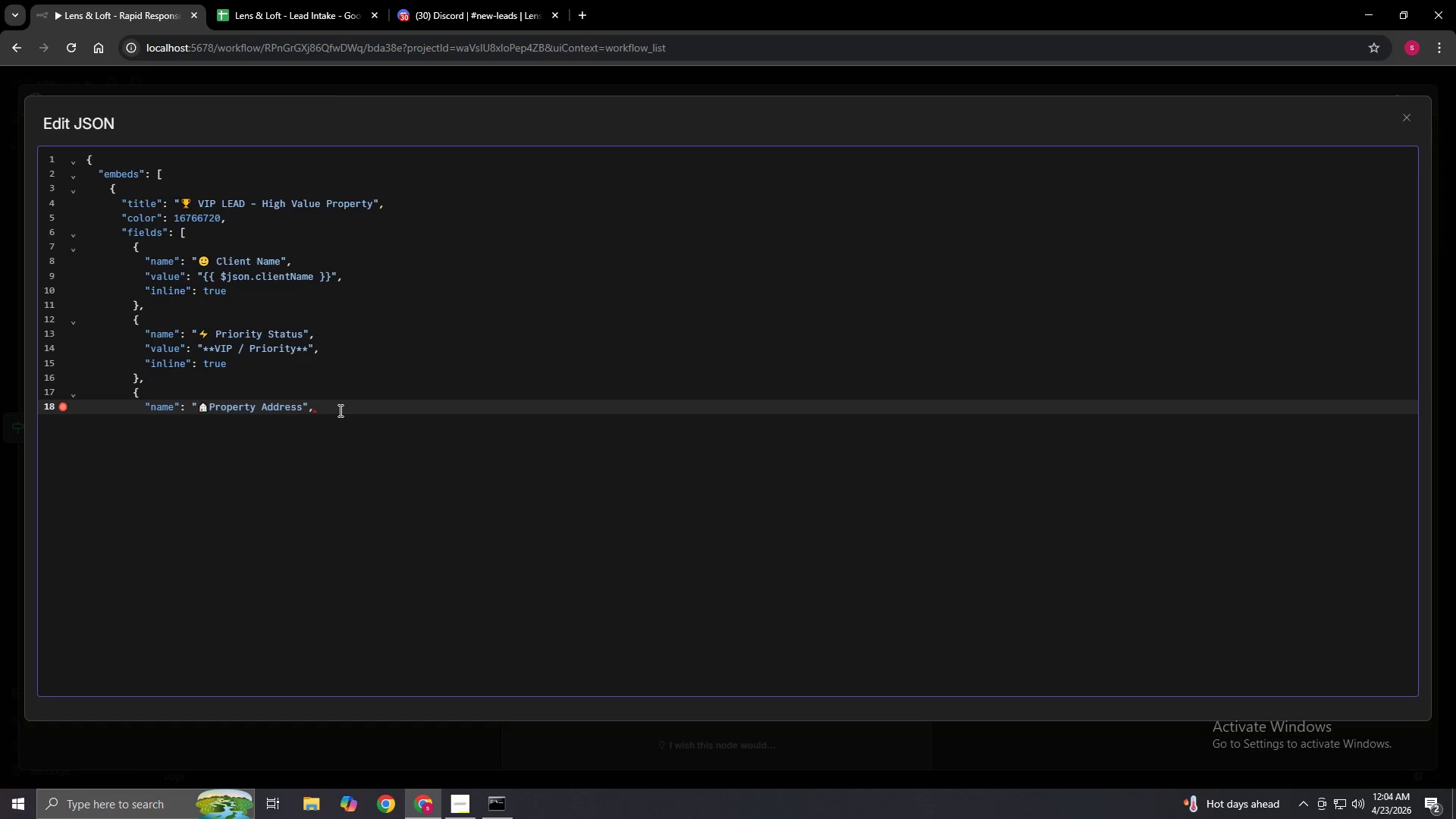 
left_click([334, 409])
 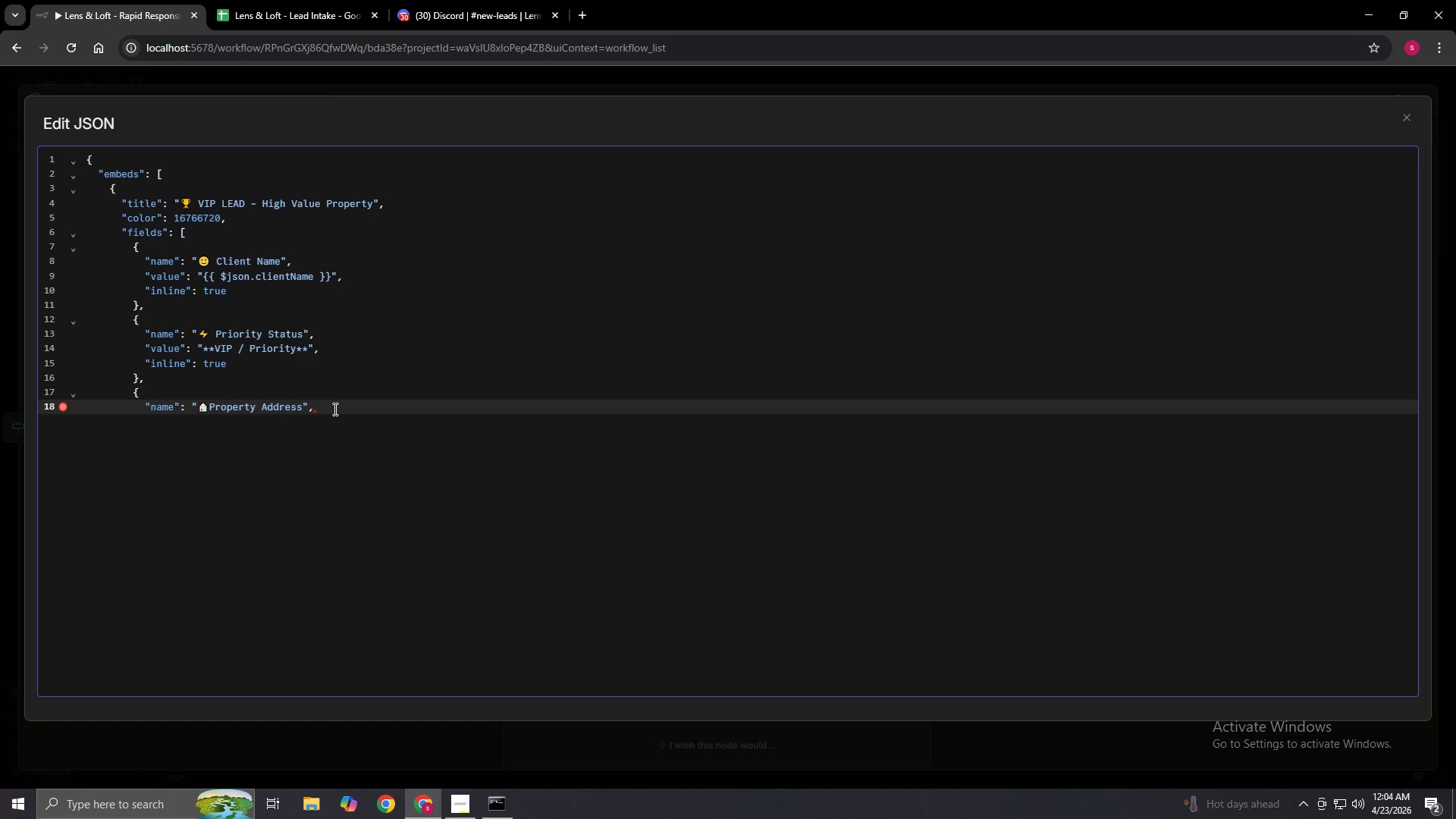 
key(Enter)
 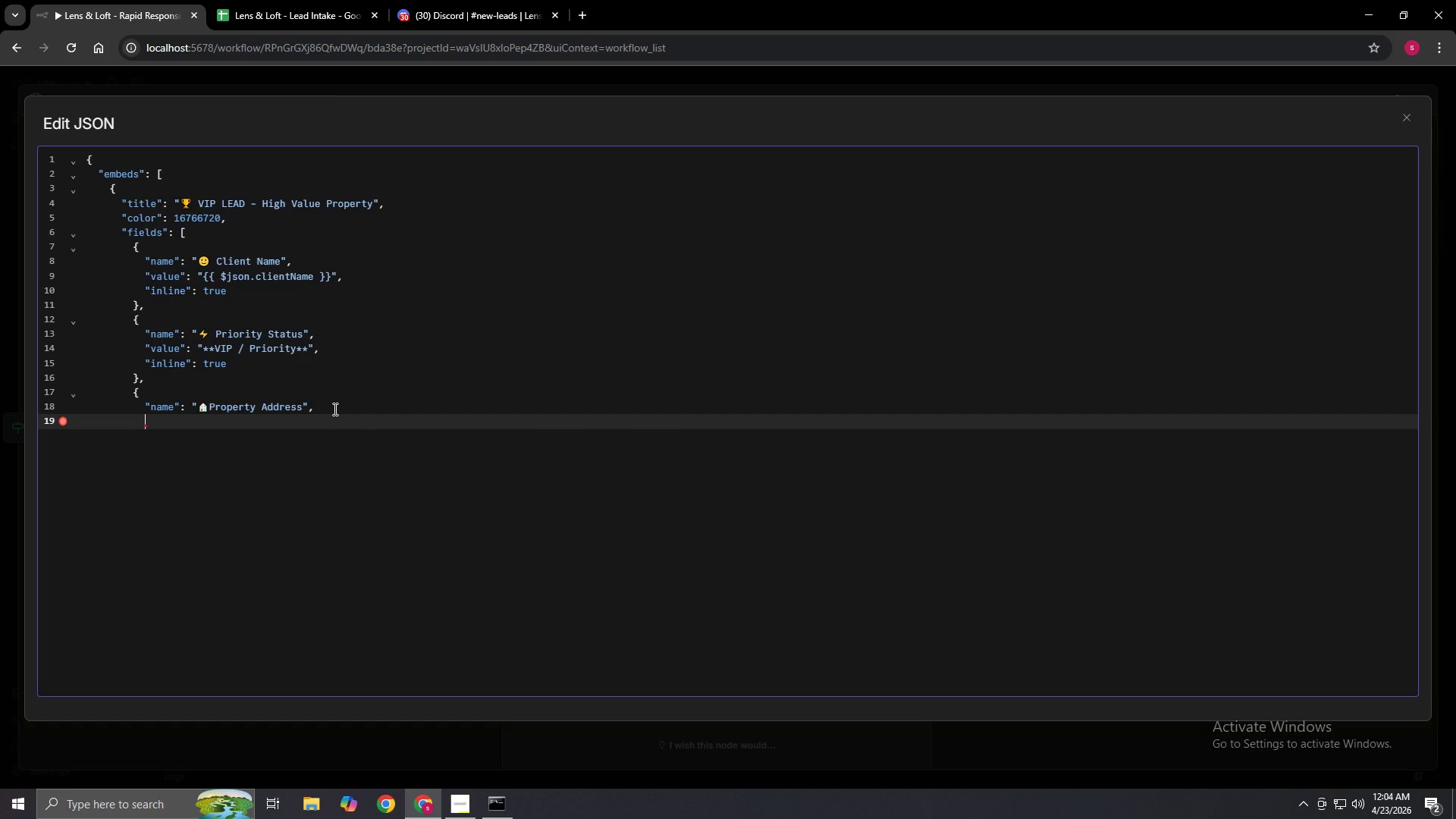 
type("value": "{{ $)
 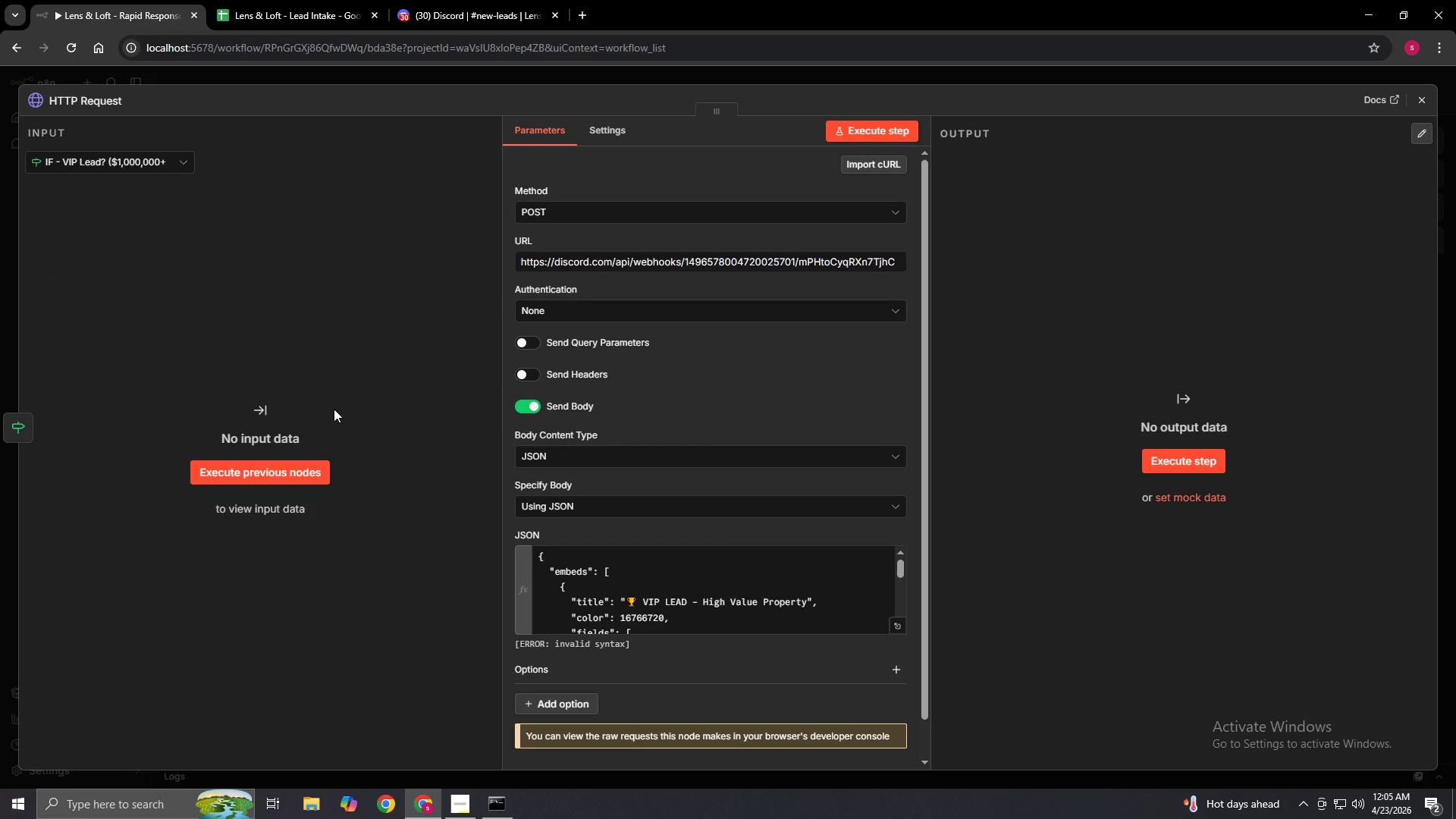 
scroll: coordinate [845, 619], scroll_direction: down, amount: 7.0
 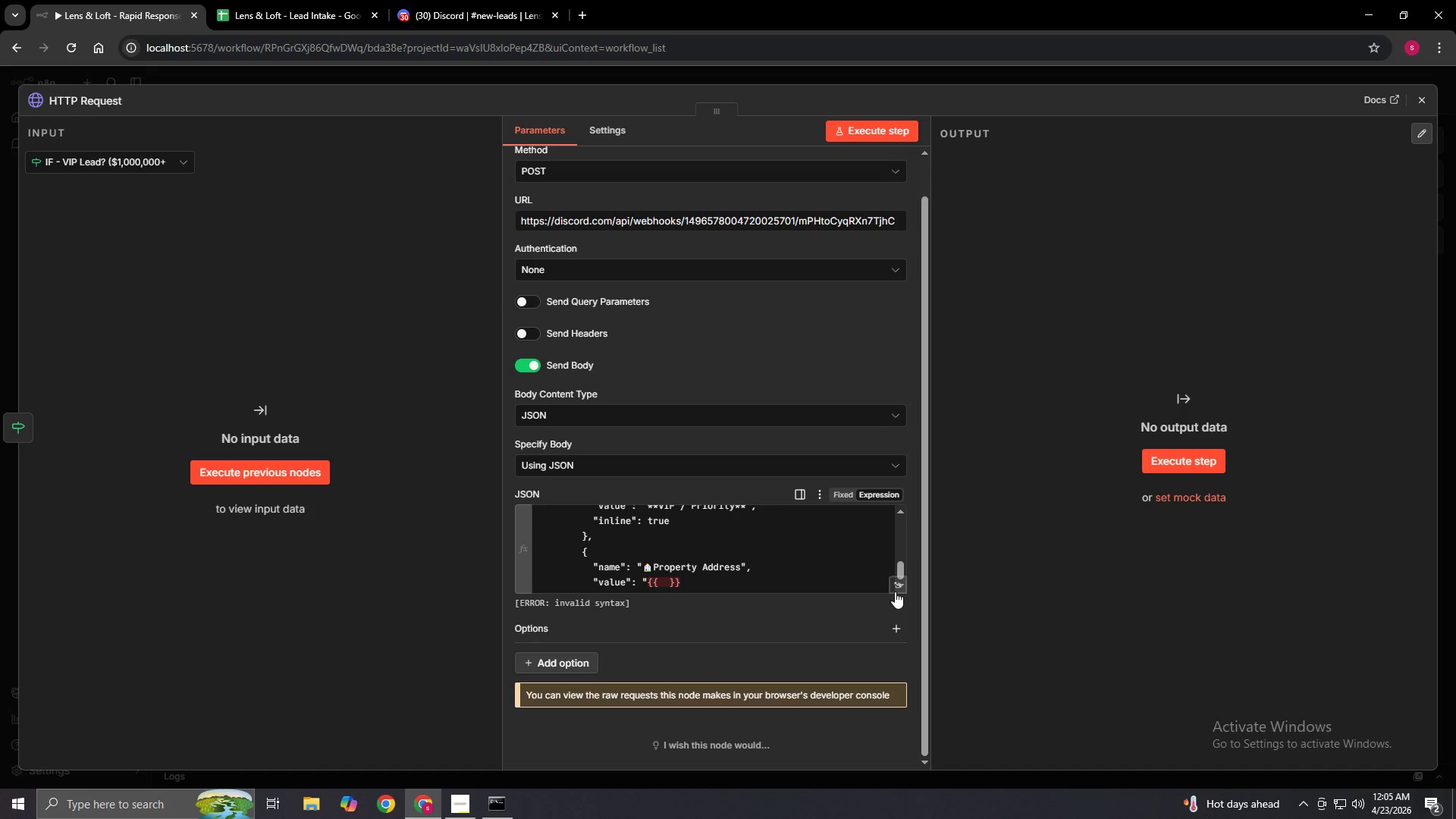 
left_click([895, 592])
 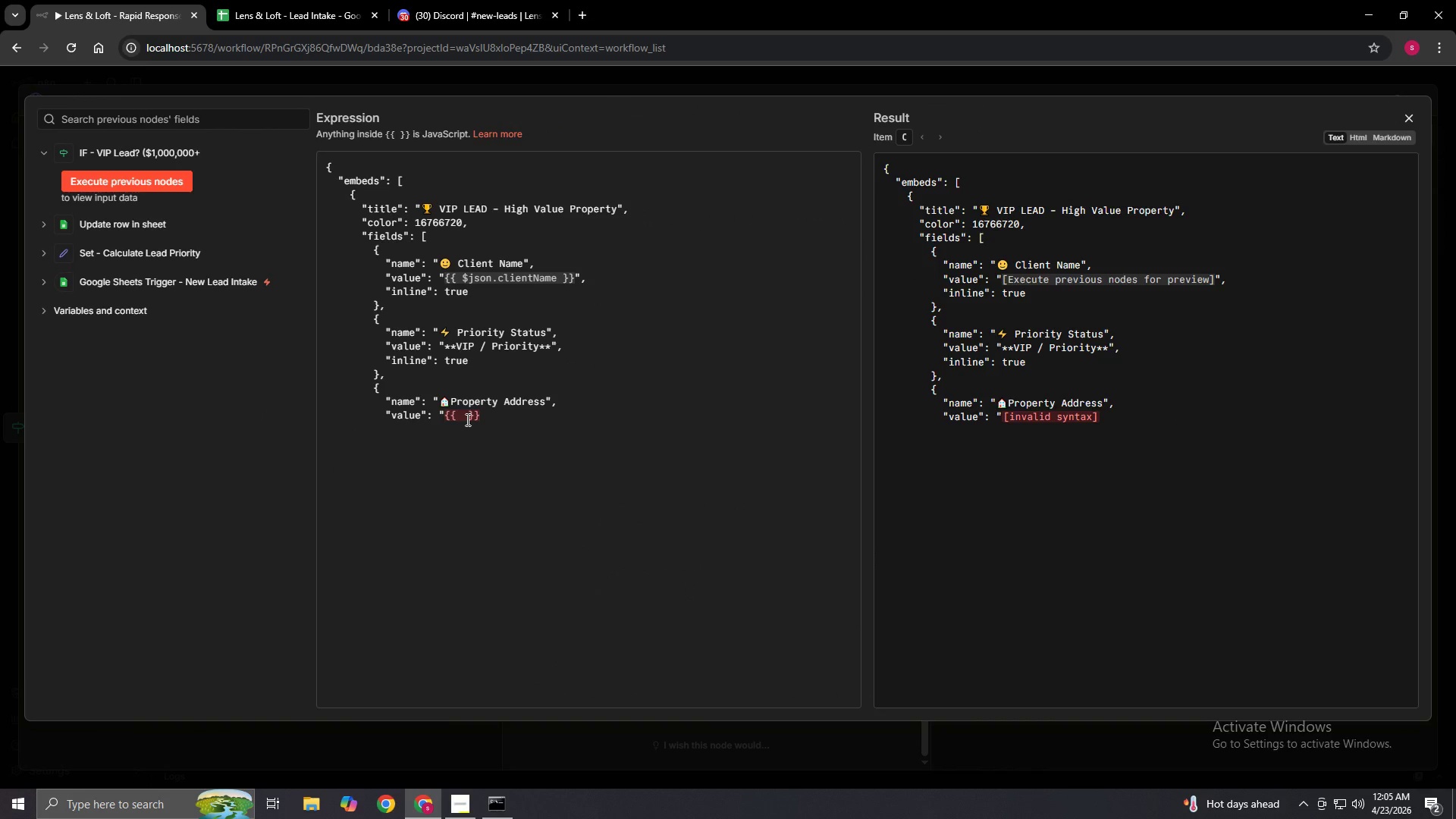 
left_click([458, 415])
 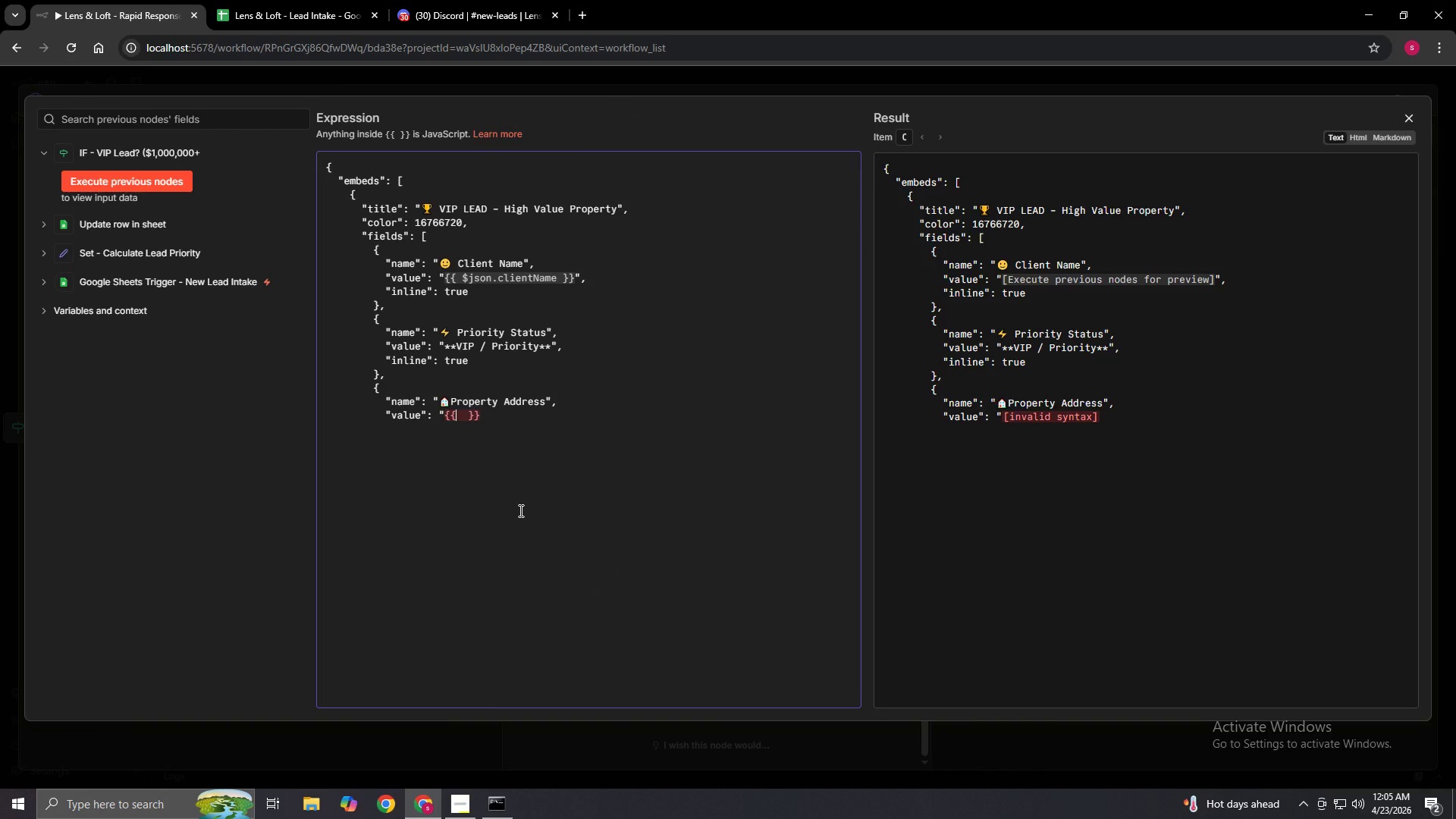 
key(ArrowRight)
 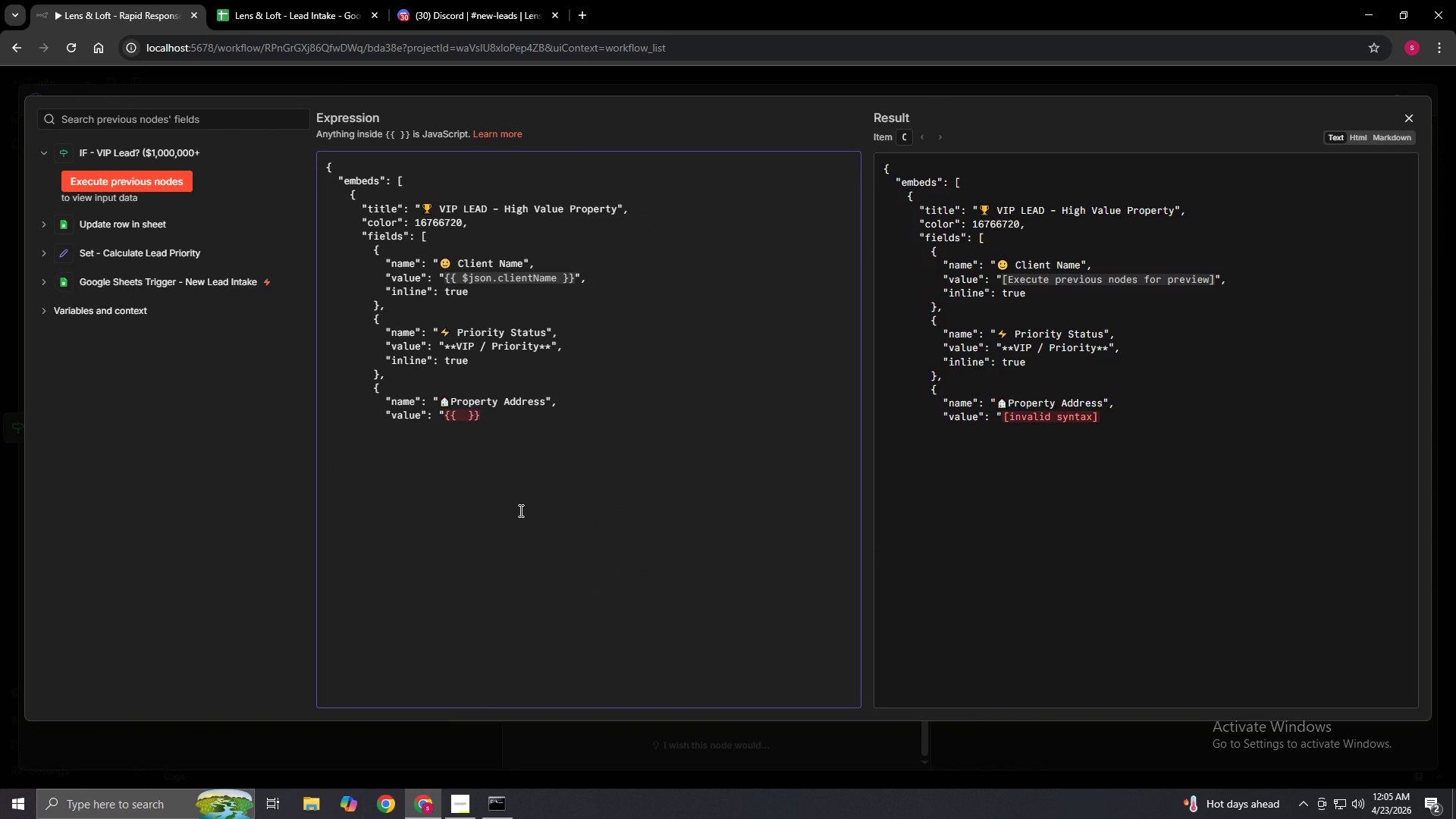 
type(")
key(Backspace)
type($json.propertyAddress)
 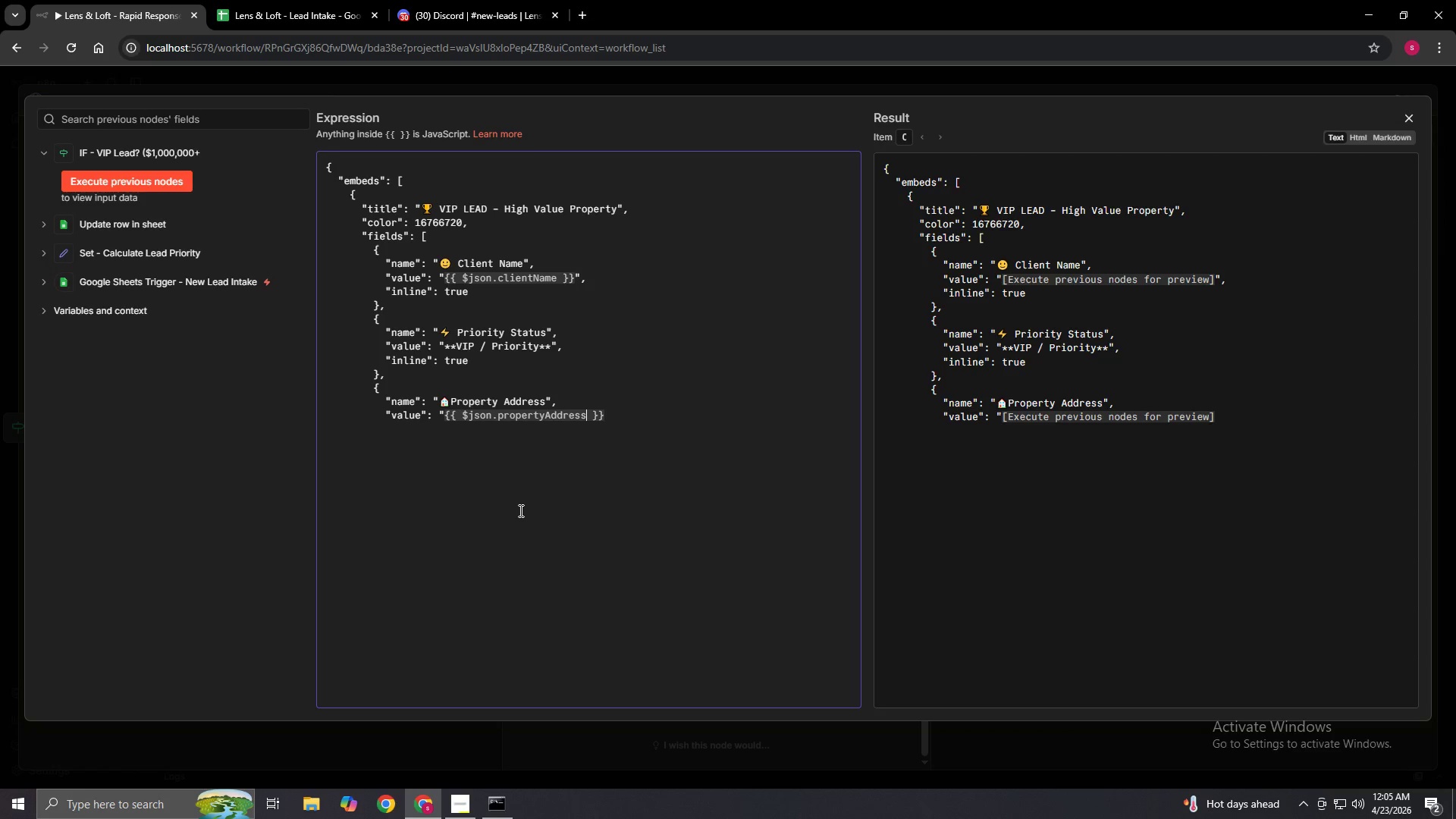 
key(ArrowRight)
 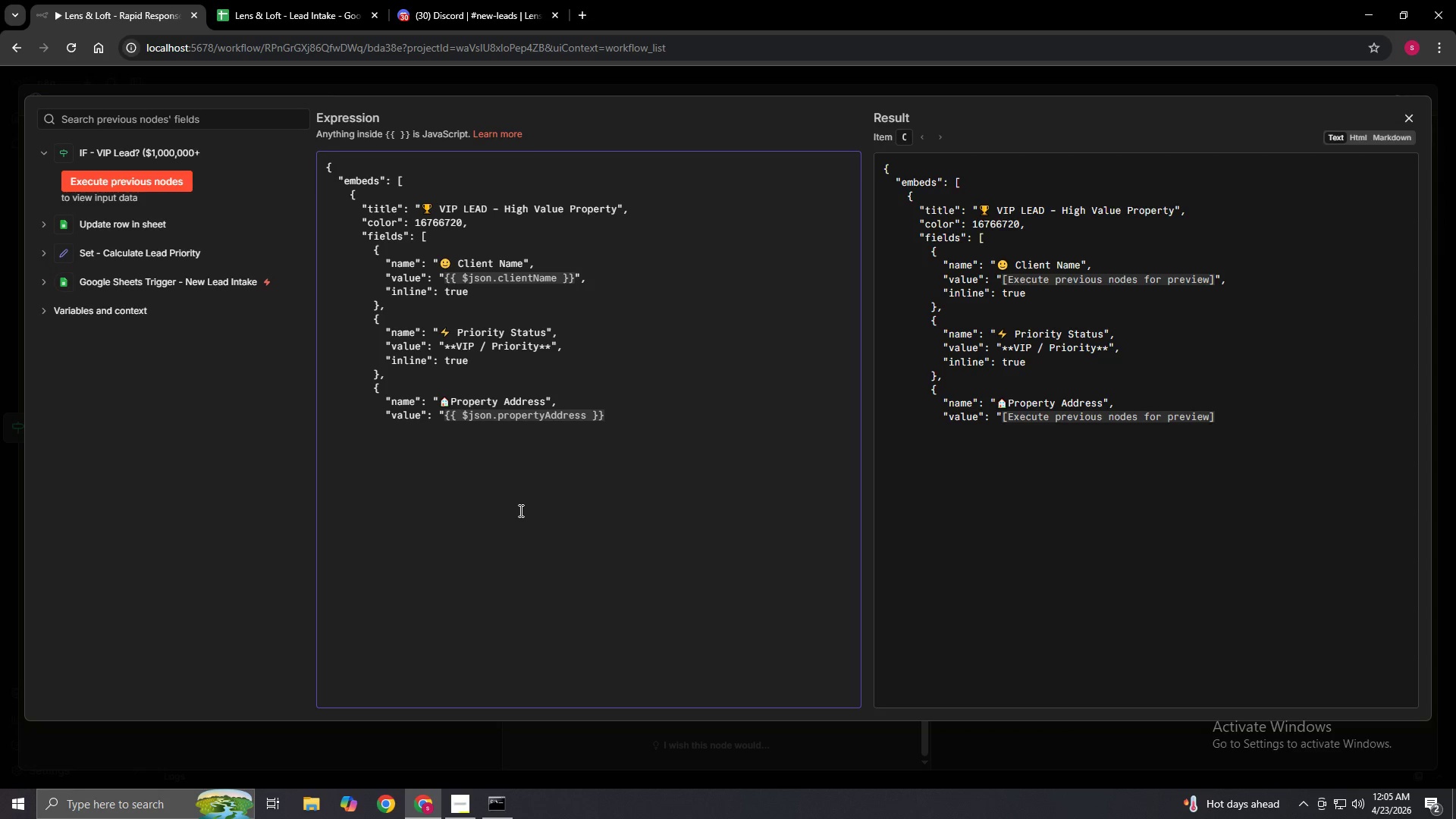 
key(ArrowRight)
 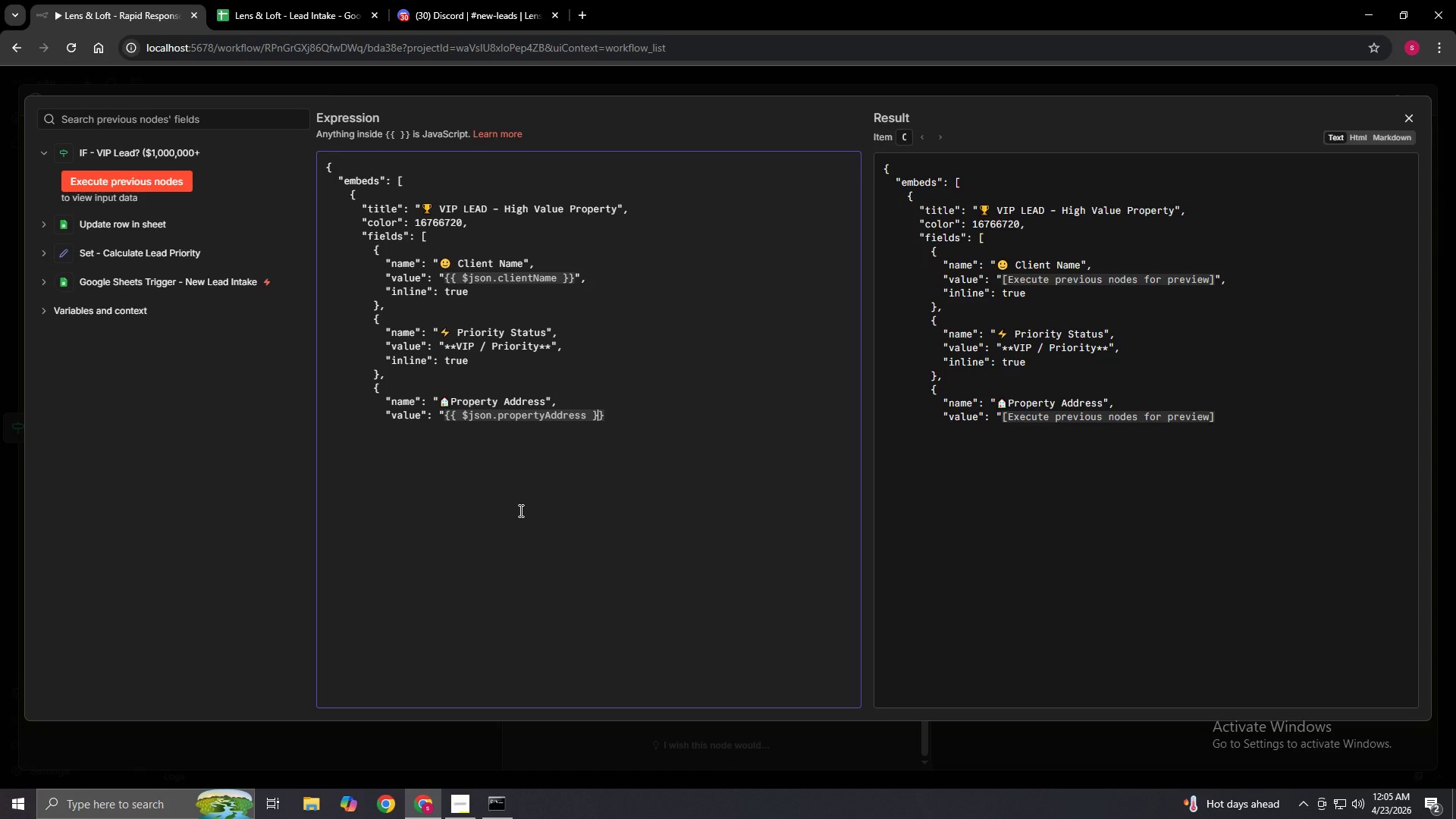 
key(ArrowRight)
 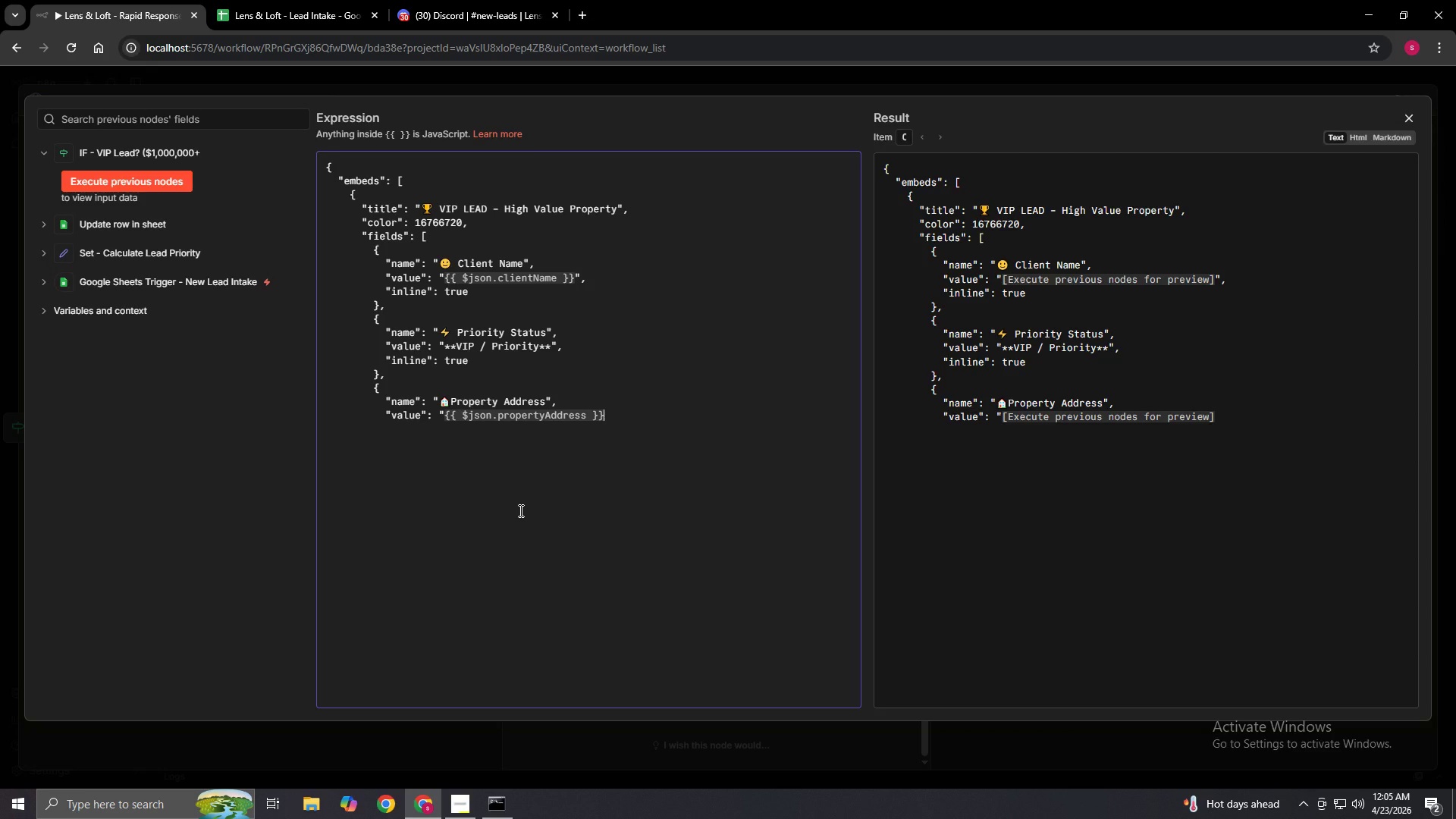 
key(Shift+Quote)
 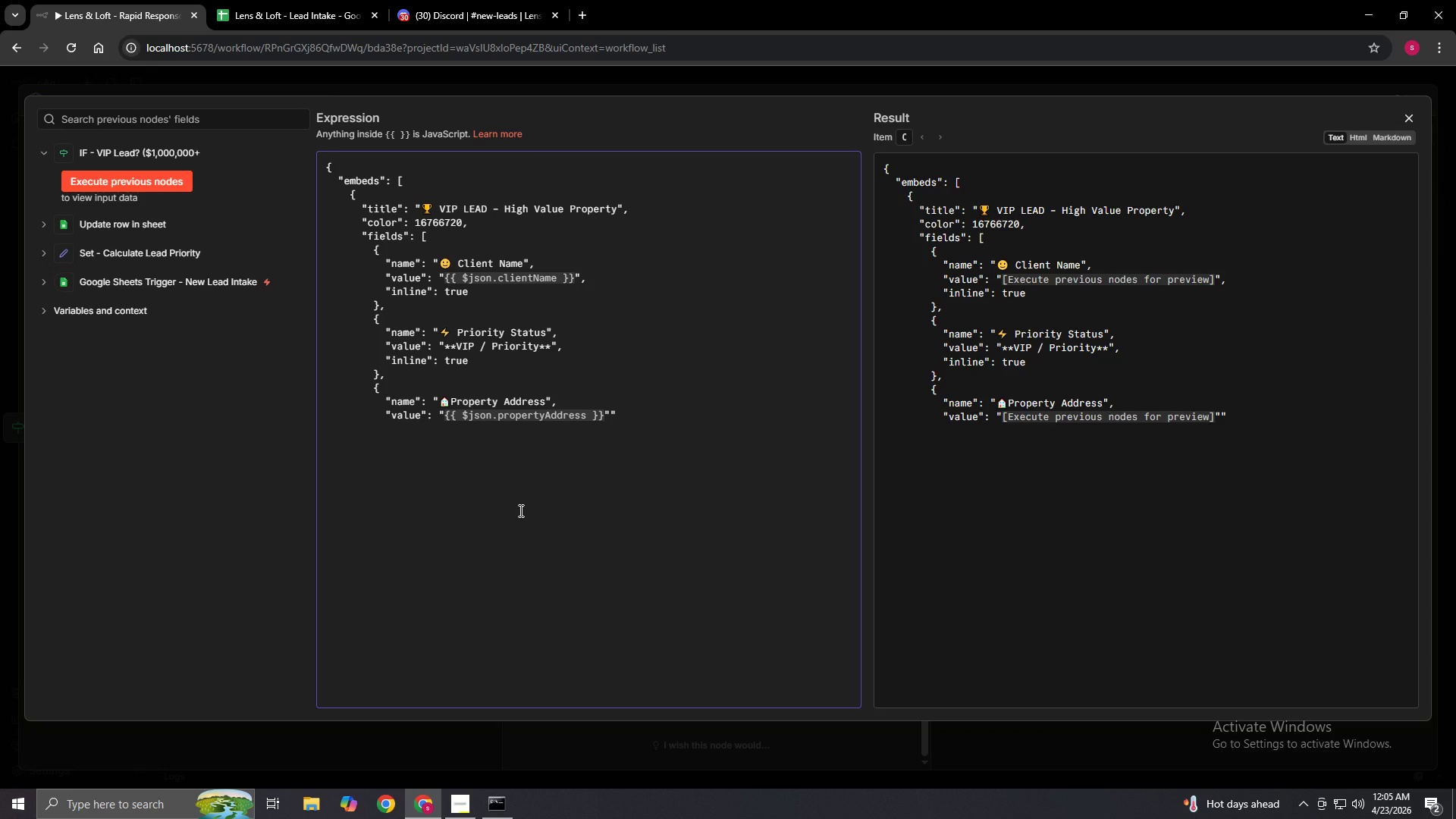 
key(Comma)
 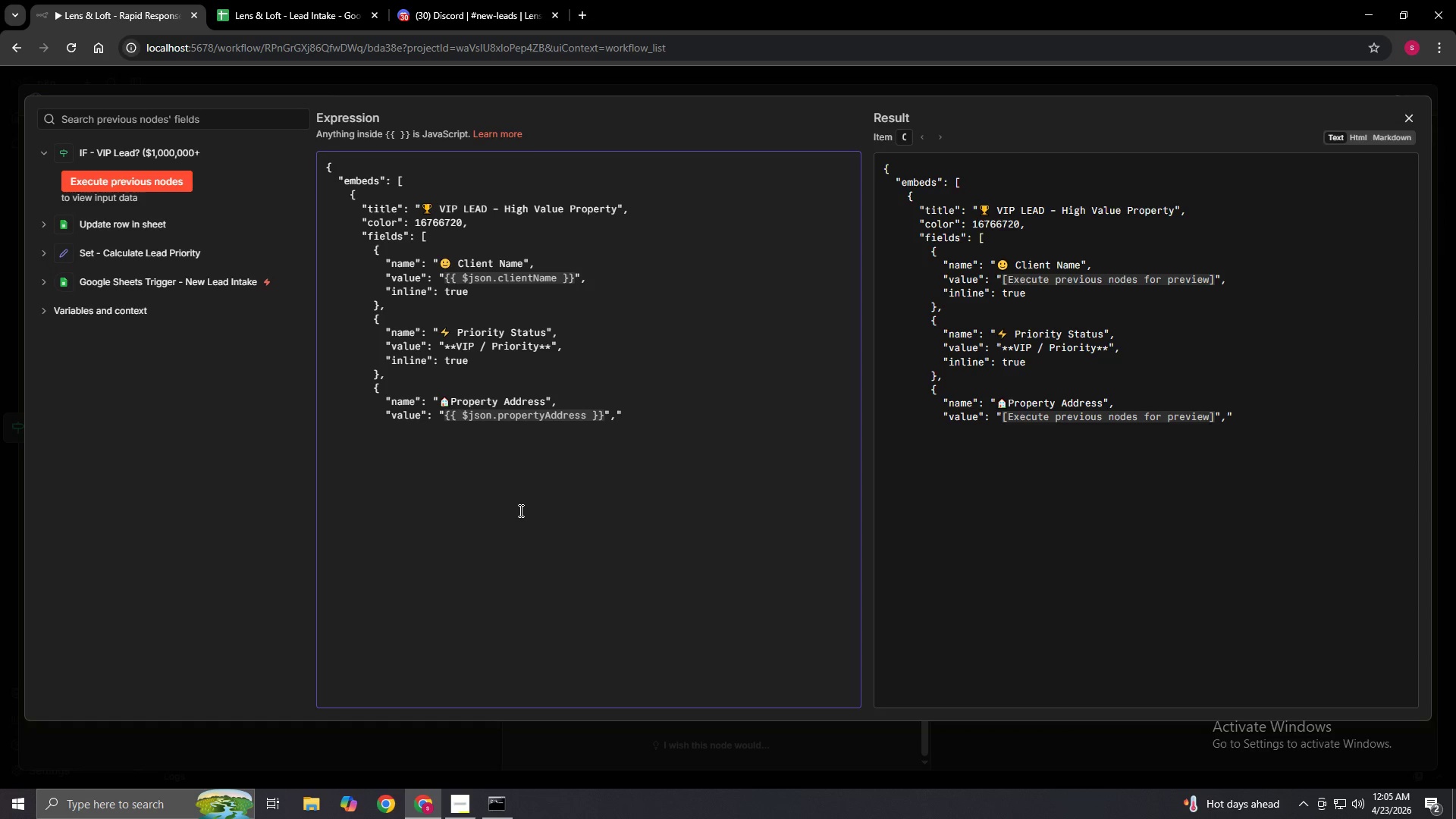 
key(Enter)
 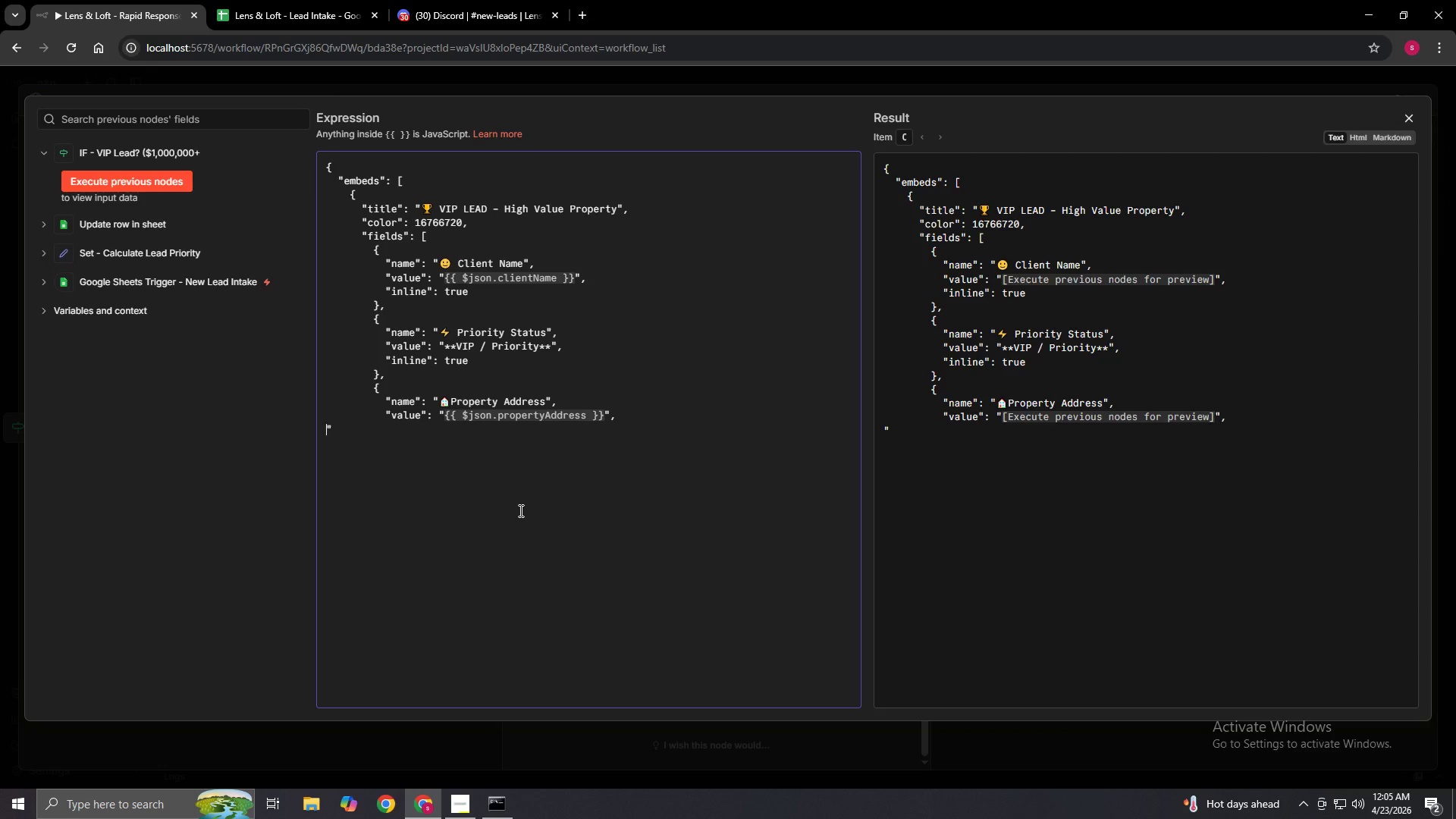 
key(Space)
 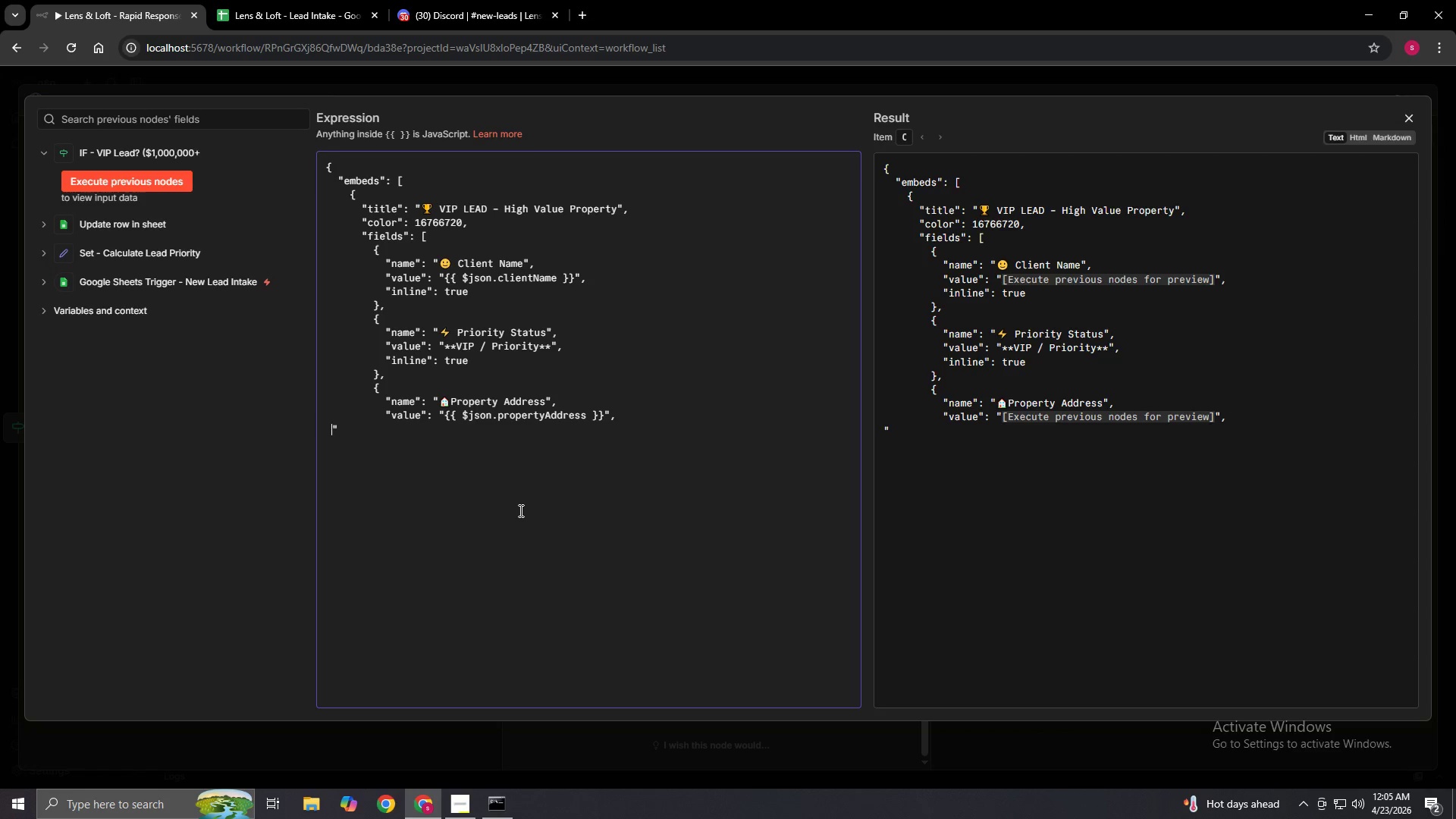 
key(Space)
 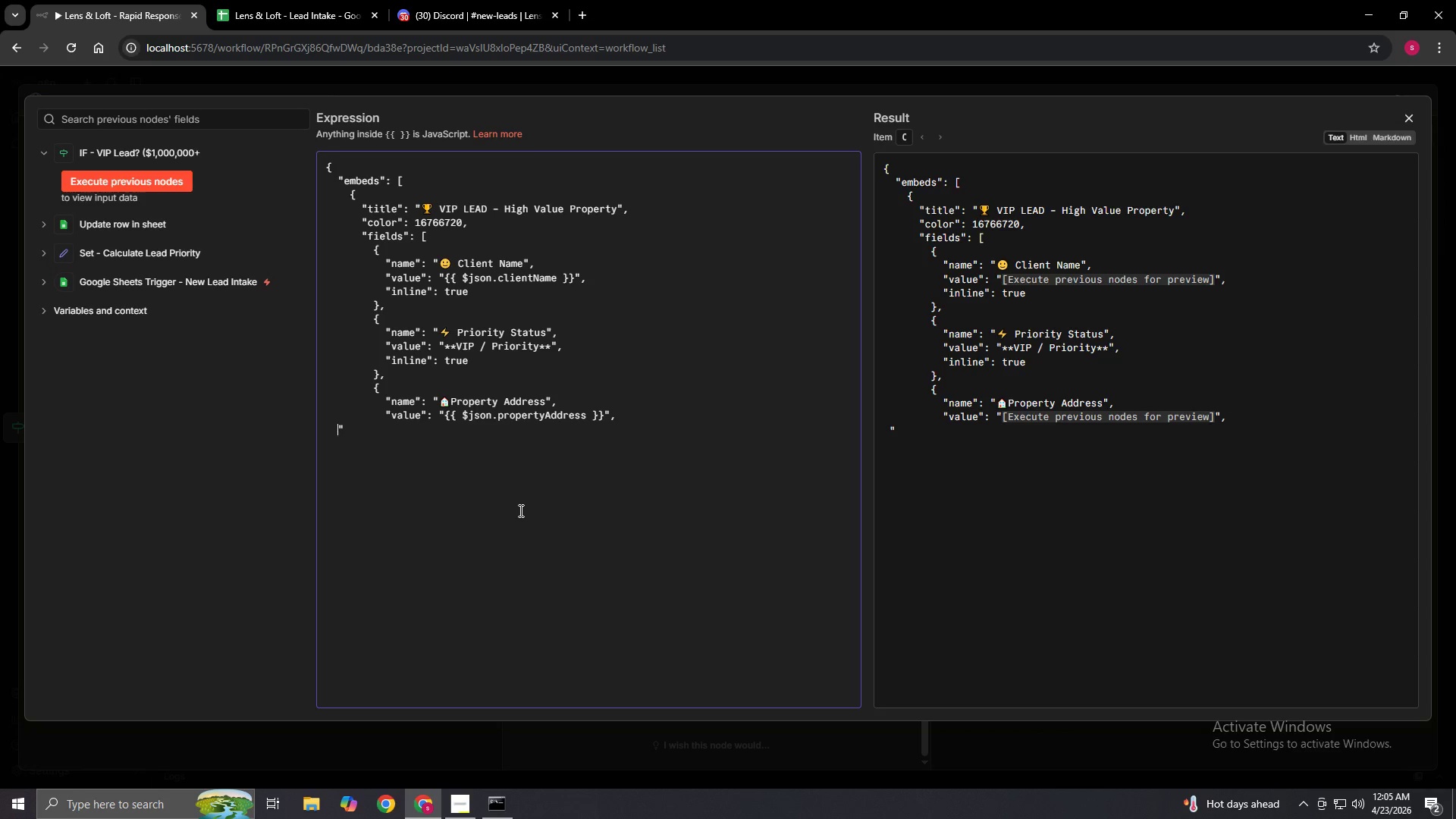 
key(Space)
 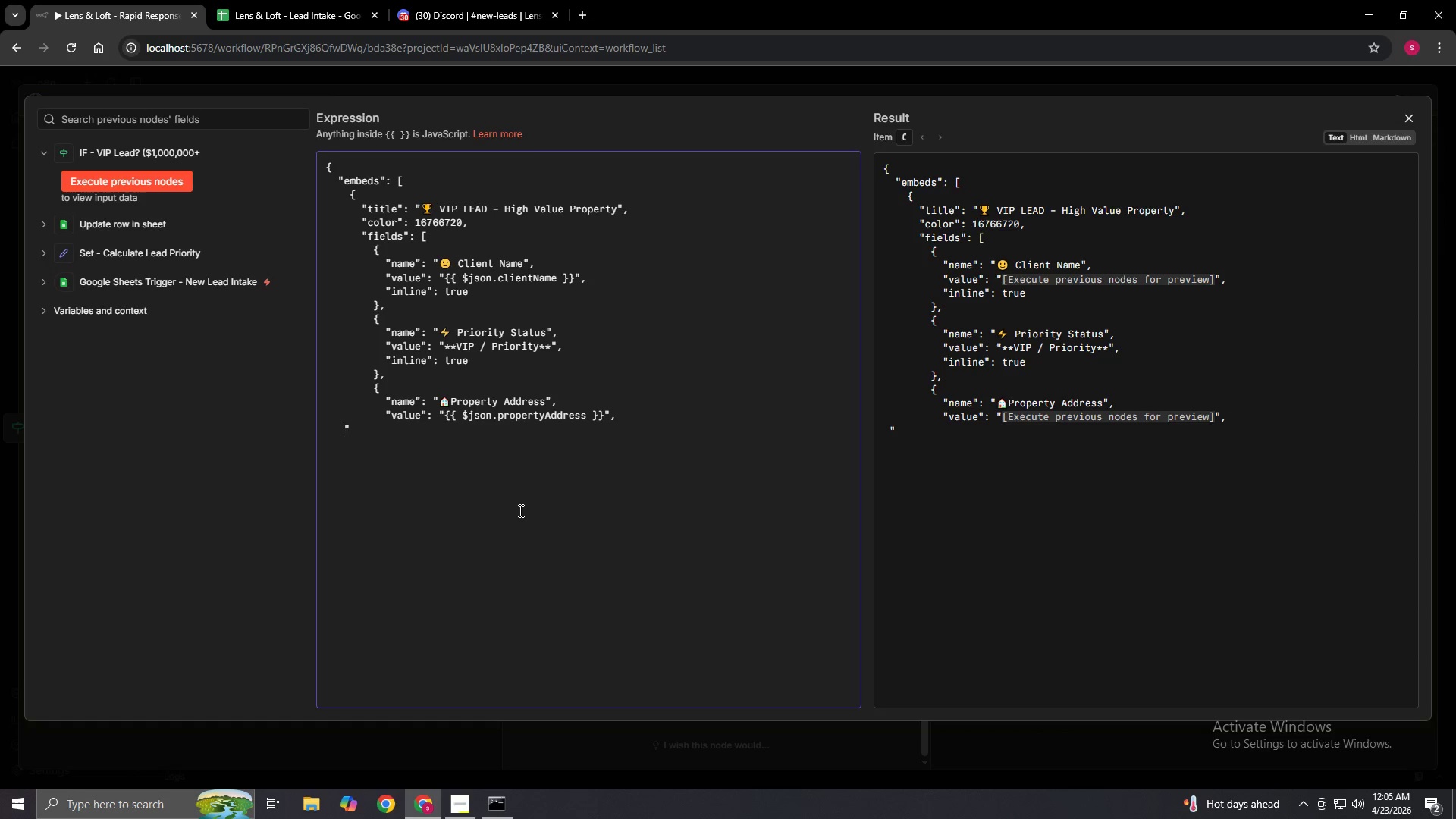 
key(Space)
 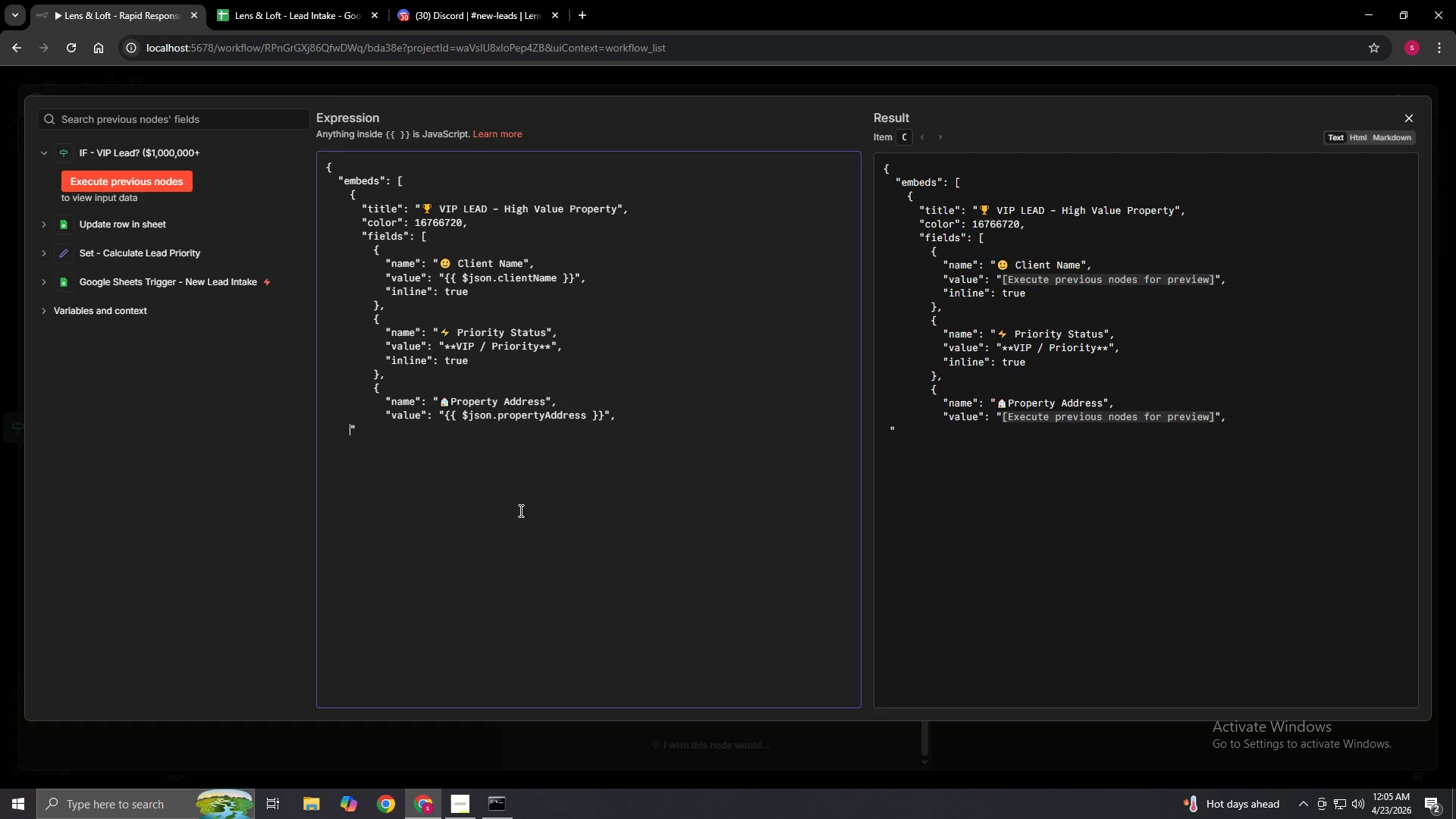 
key(Space)
 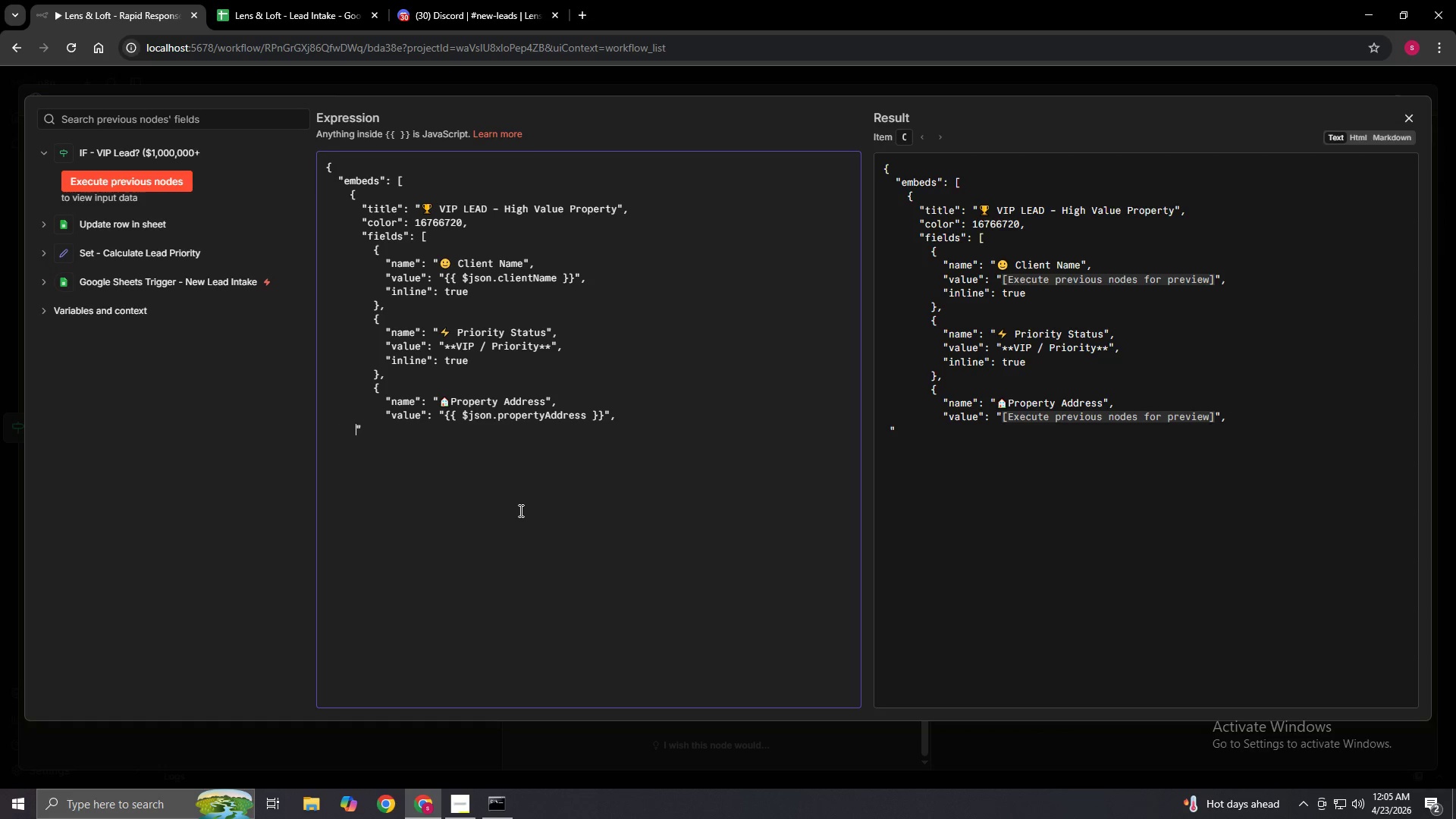 
key(Space)
 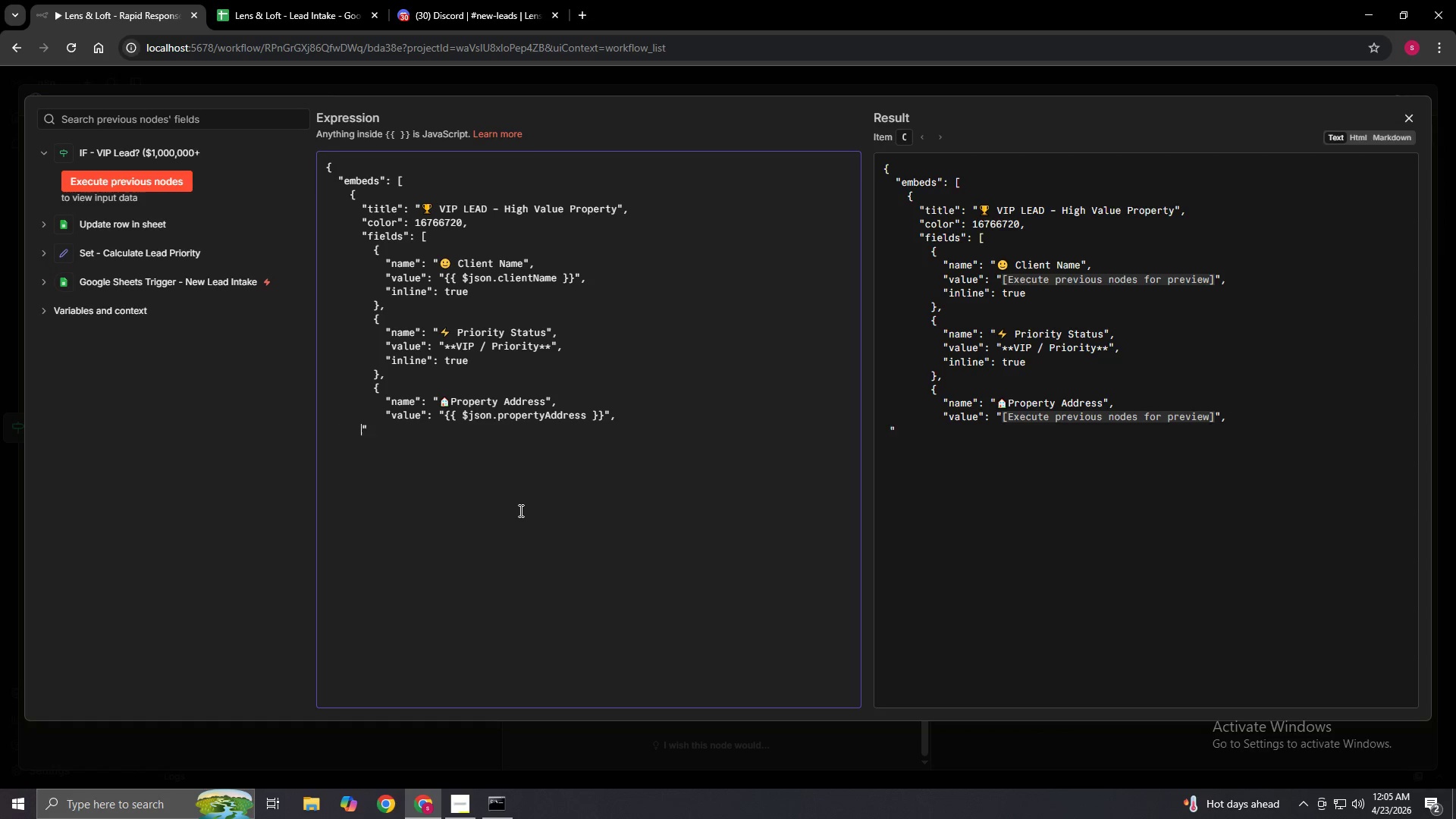 
key(Space)
 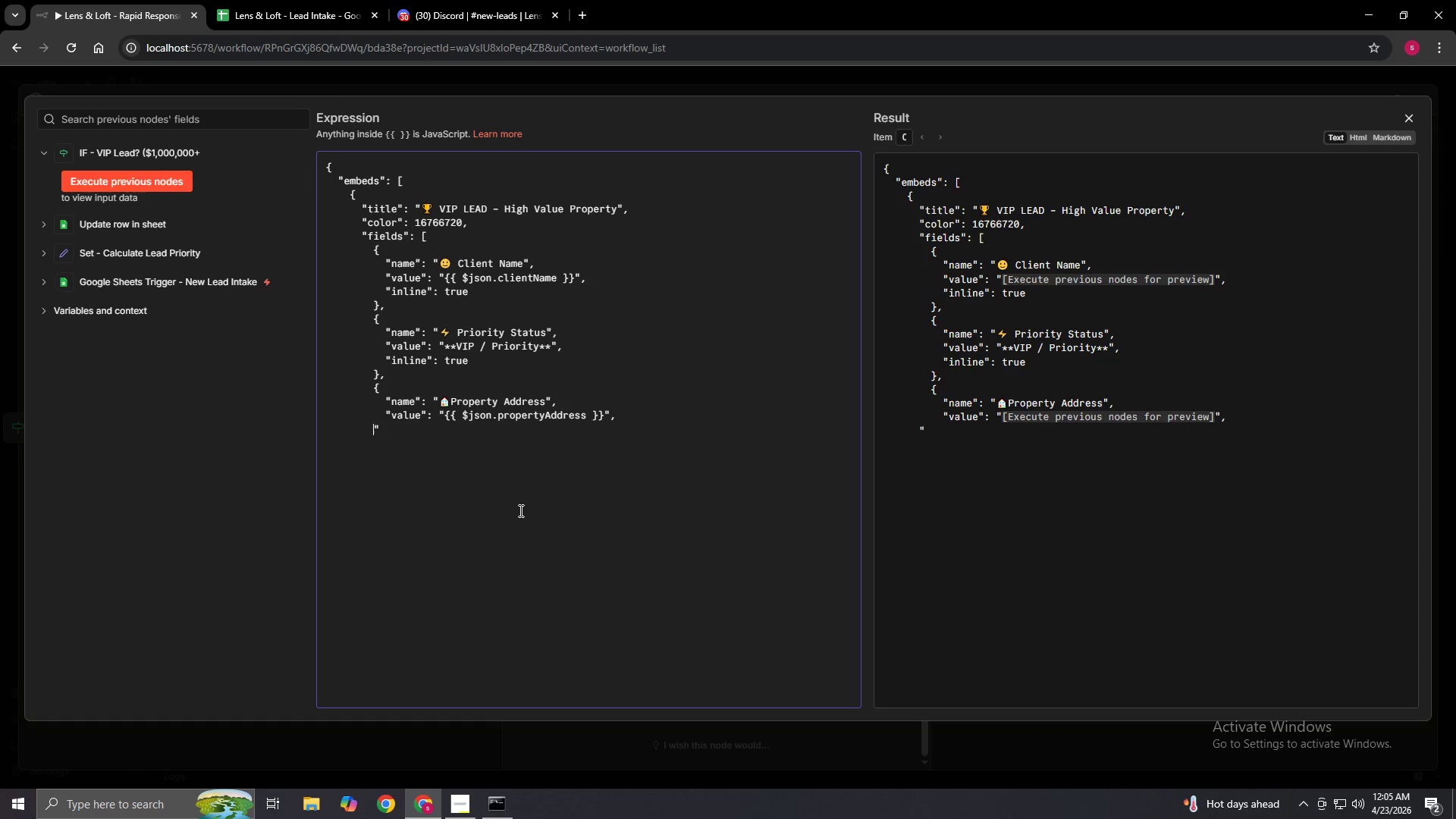 
key(Space)
 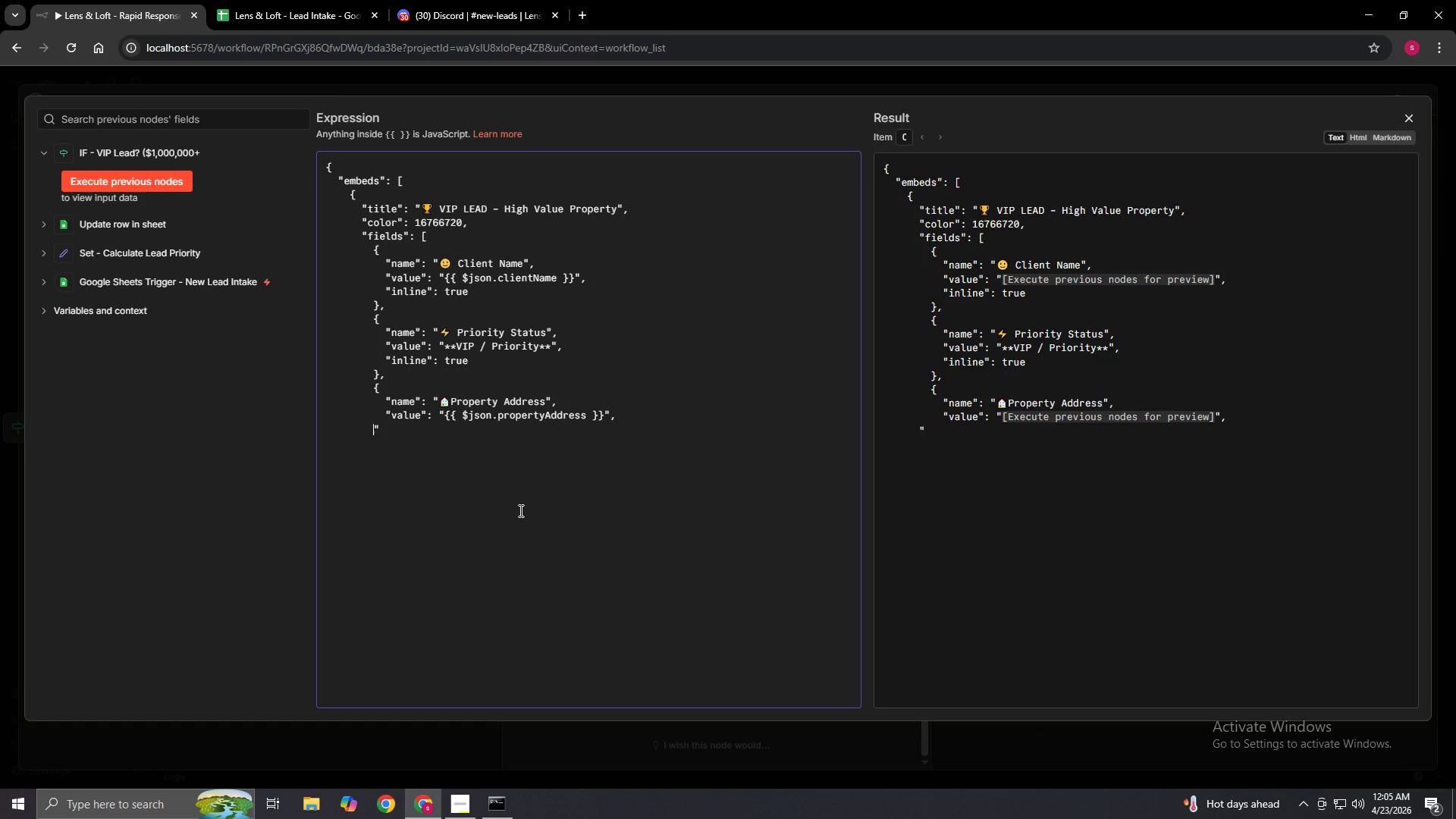 
key(Space)
 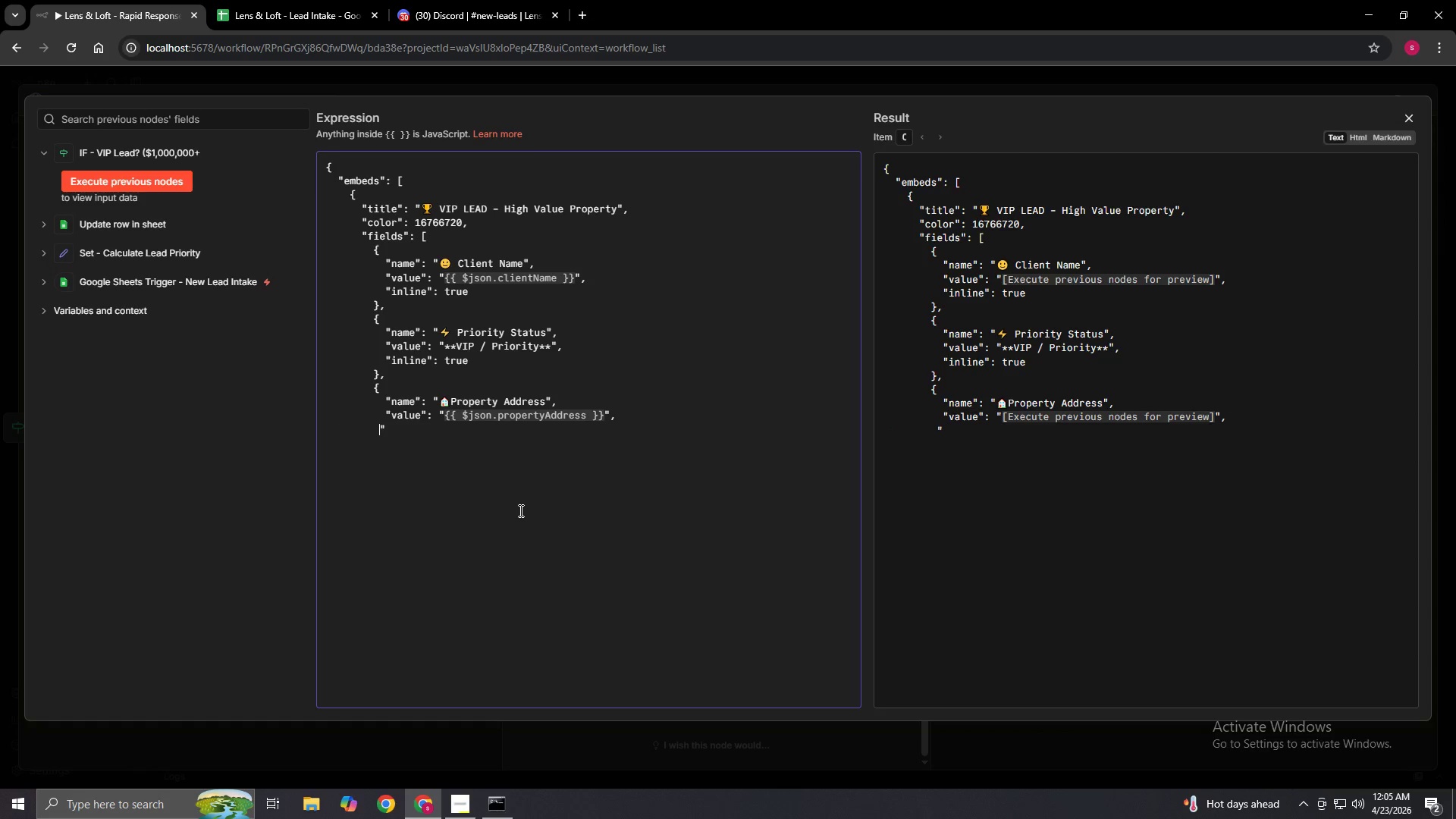 
key(Space)
 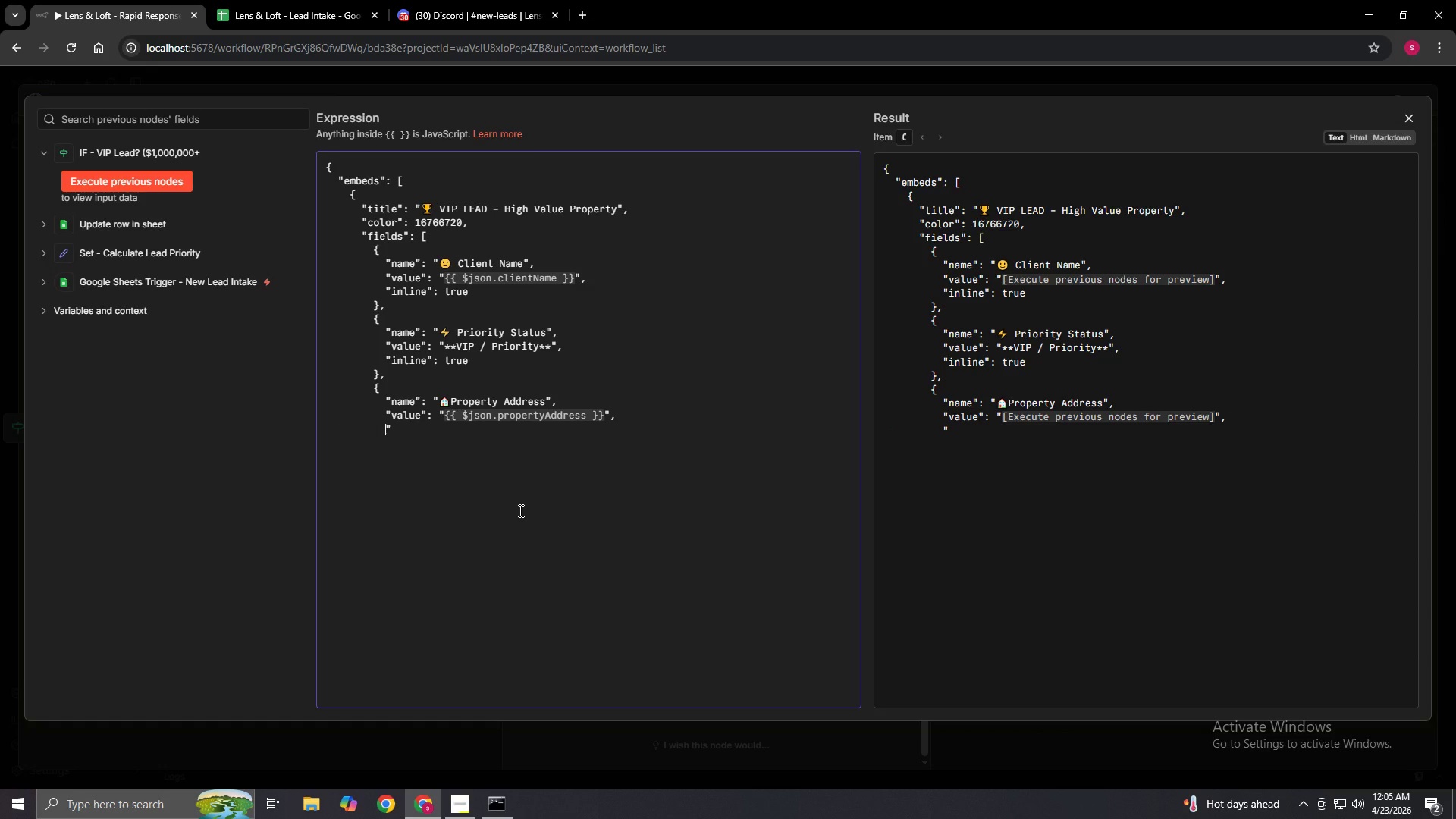 
key(ArrowRight)
 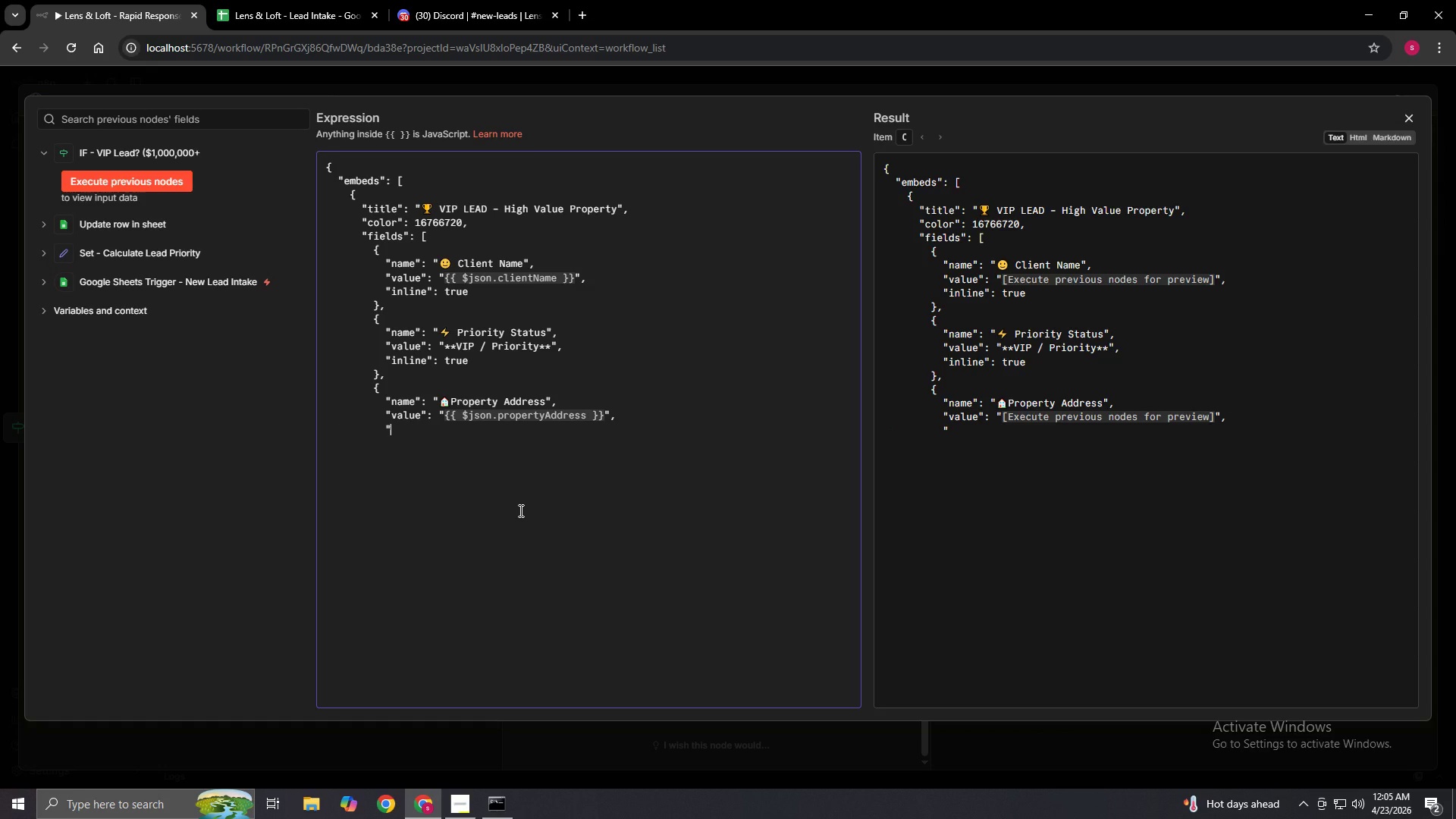 
hold_key(key=ShiftLeft, duration=0.95)
 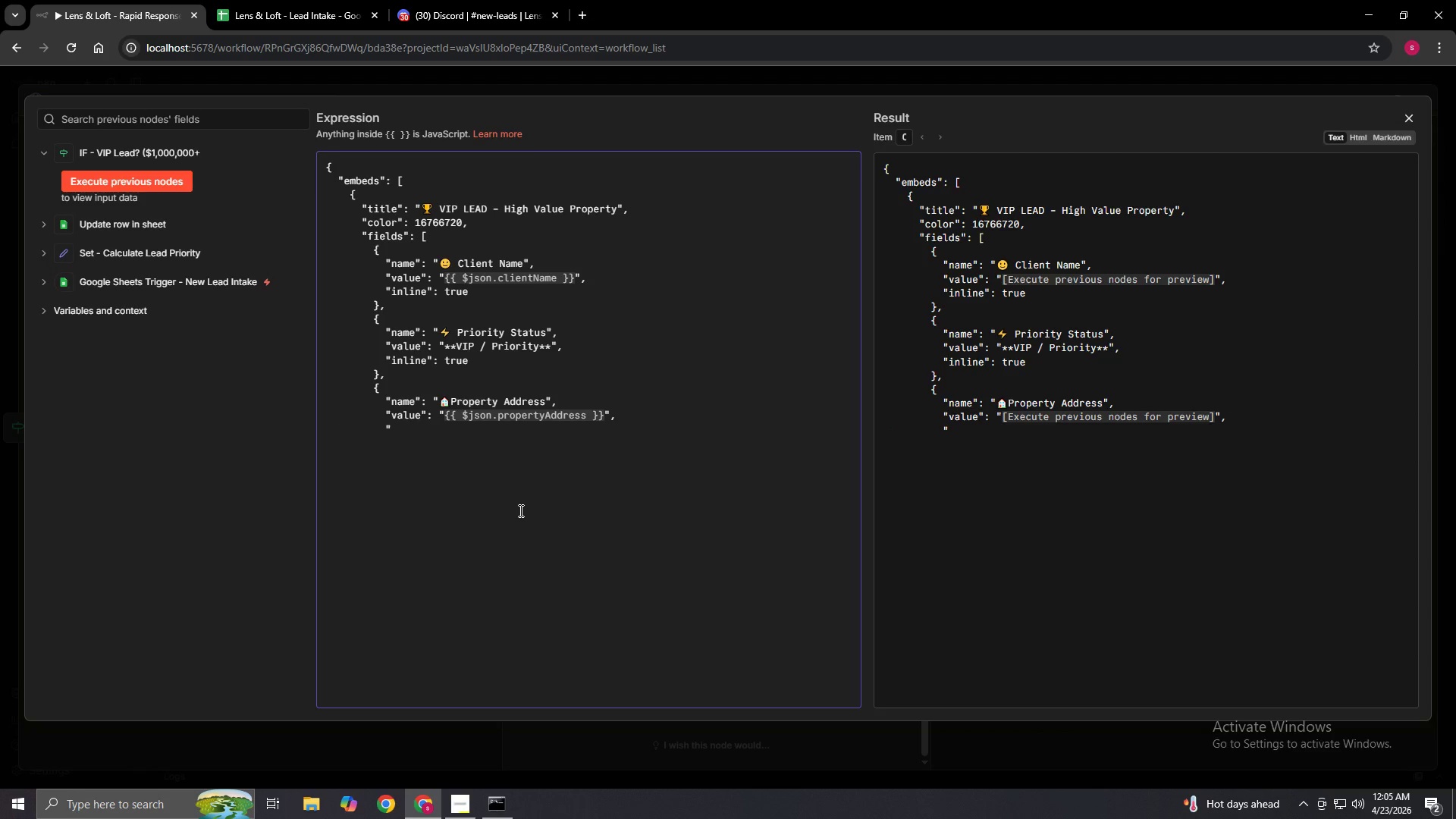 
type(inline":)
 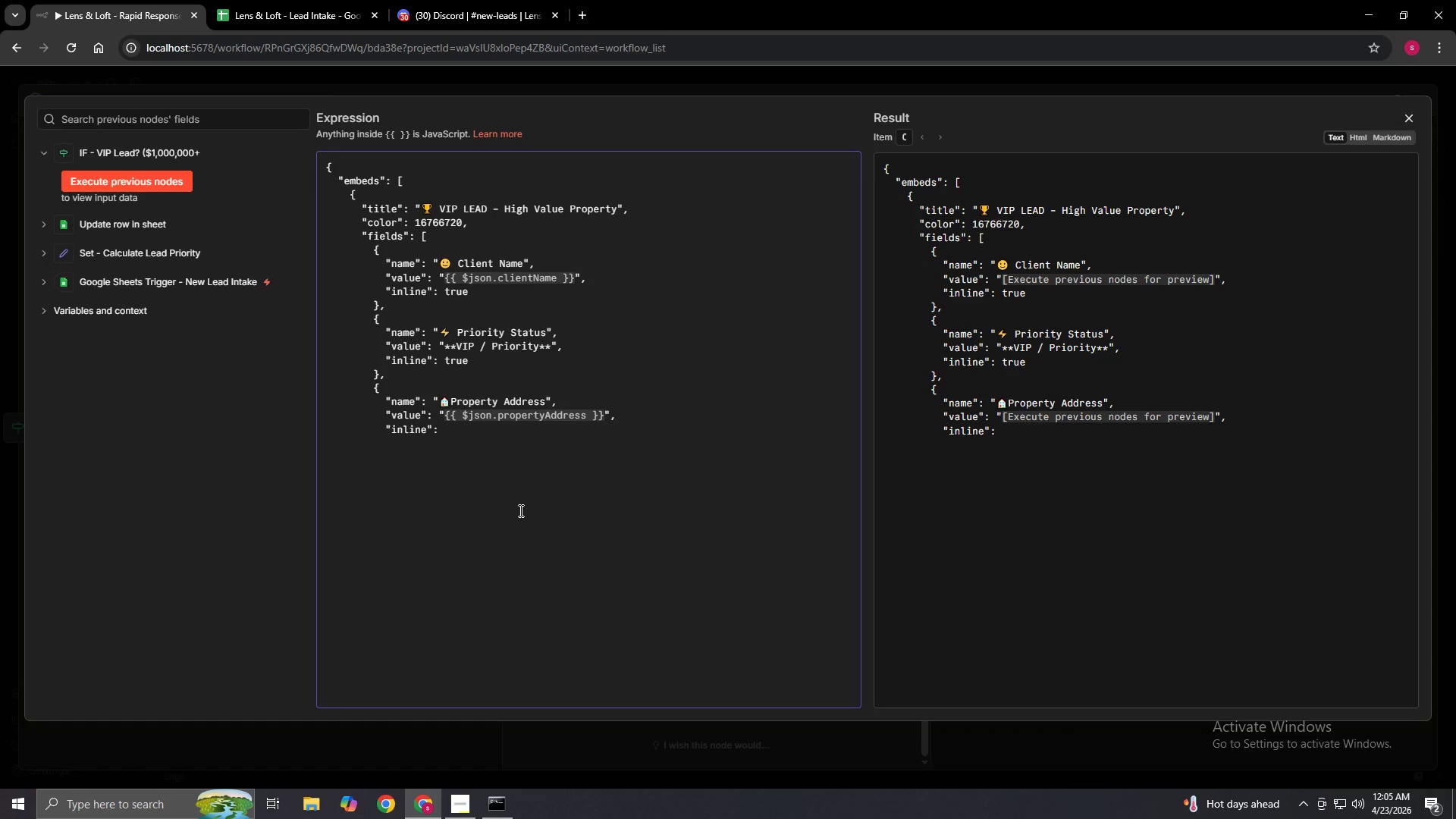 
type( false)
 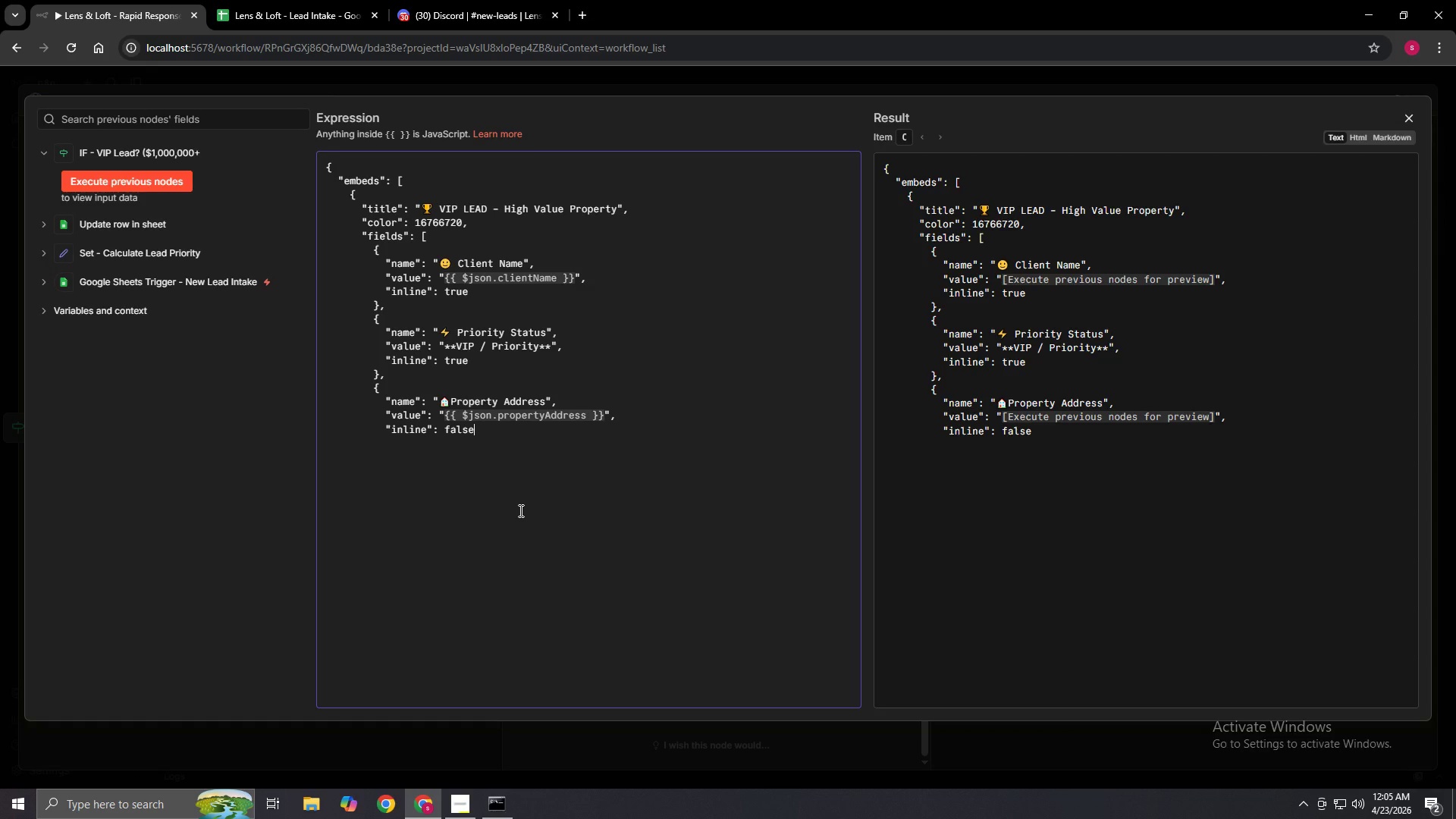 
key(Enter)
 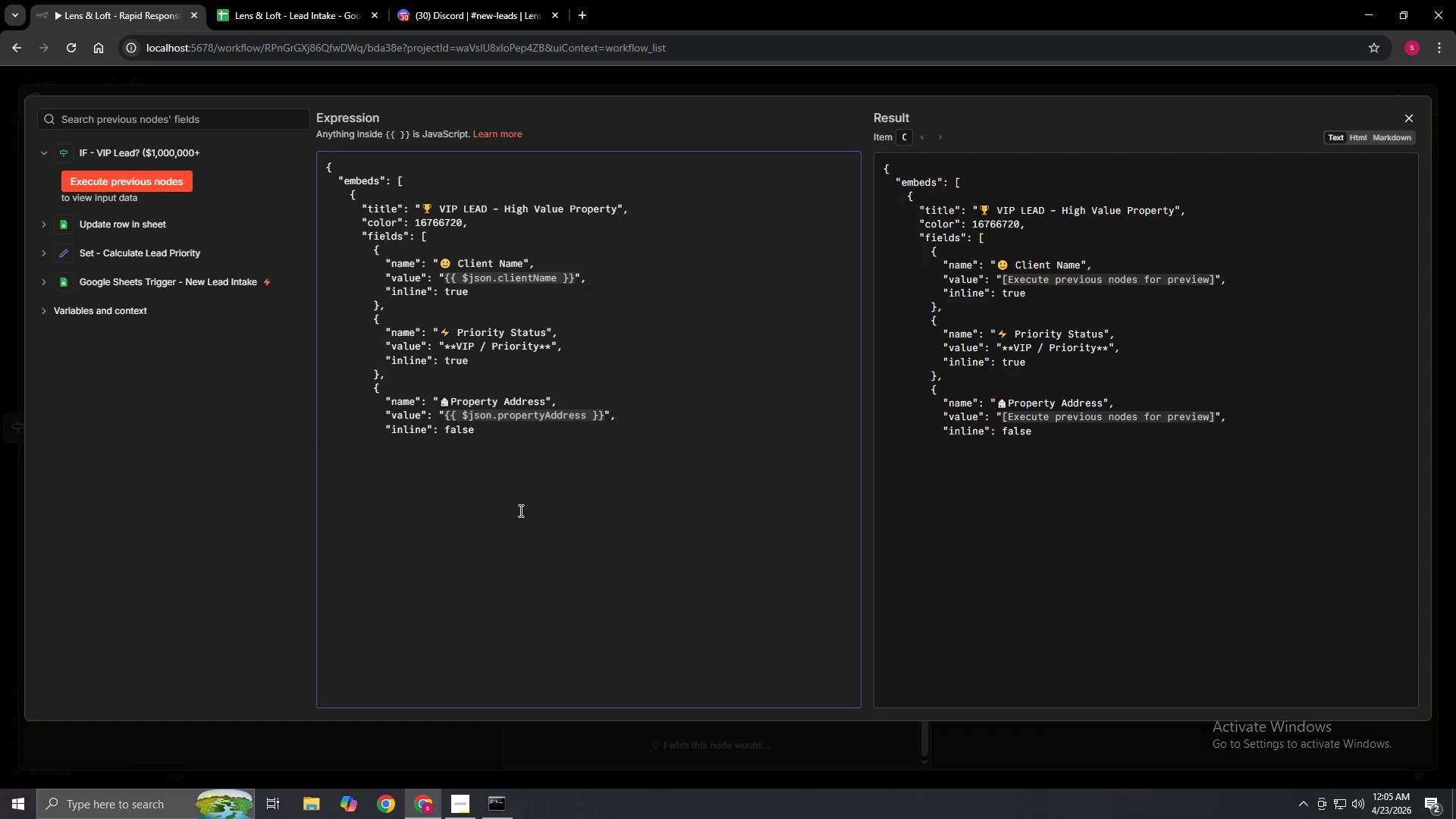 
key(Space)
 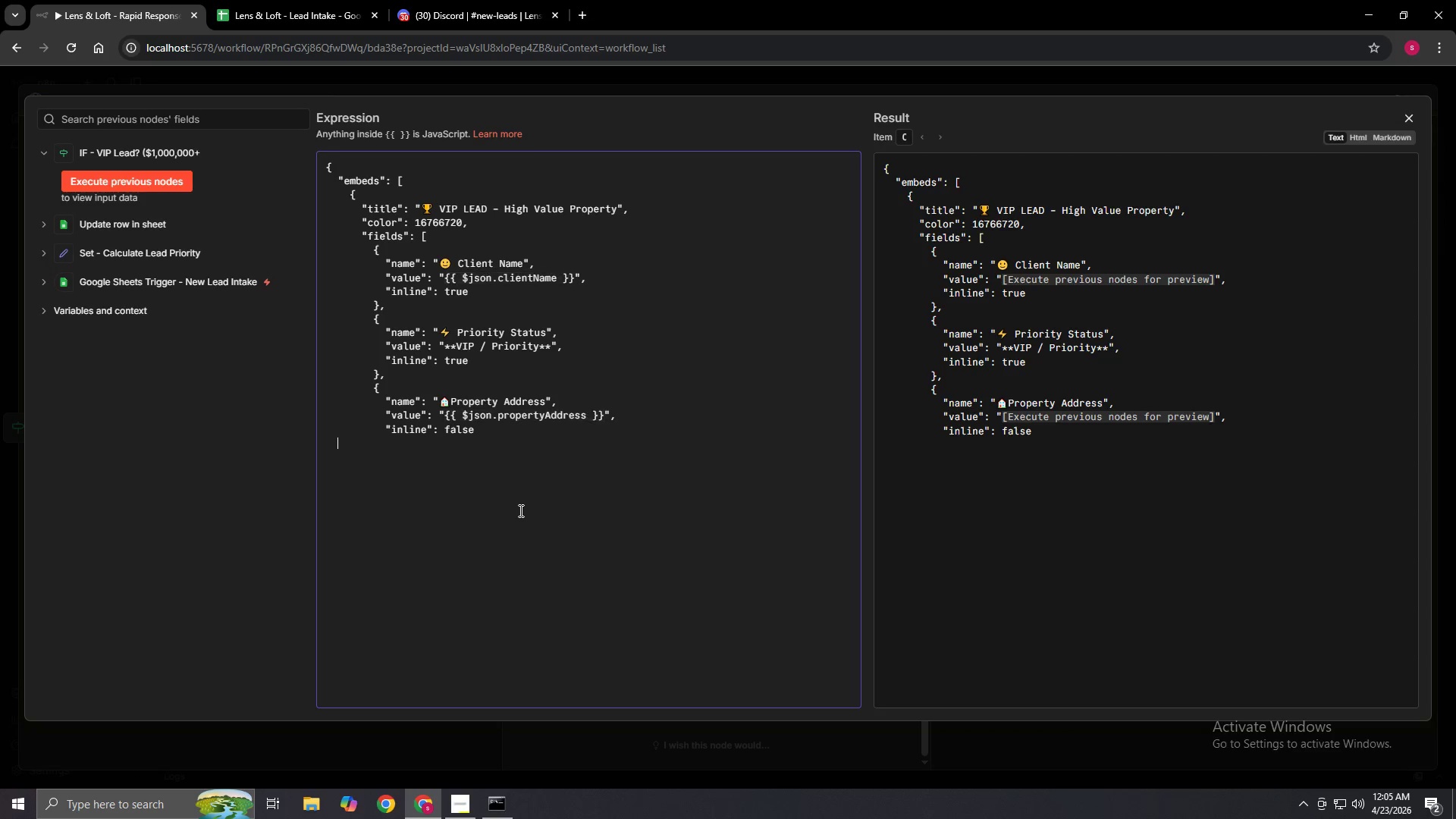 
key(Space)
 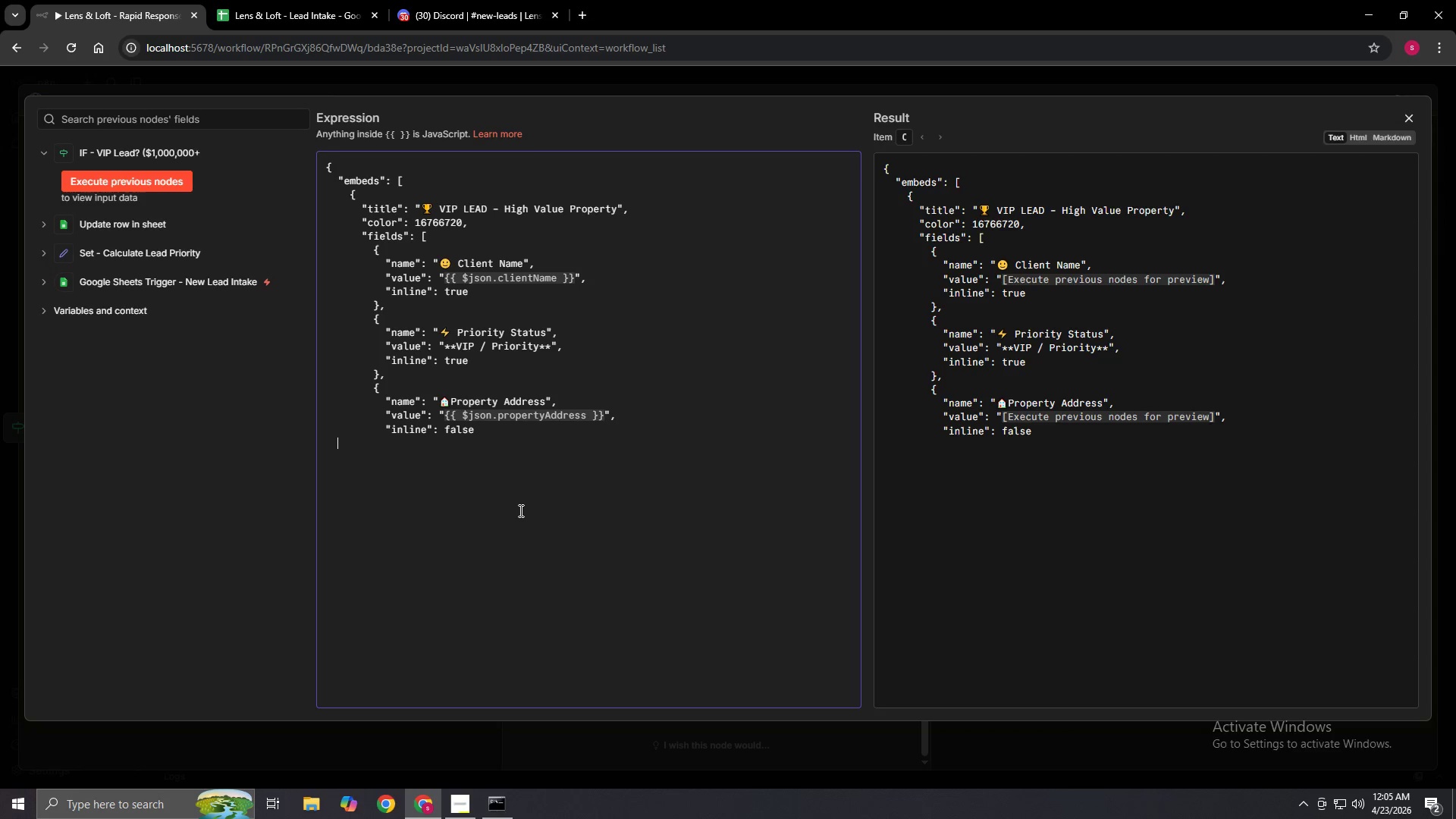 
key(Space)
 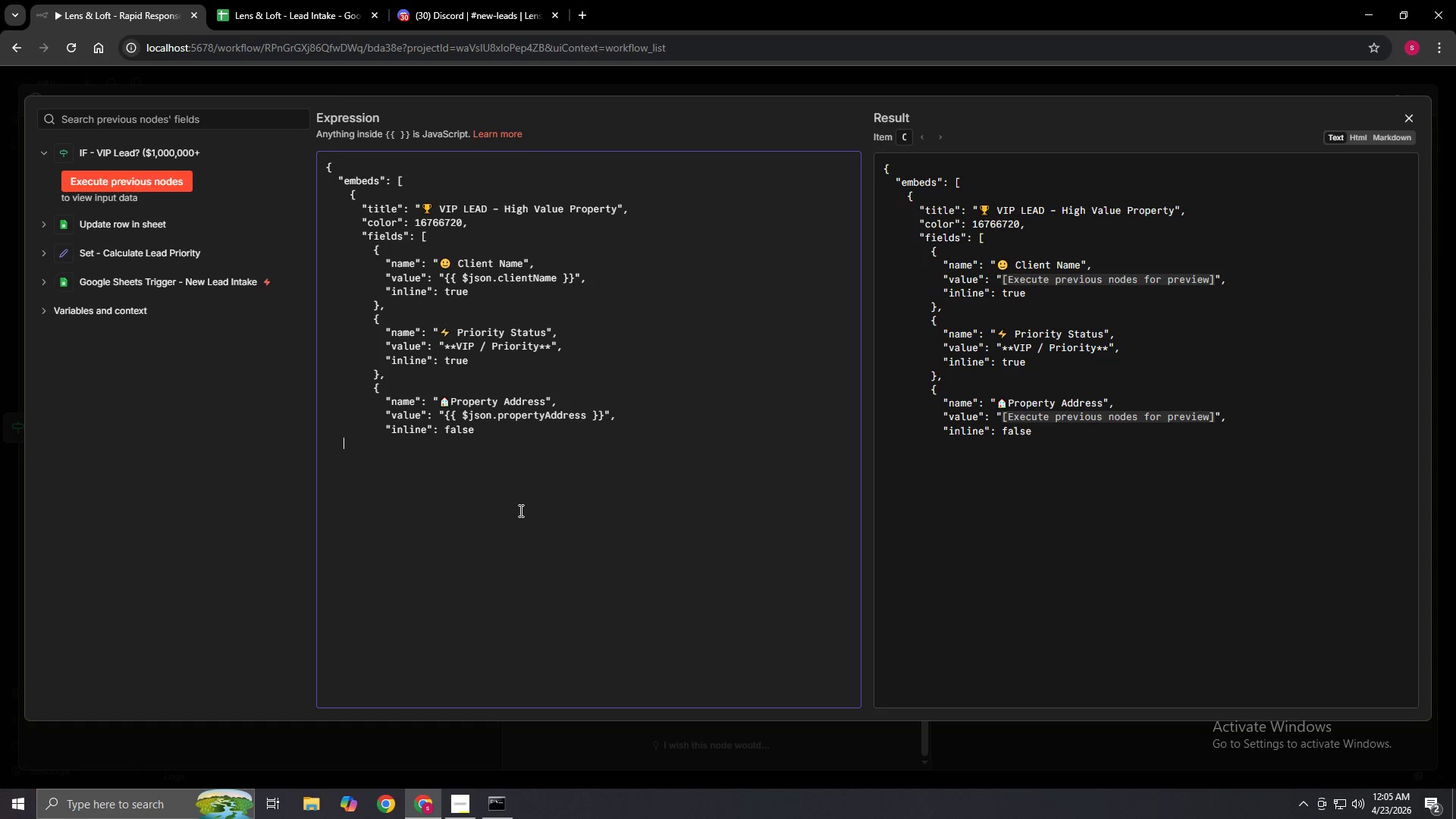 
key(Space)
 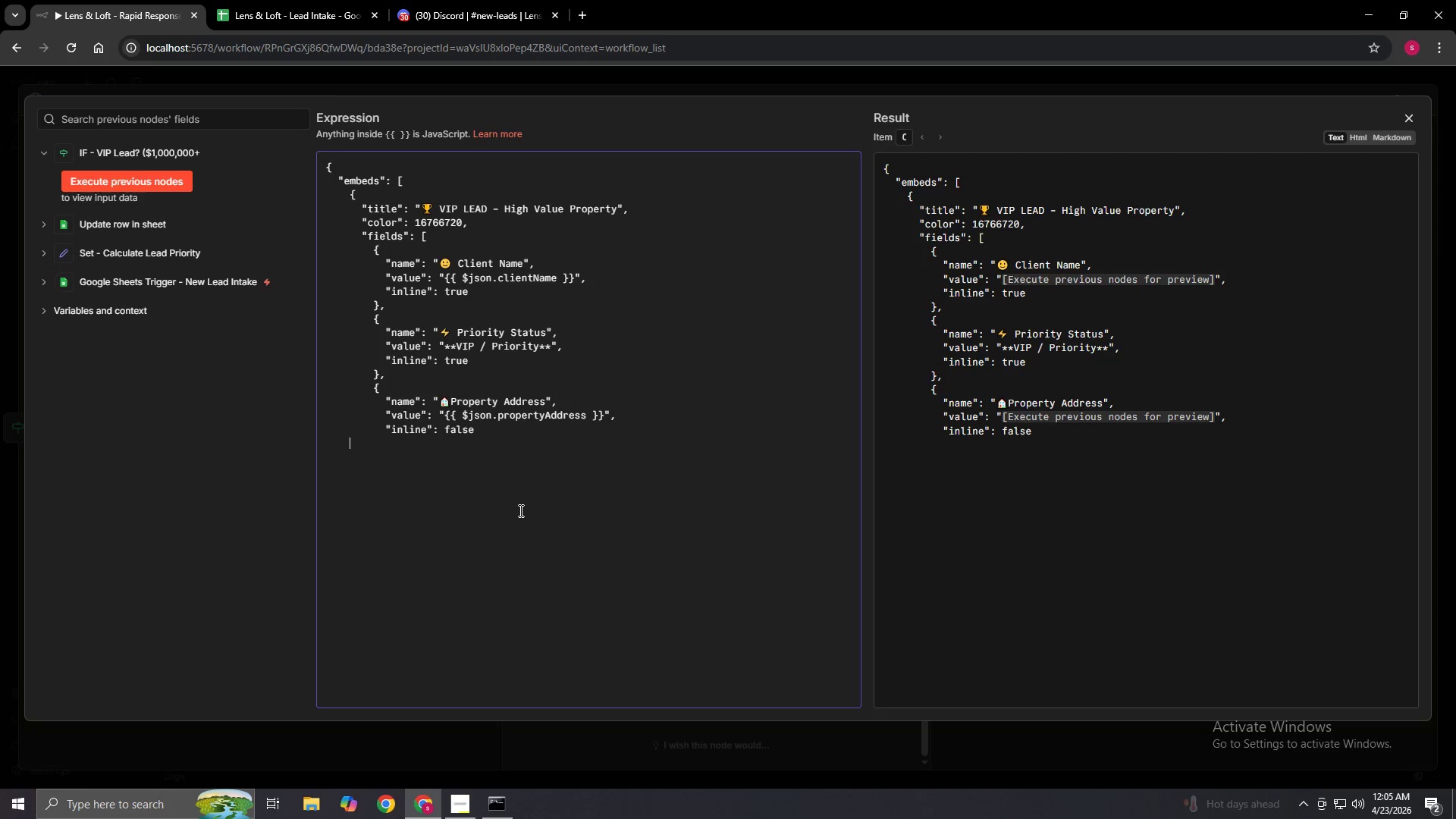 
key(Space)
 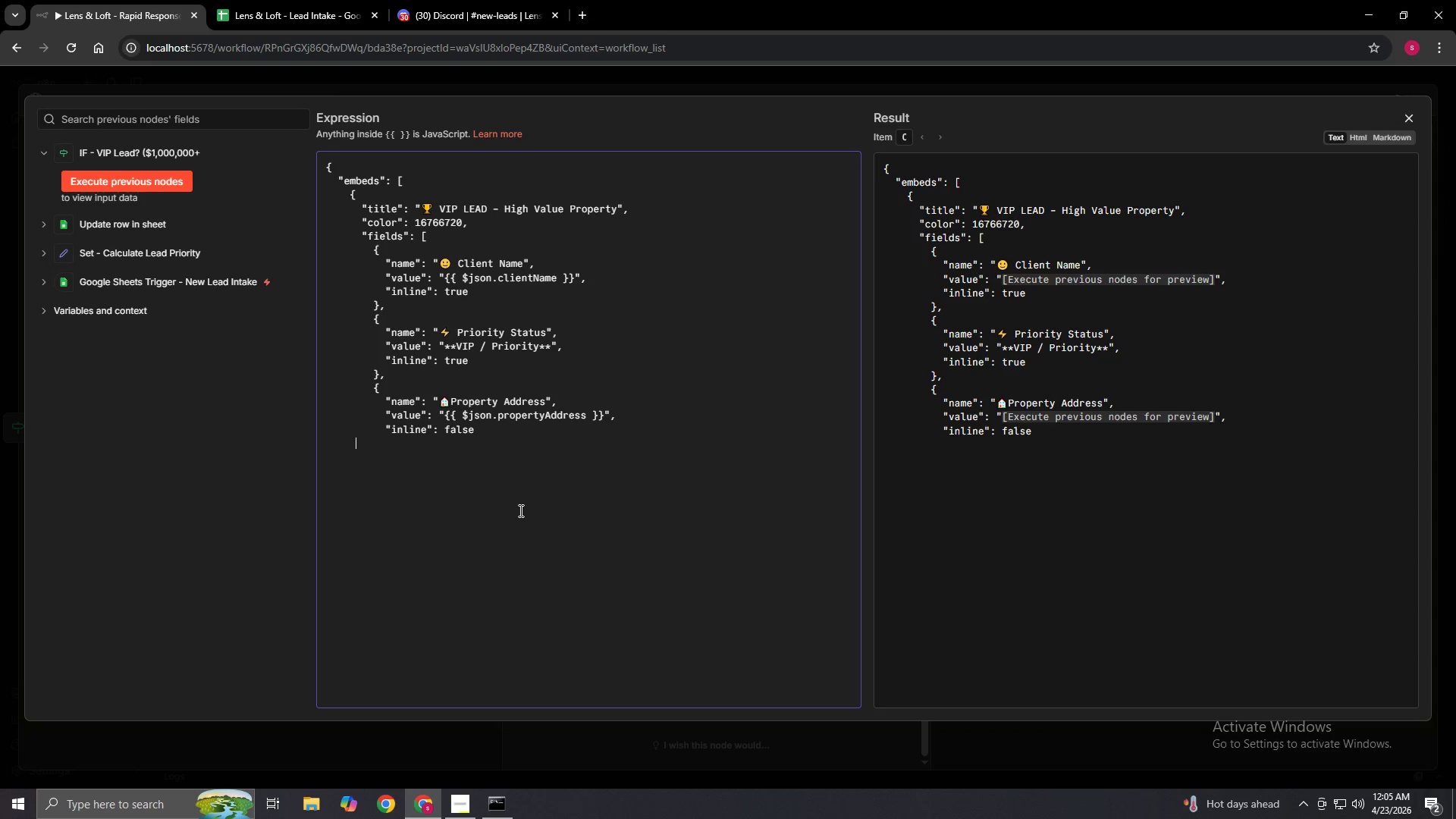 
key(Space)
 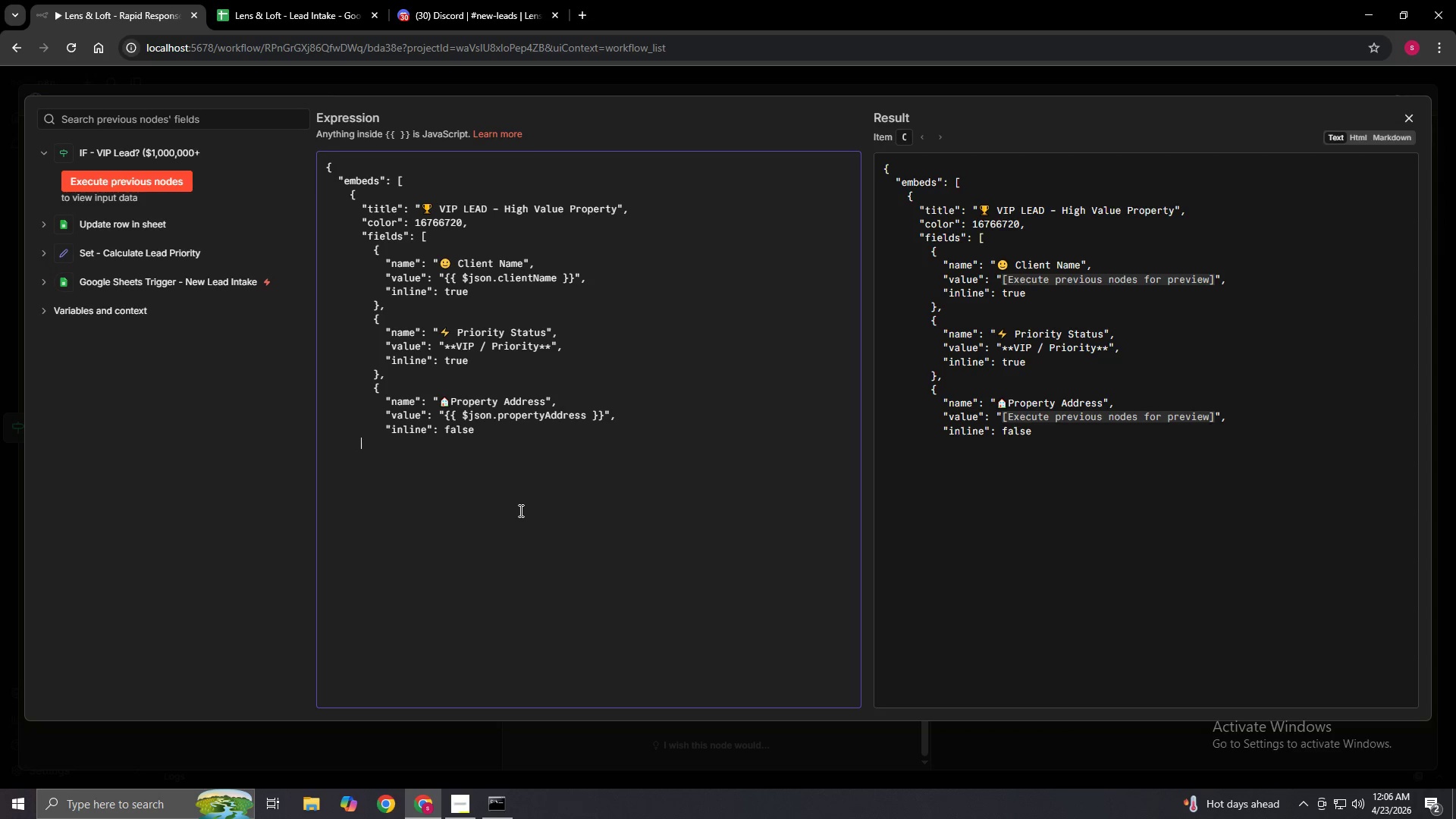 
key(Space)
 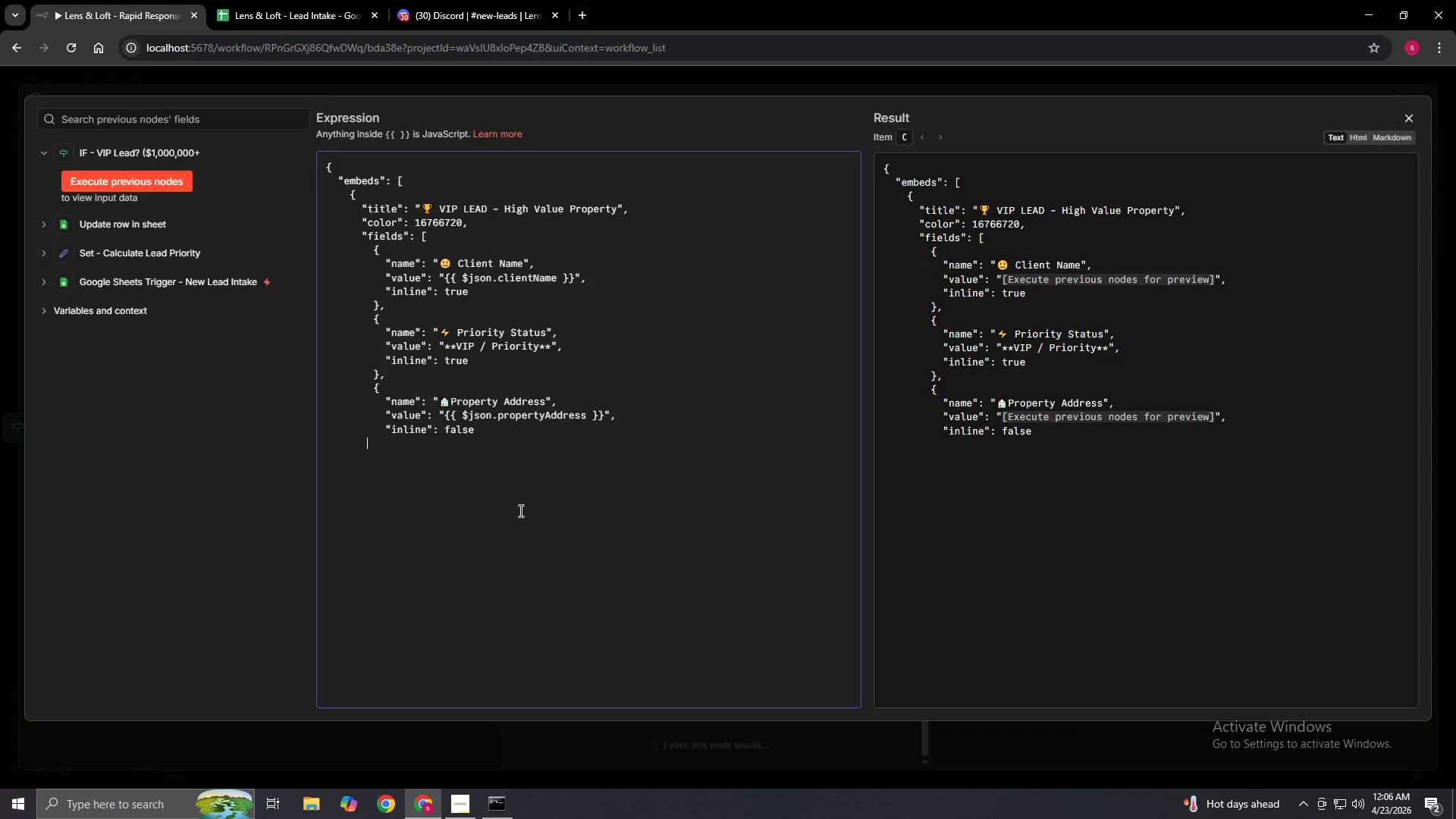 
key(Space)
 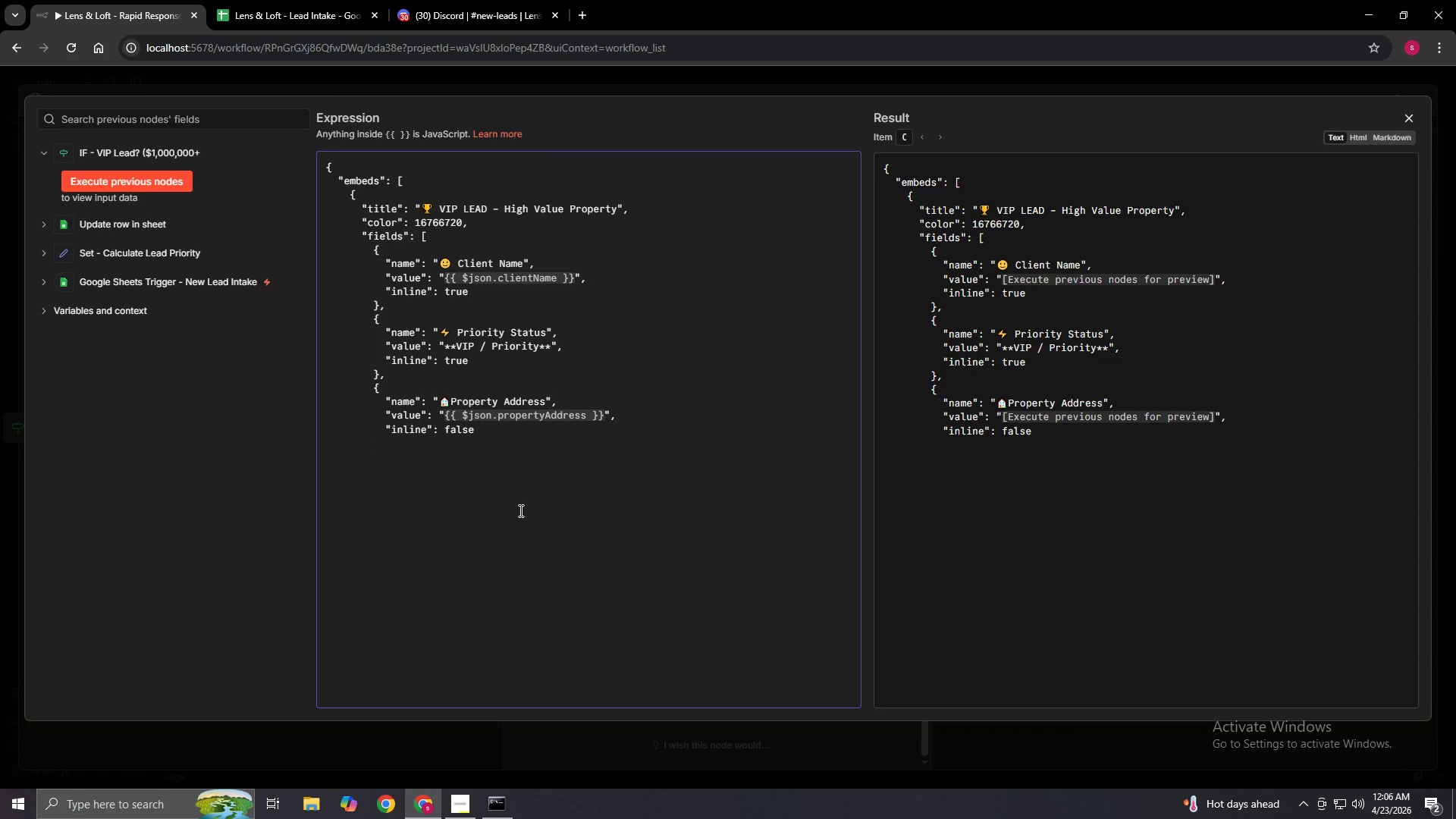 
key(Shift+BracketRight)
 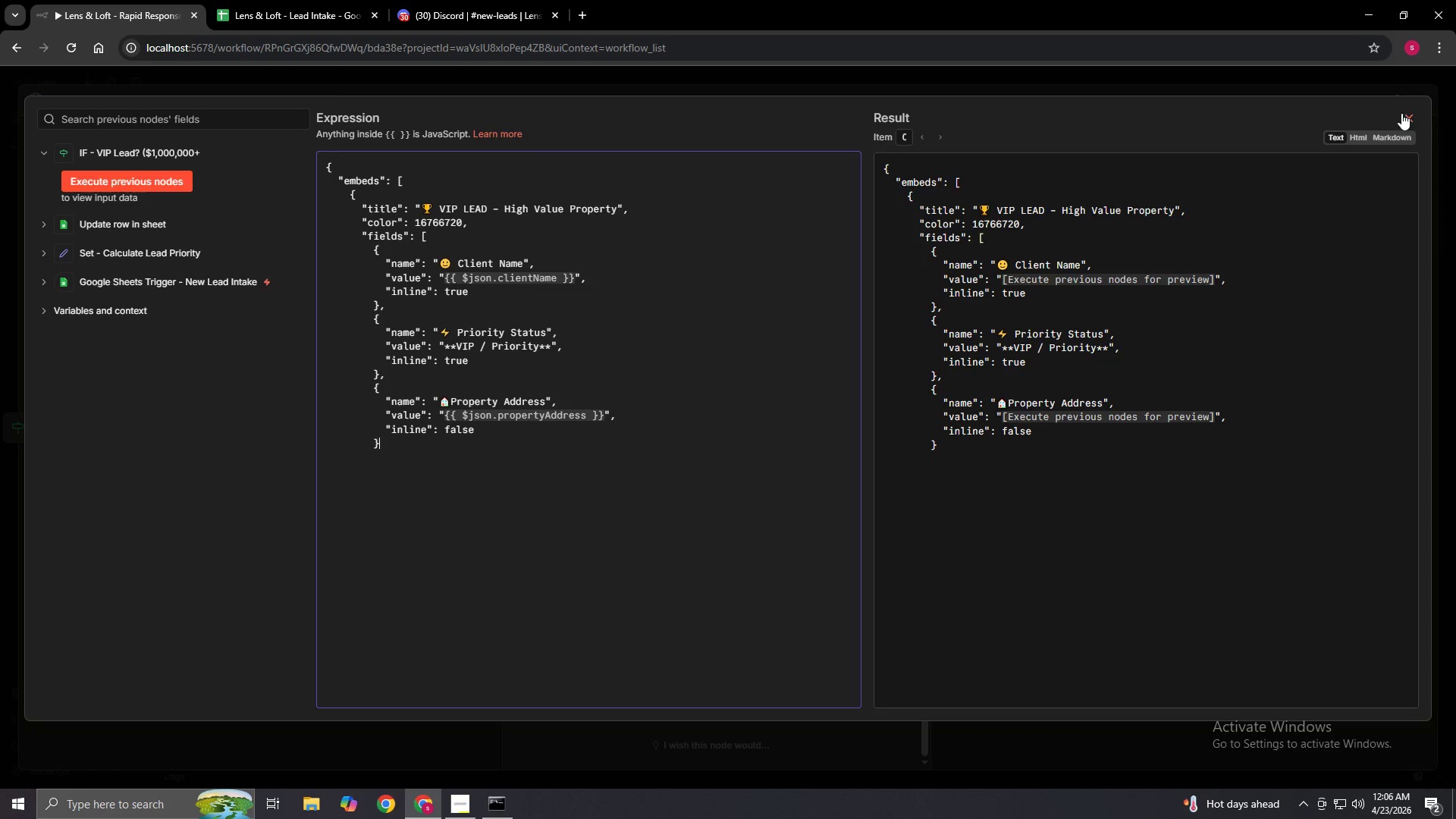 
left_click([1363, 132])
 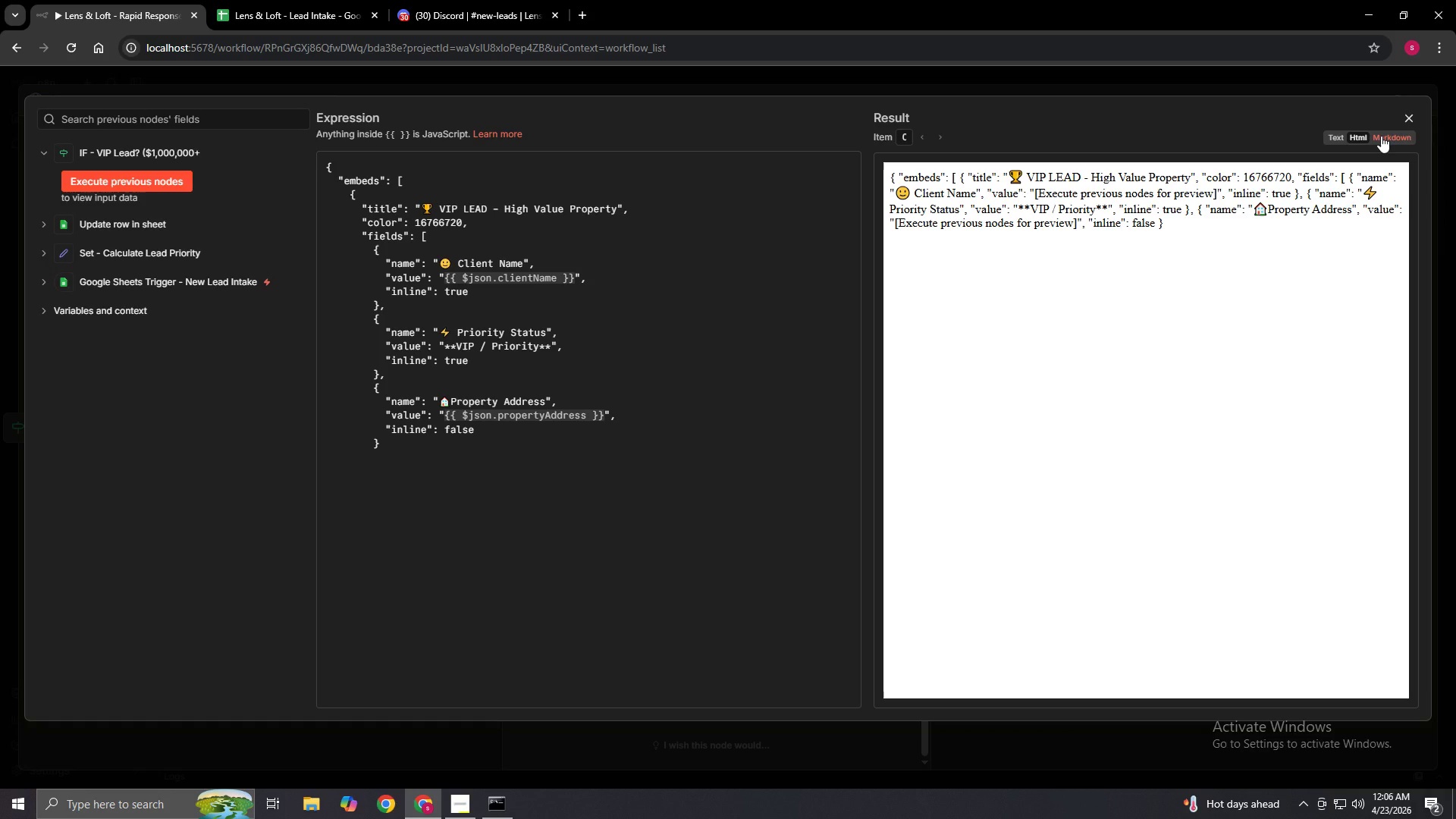 
left_click([1381, 136])
 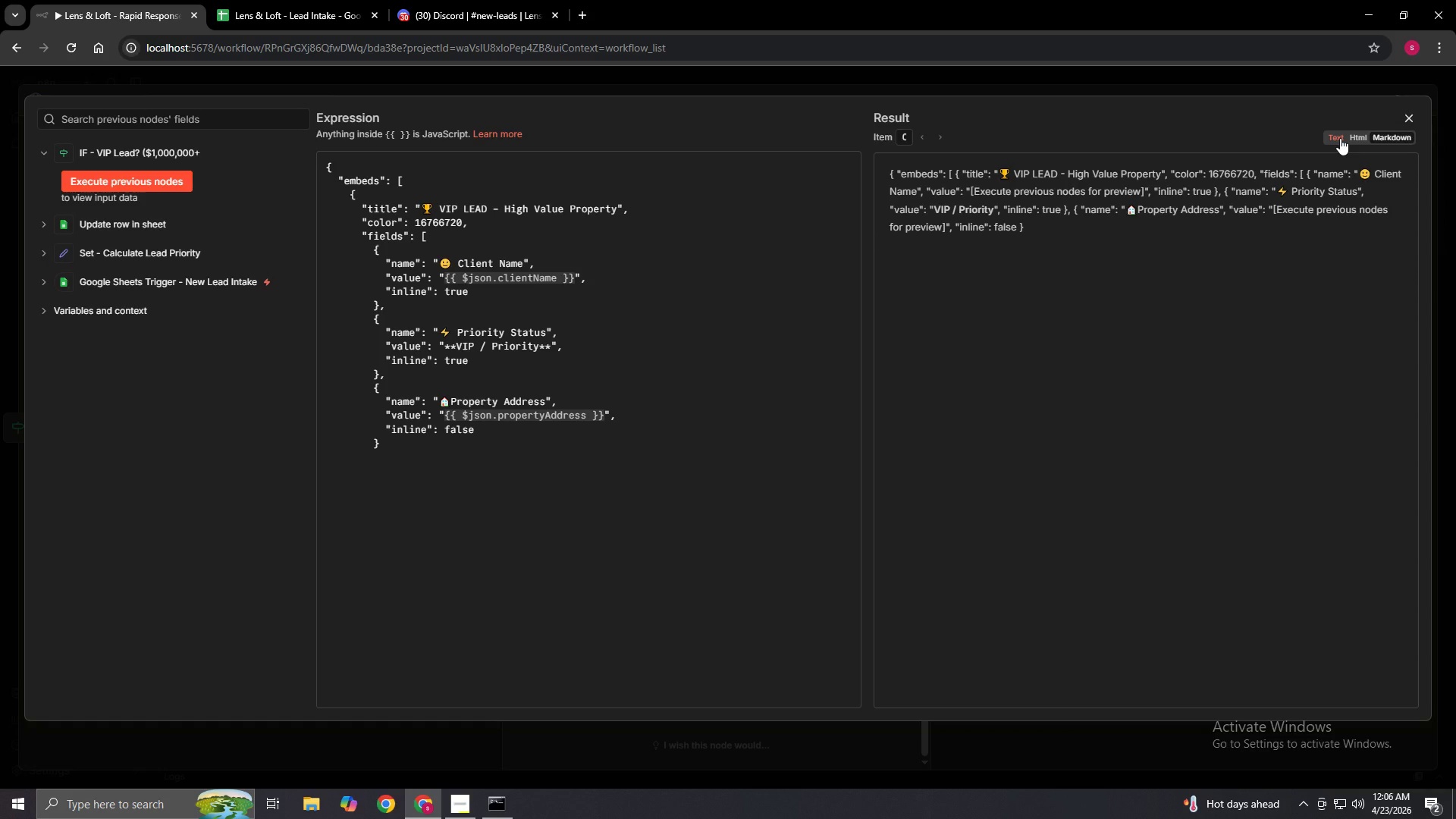 
left_click([1340, 138])
 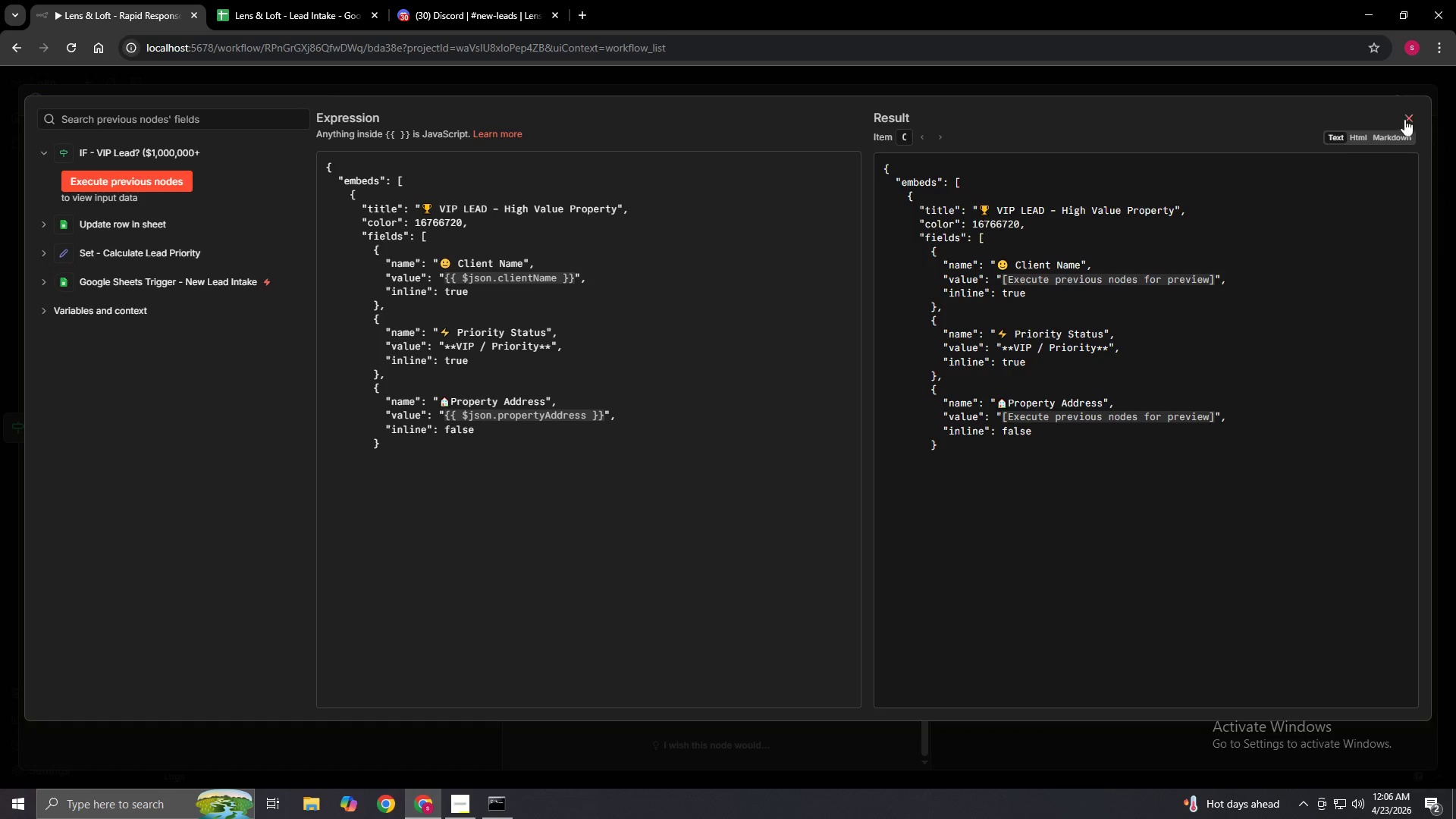 
left_click([1408, 119])
 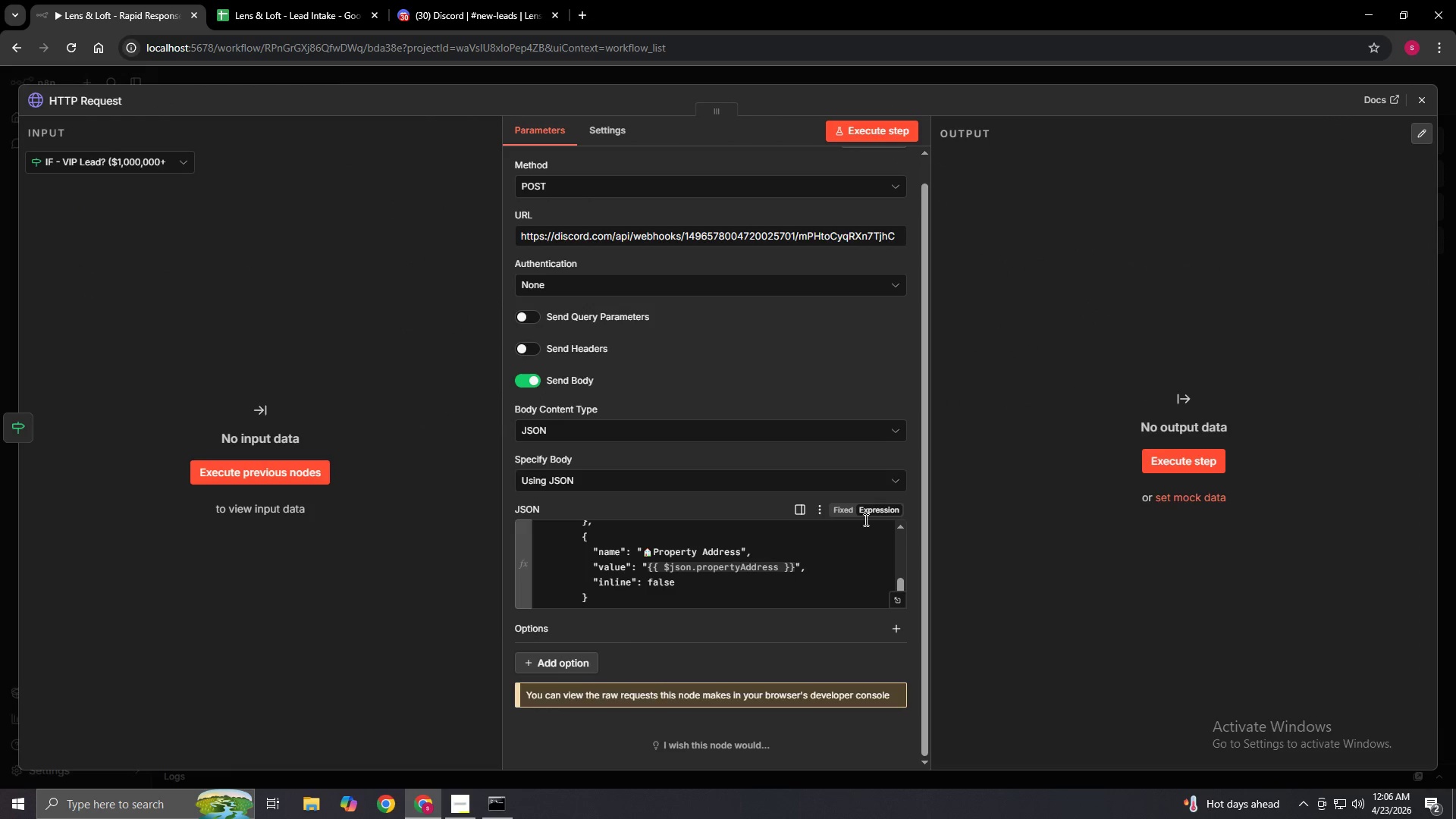 
left_click([840, 512])
 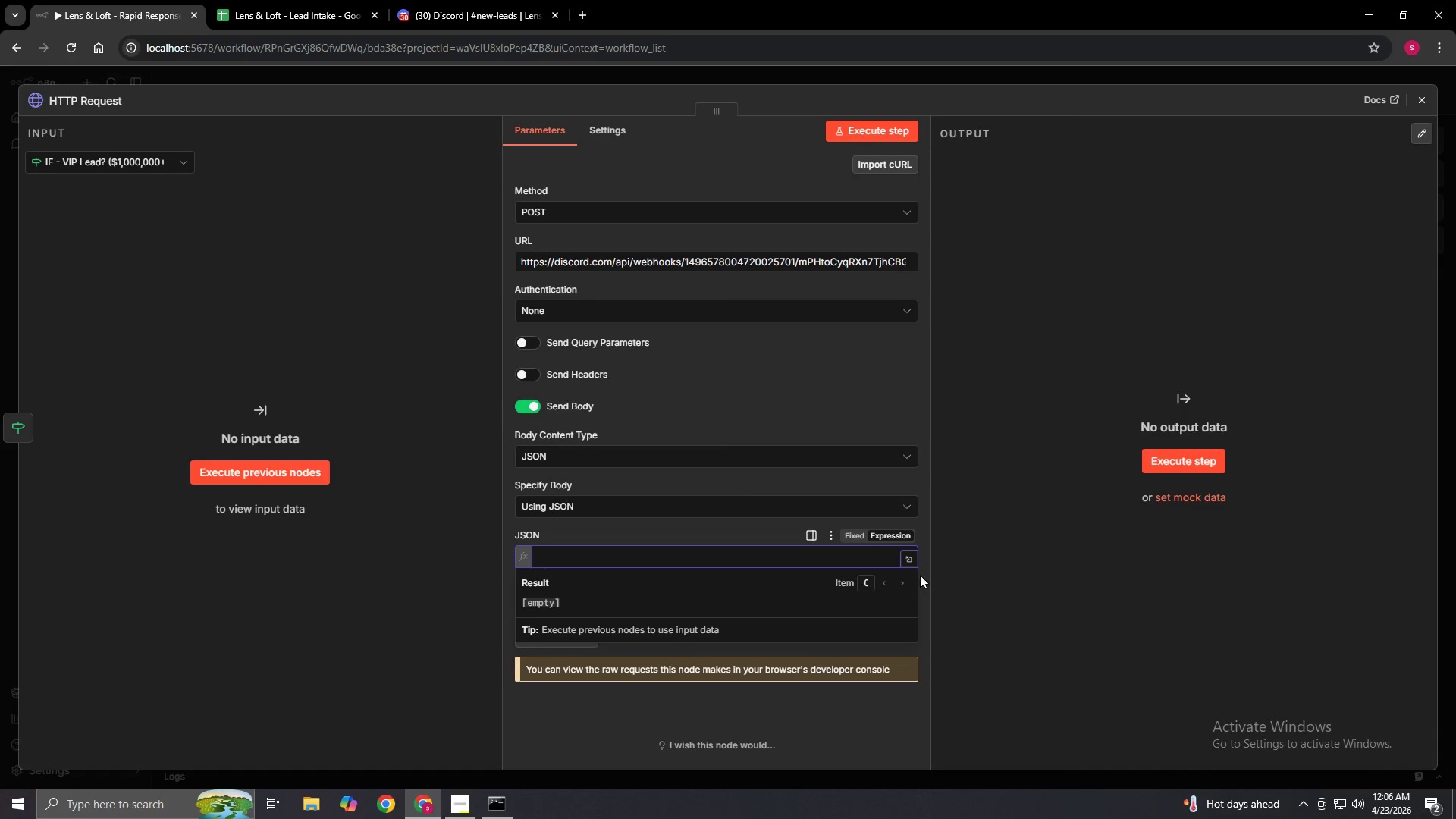 
left_click([905, 557])
 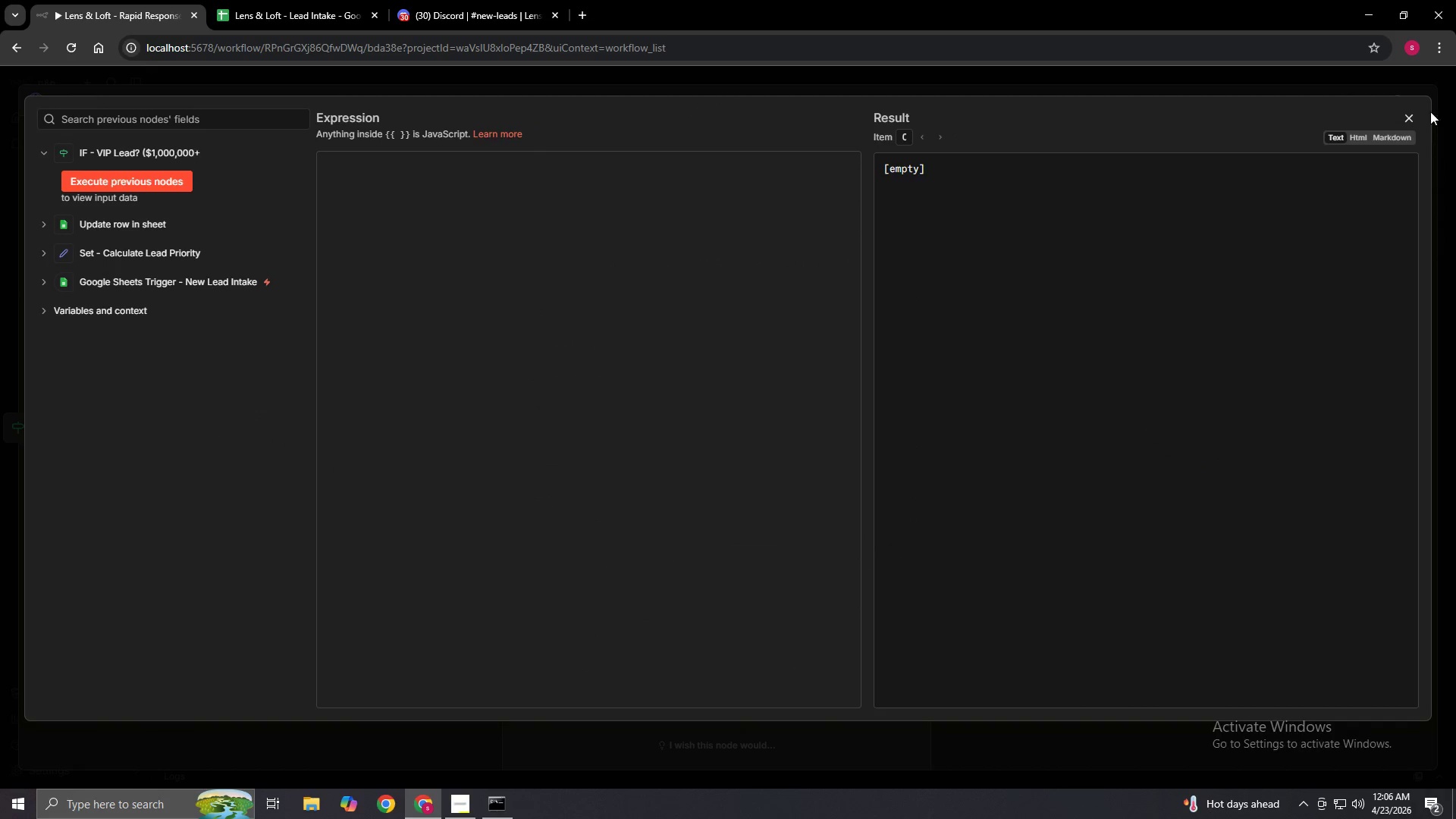 
left_click([1409, 117])
 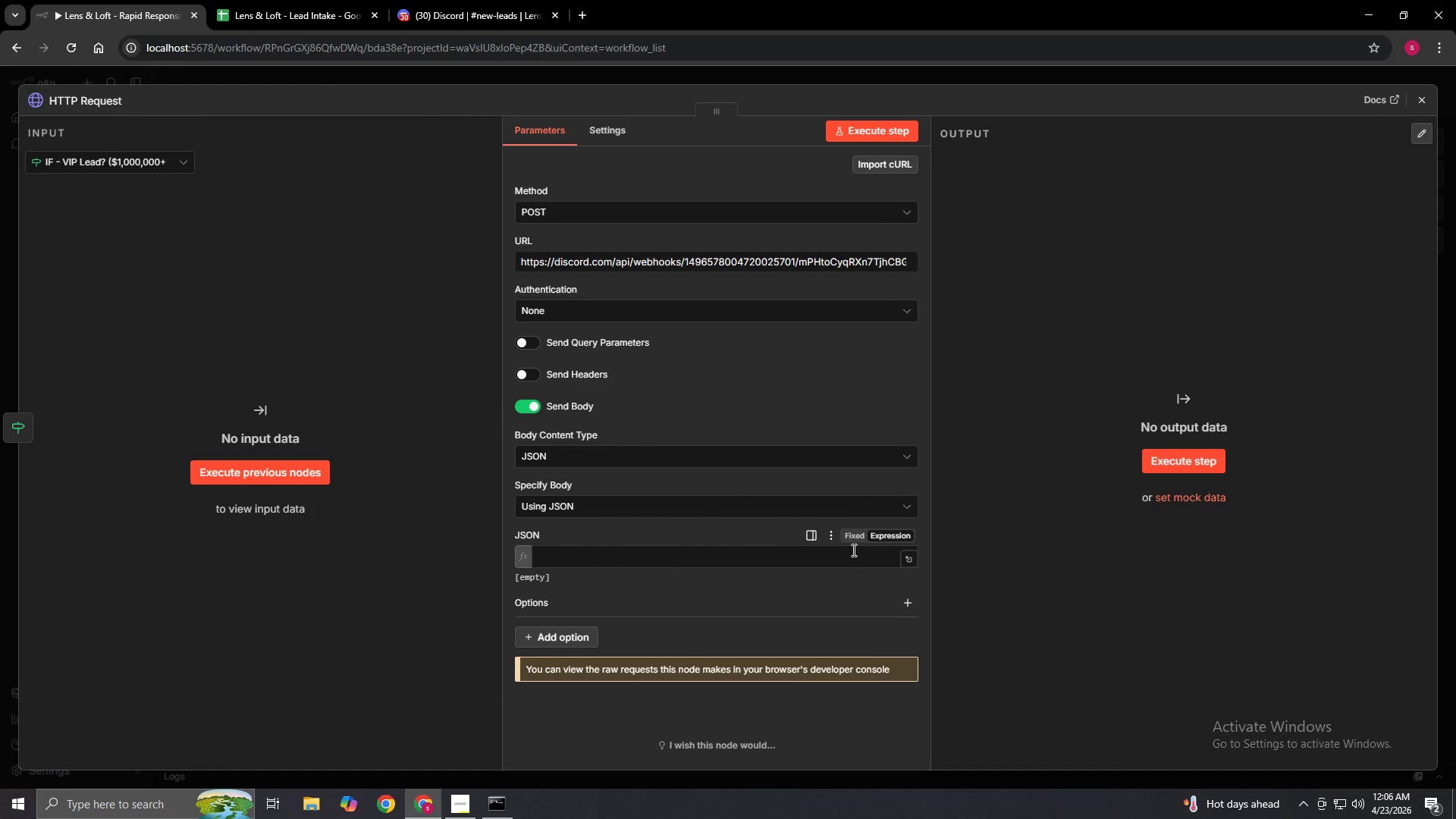 
left_click([852, 538])
 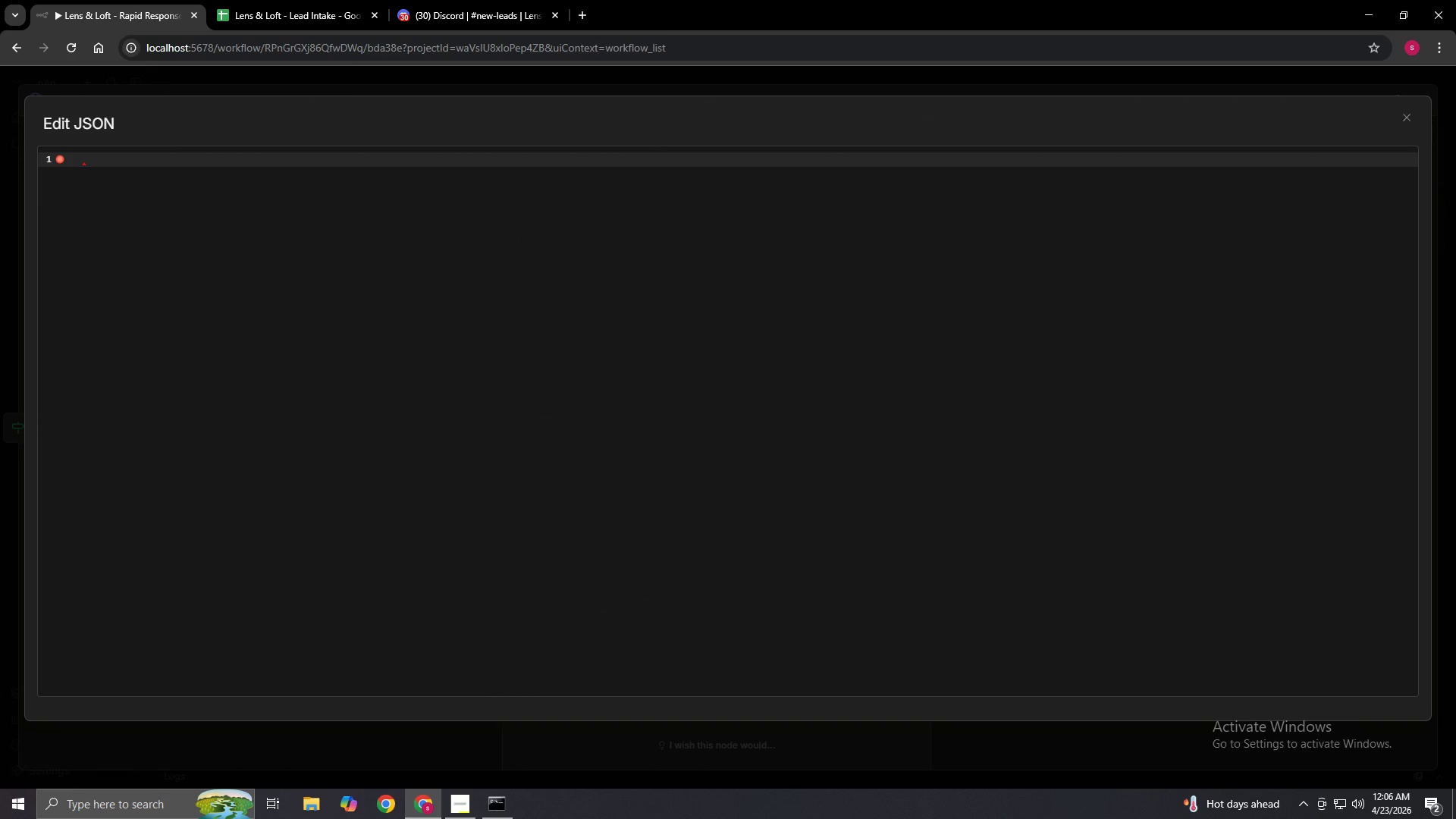 
left_click([1410, 113])
 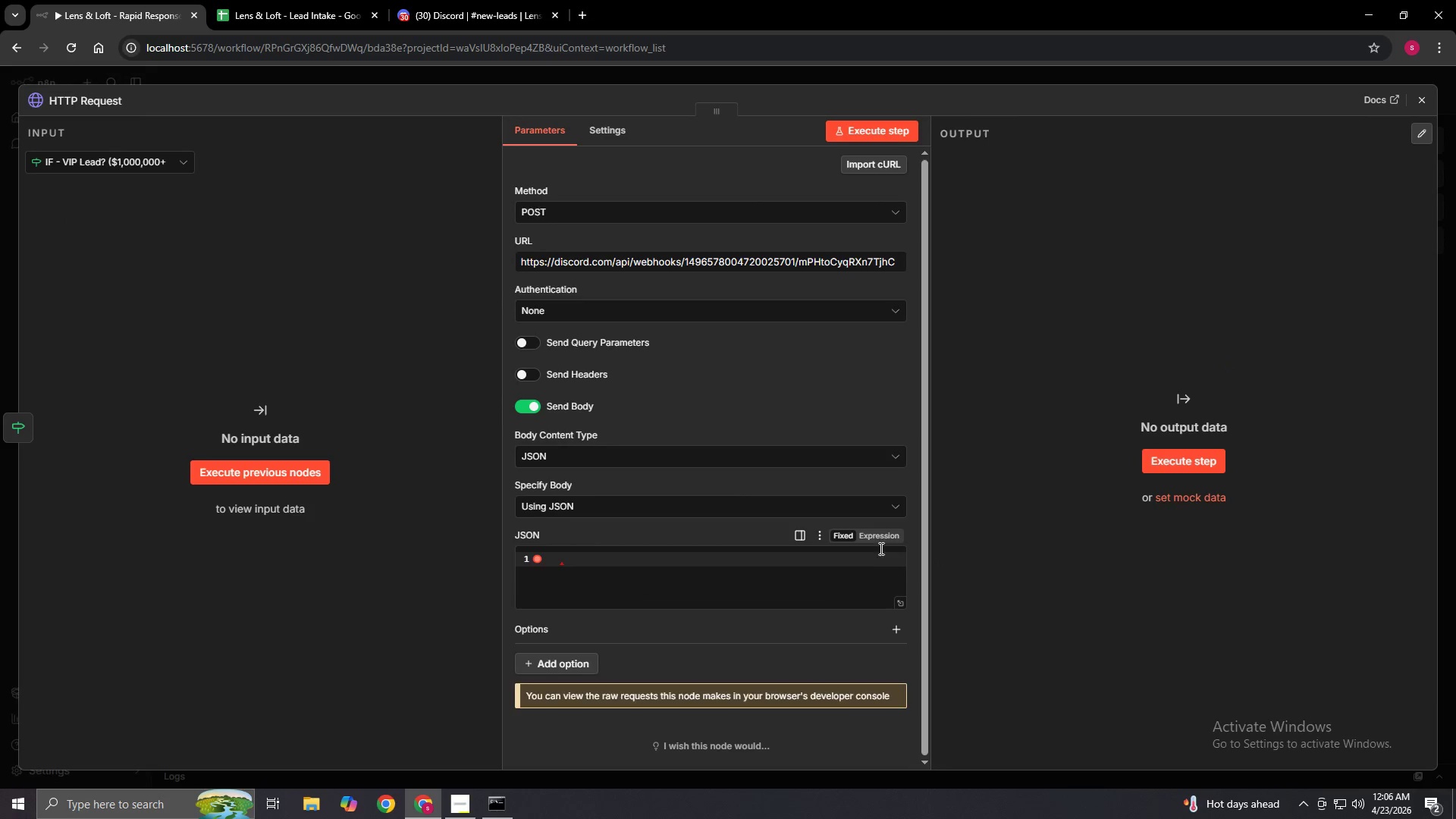 
left_click([882, 538])
 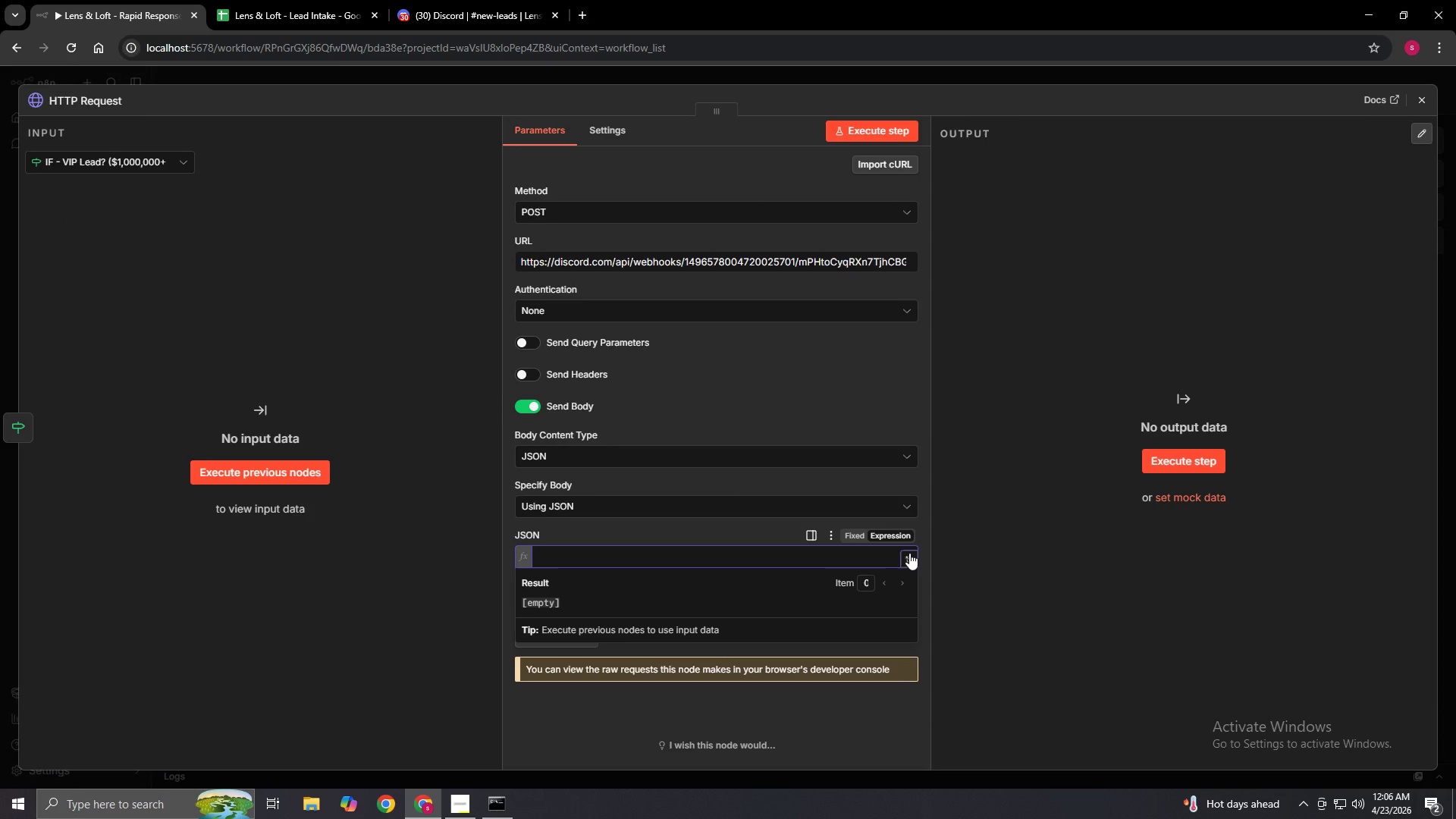 
left_click([909, 554])
 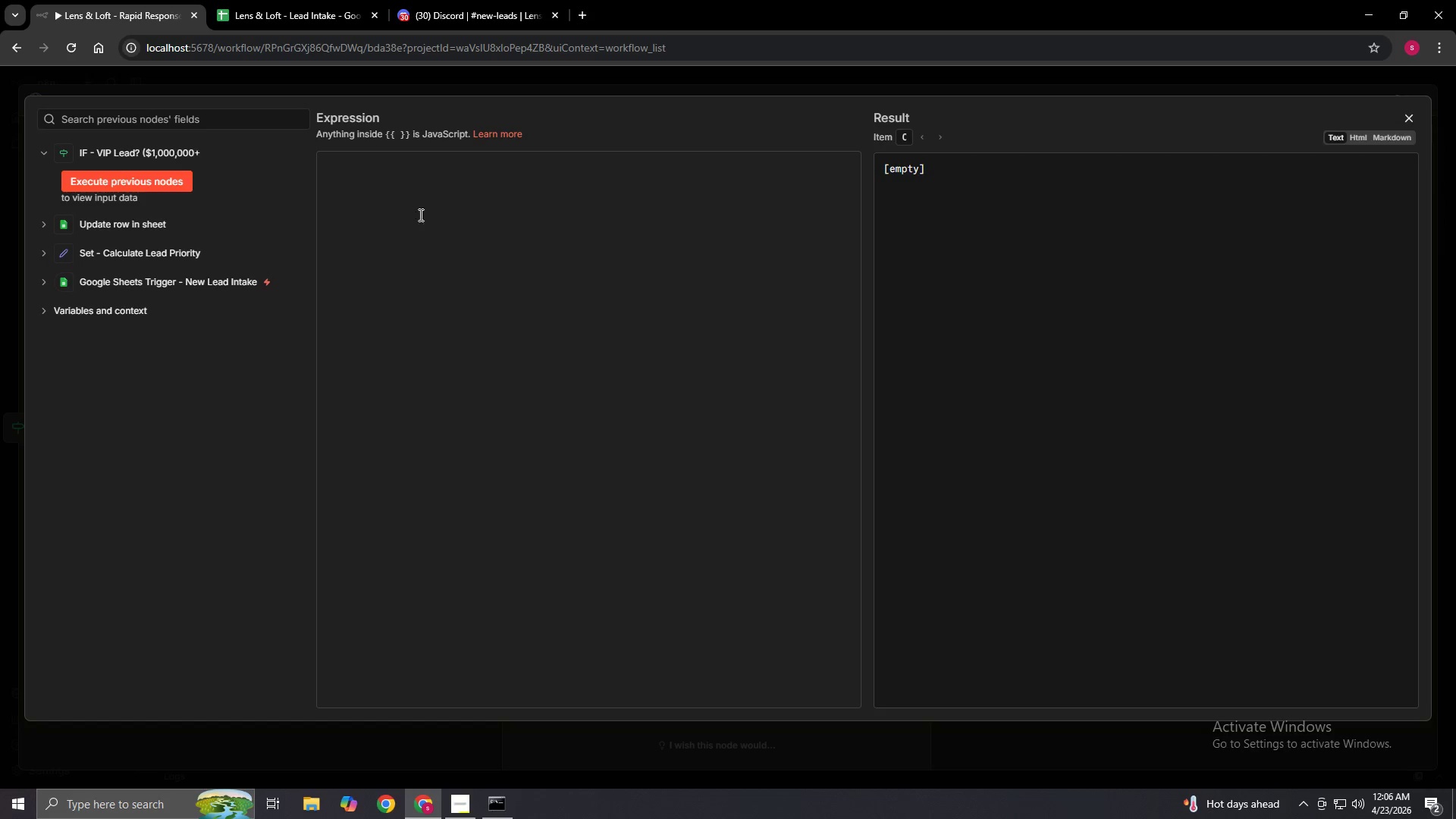 
left_click([406, 176])
 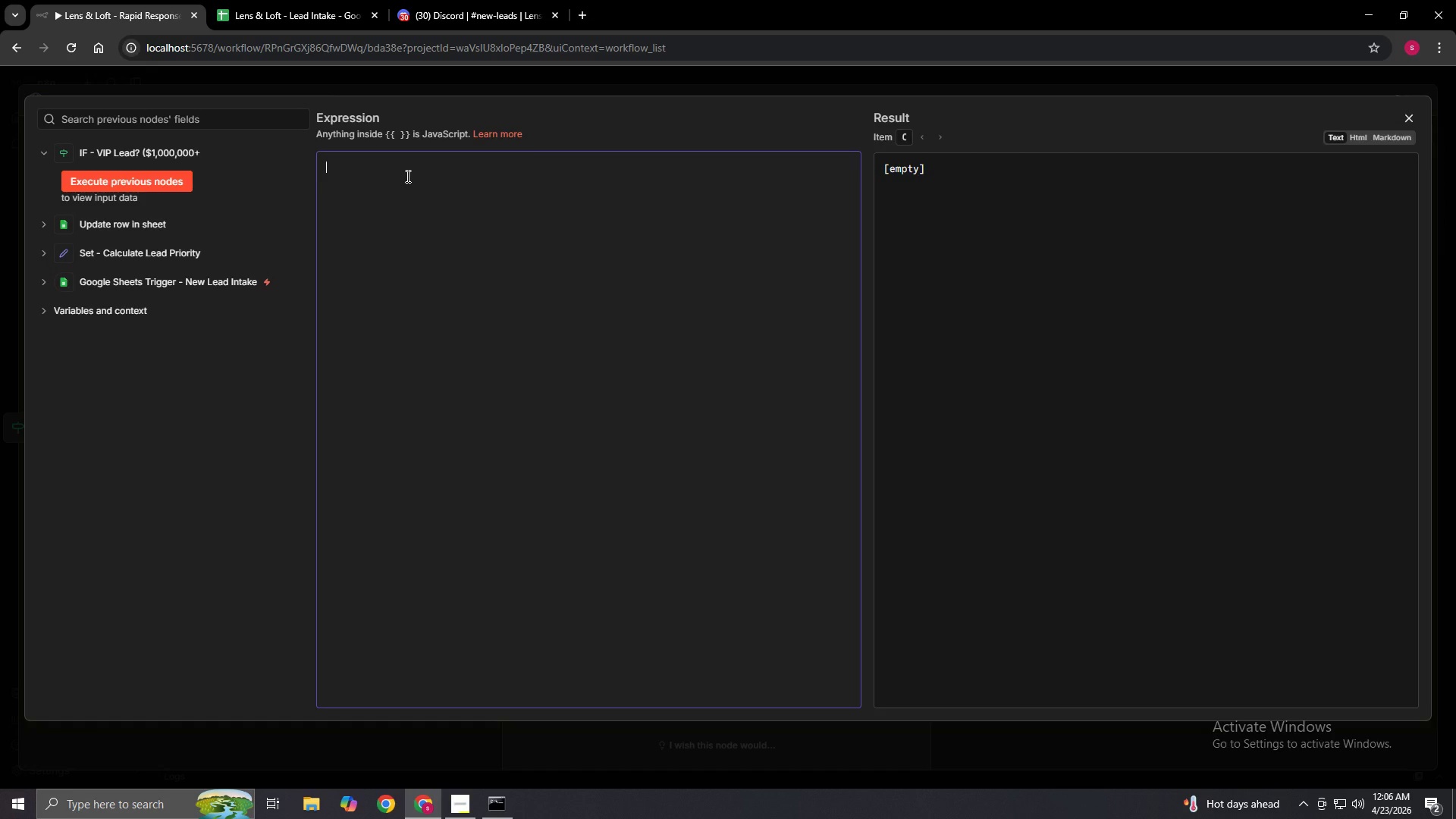 
key(Shift+BracketLeft)
 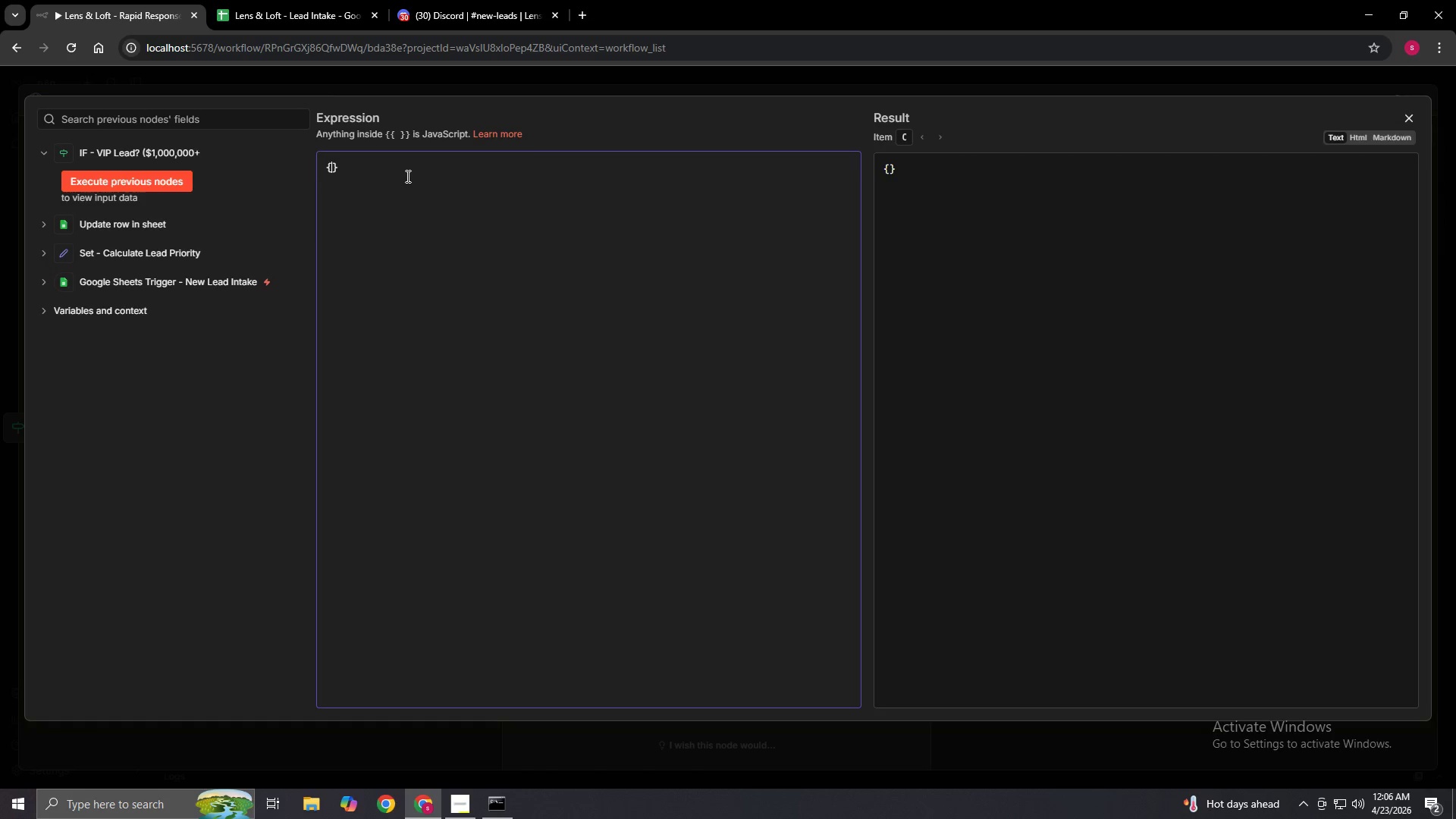 
key(Enter)
 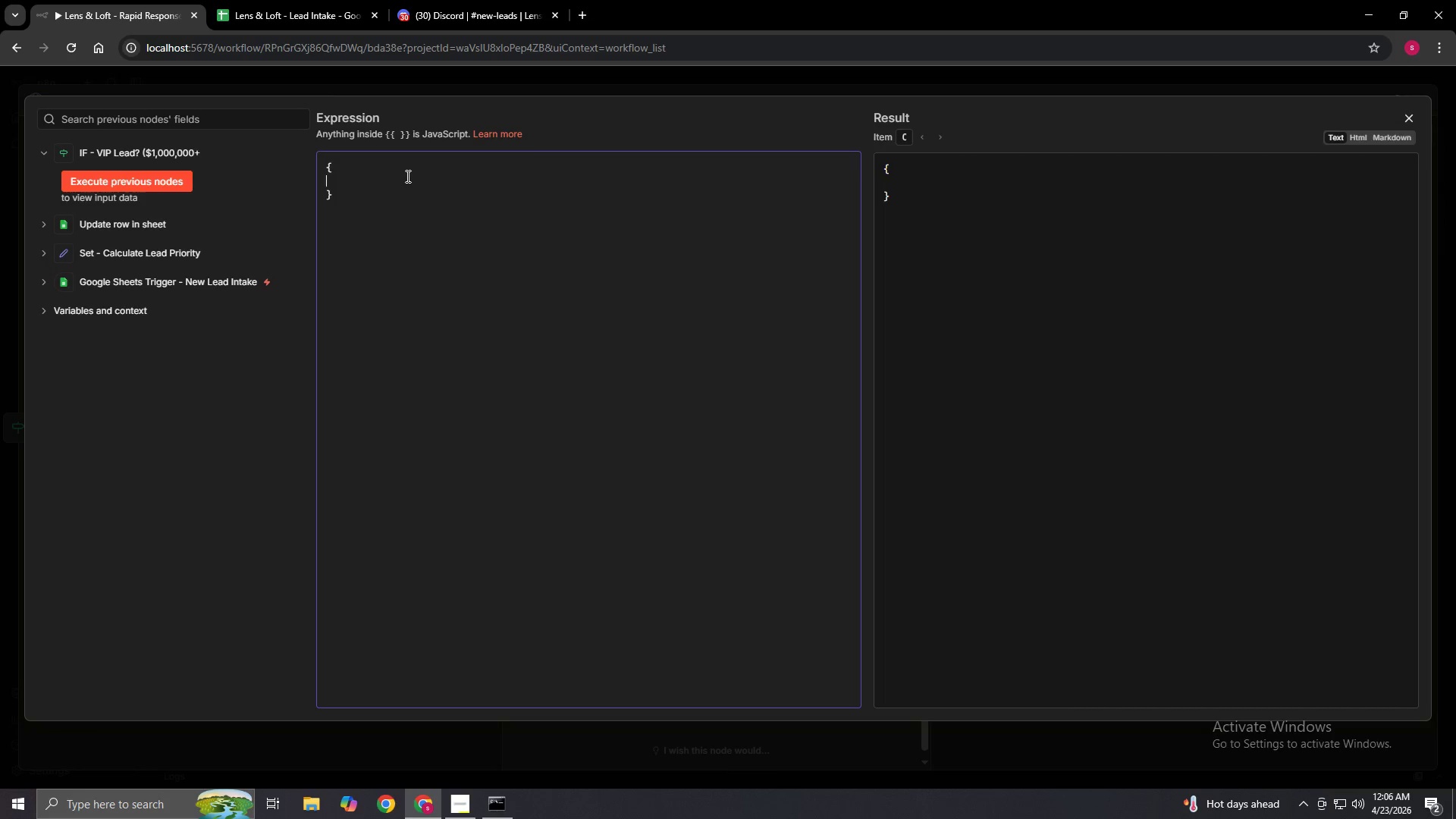 
type(  "embeds": [)
 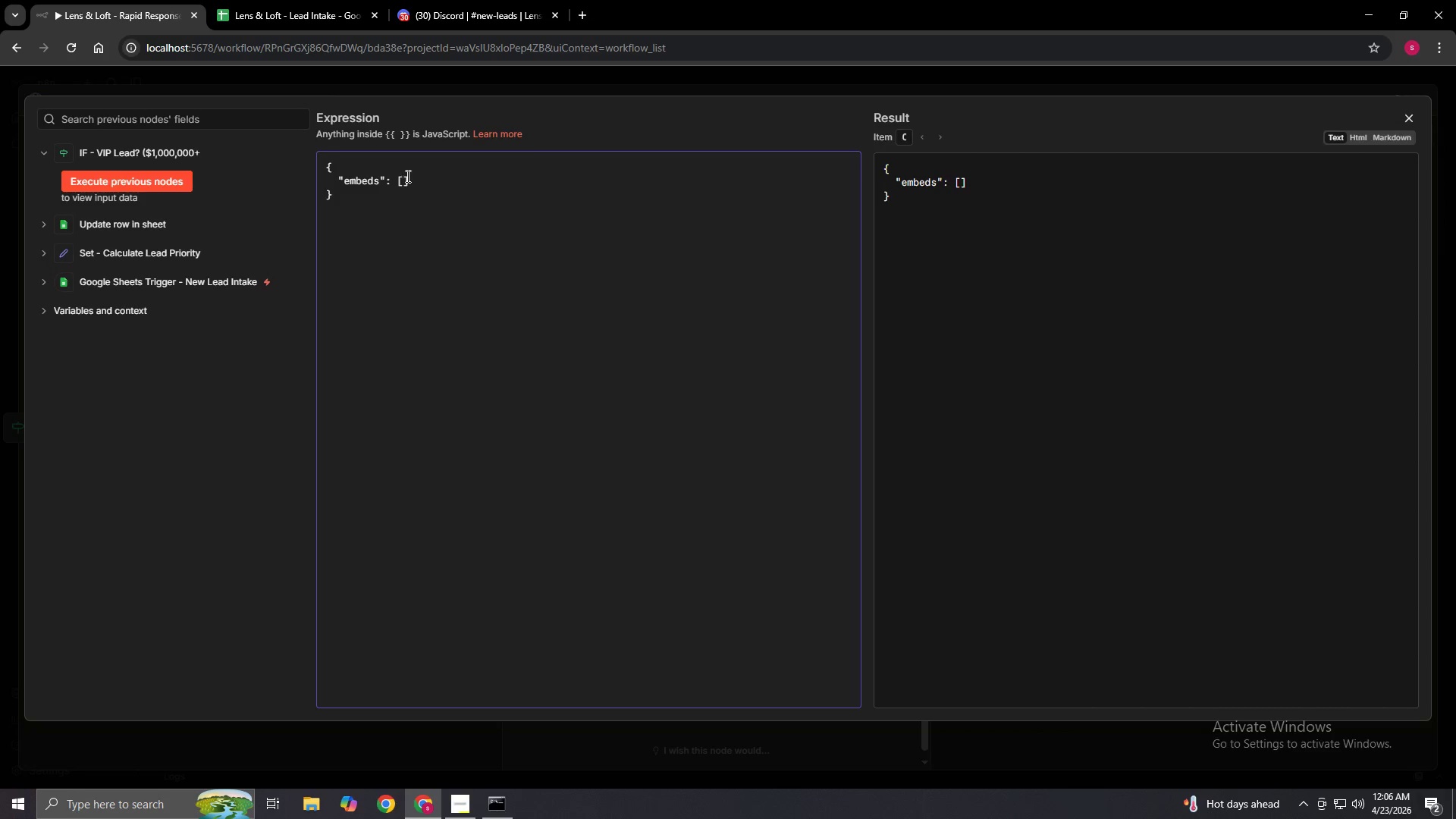 
 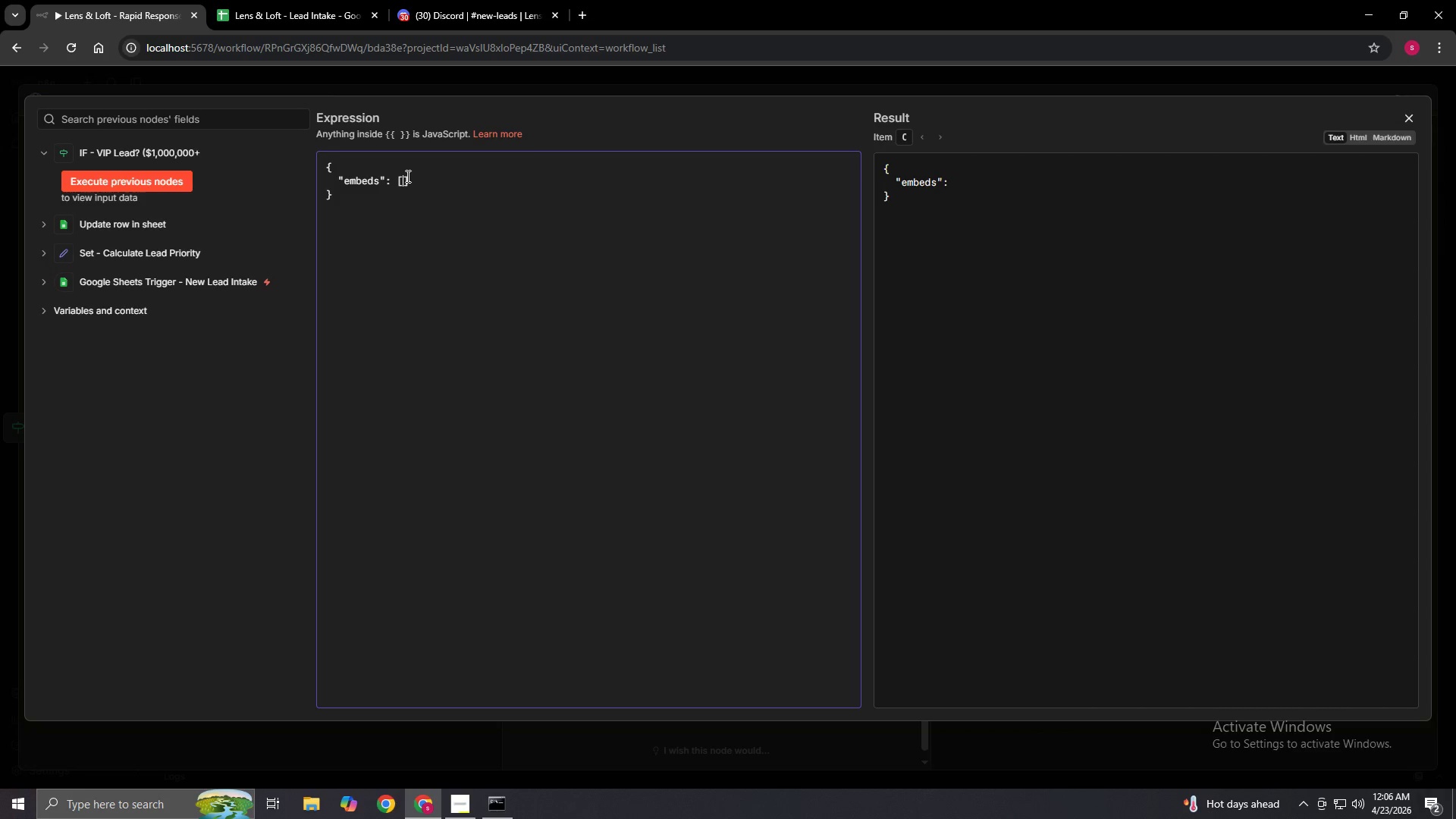 
key(Enter)
 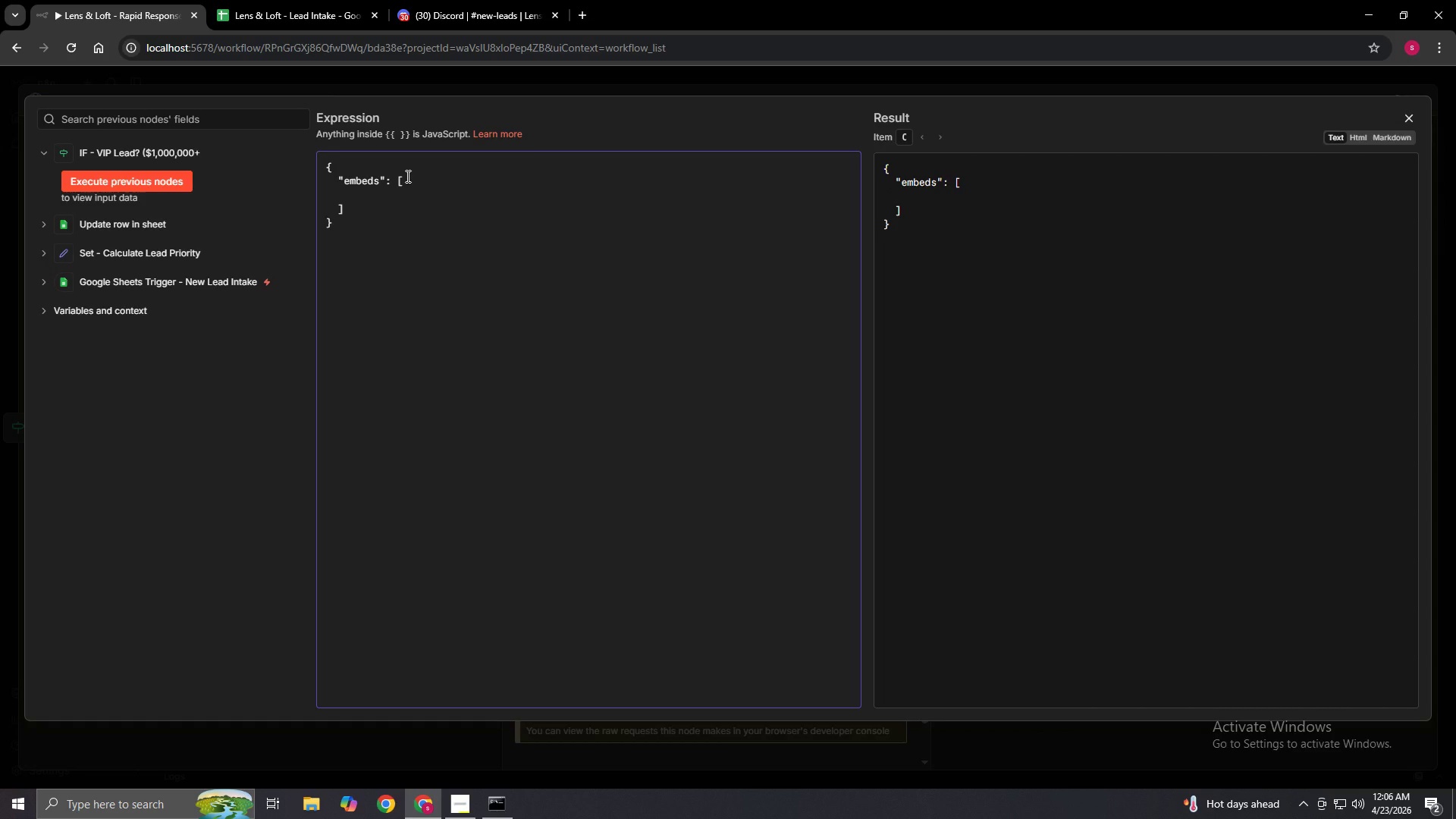 
key(Space)
 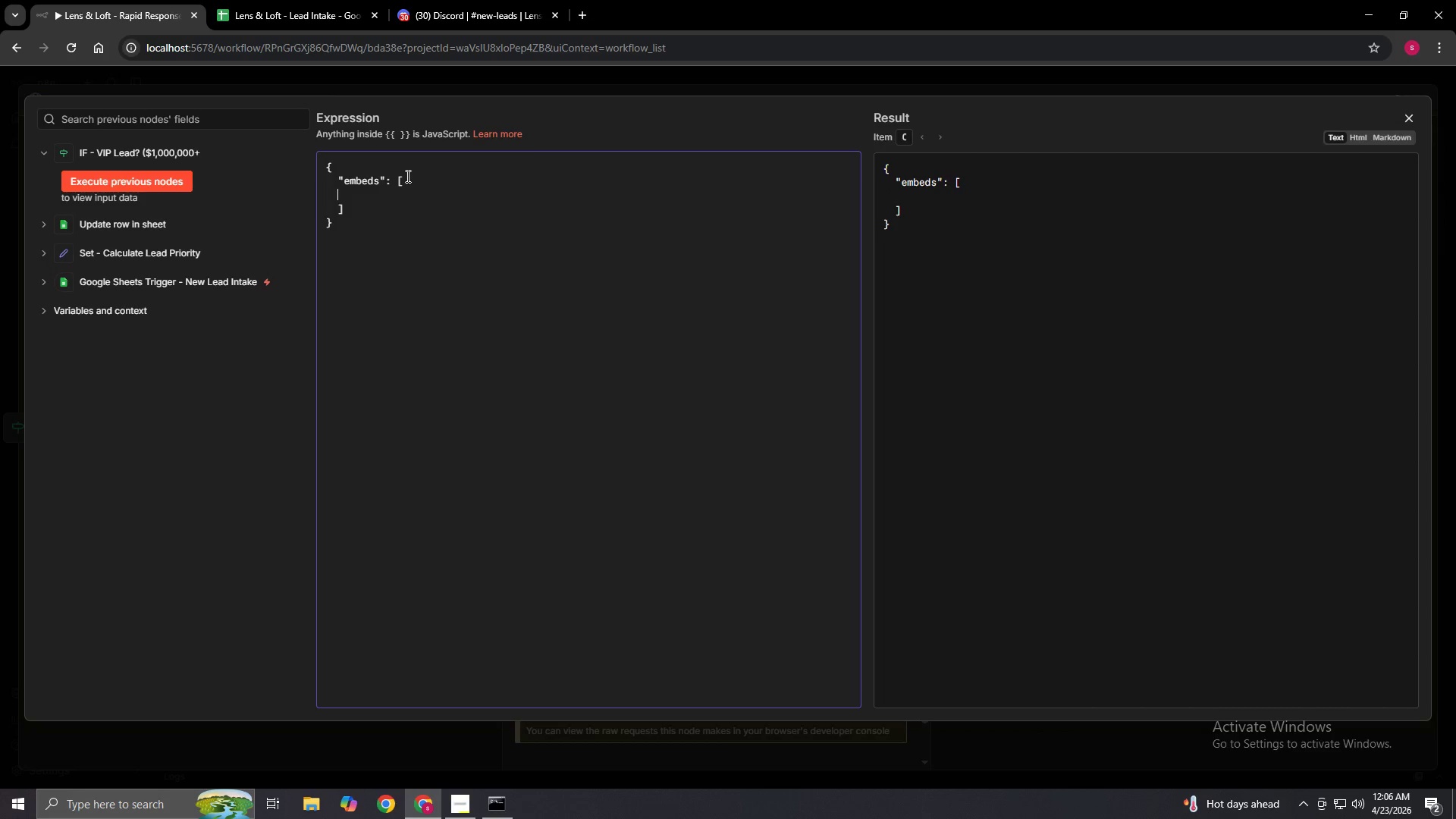 
key(Space)
 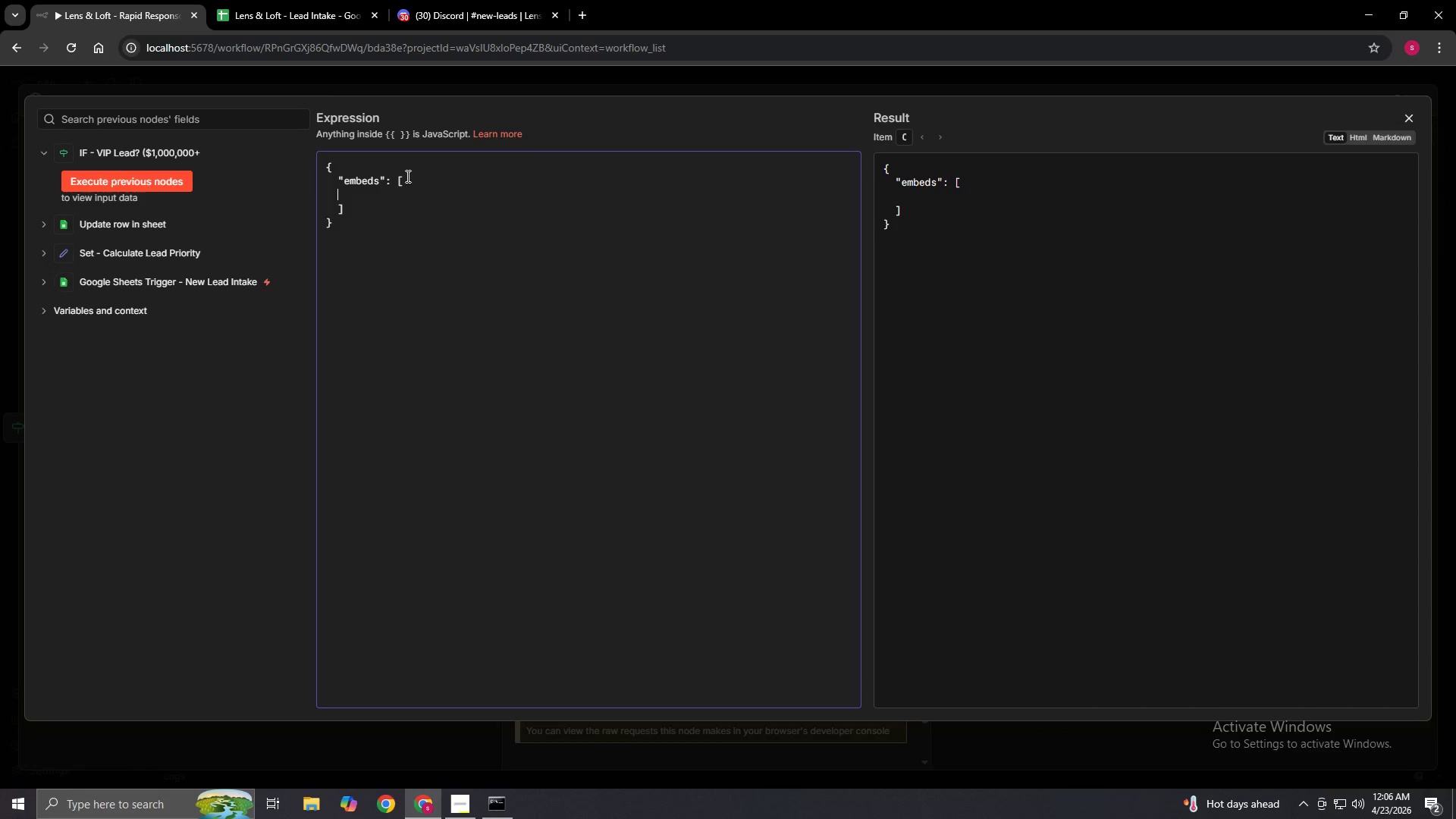 
key(Space)
 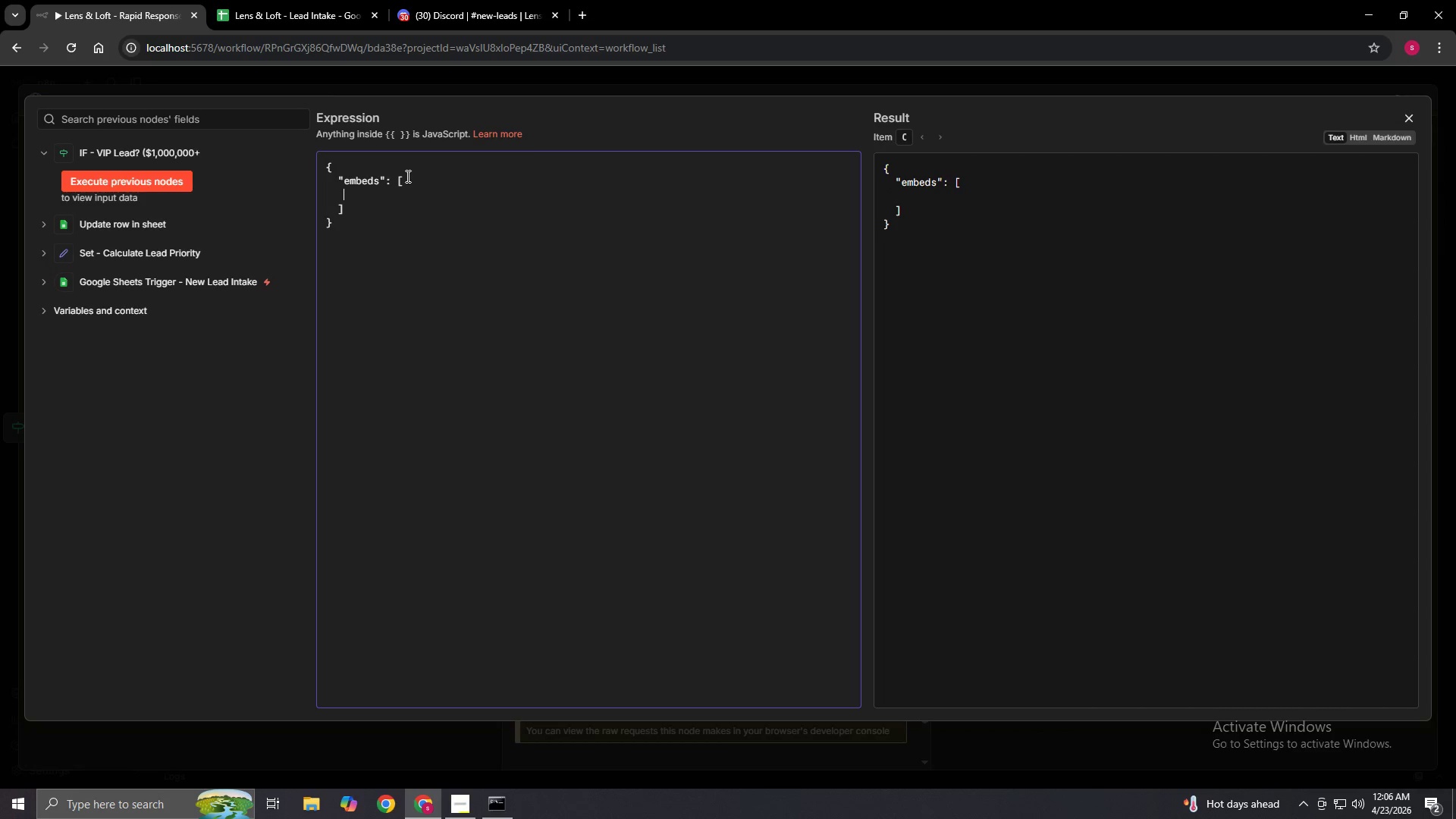 
key(Space)
 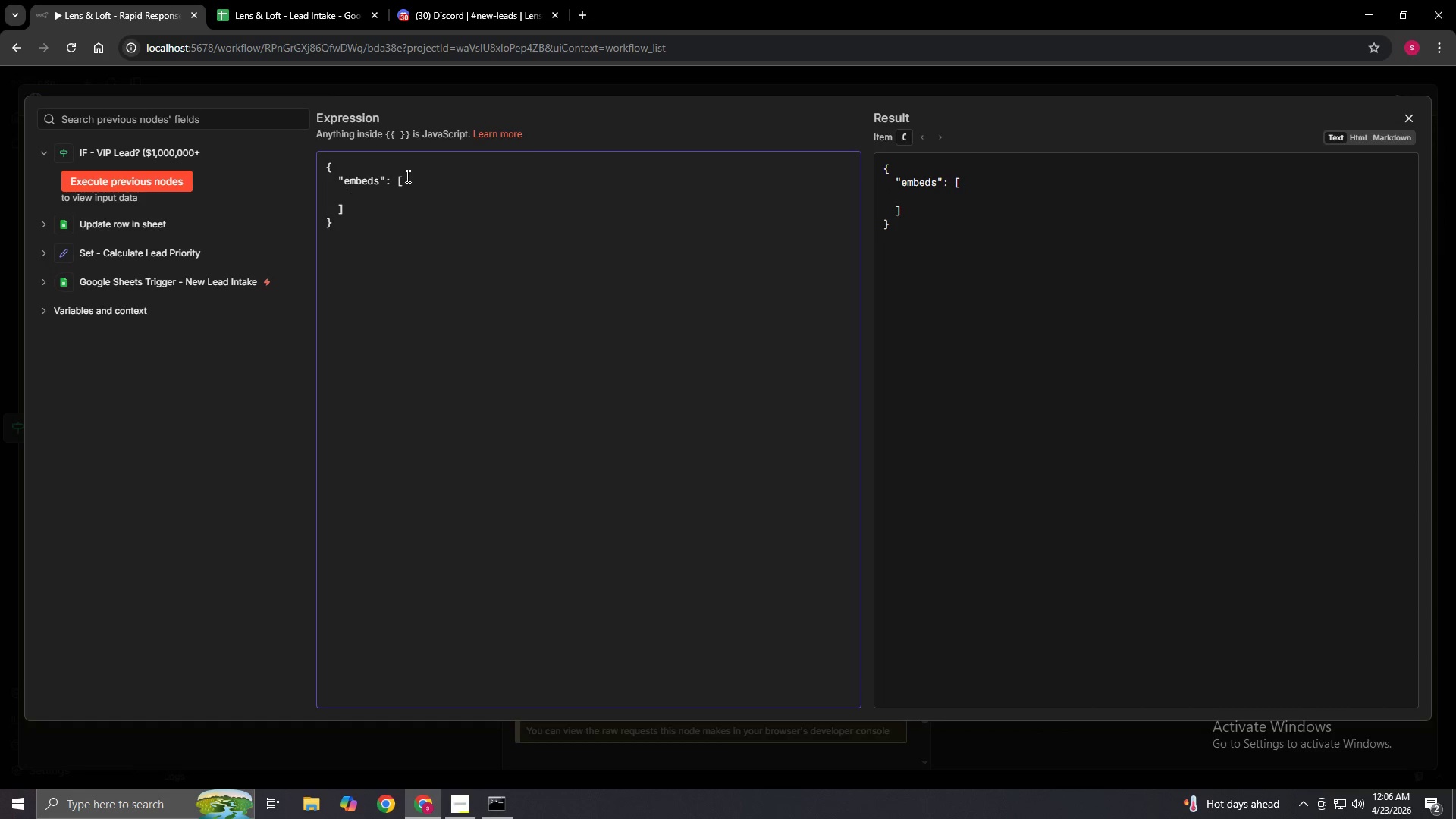 
key(Shift+BracketLeft)
 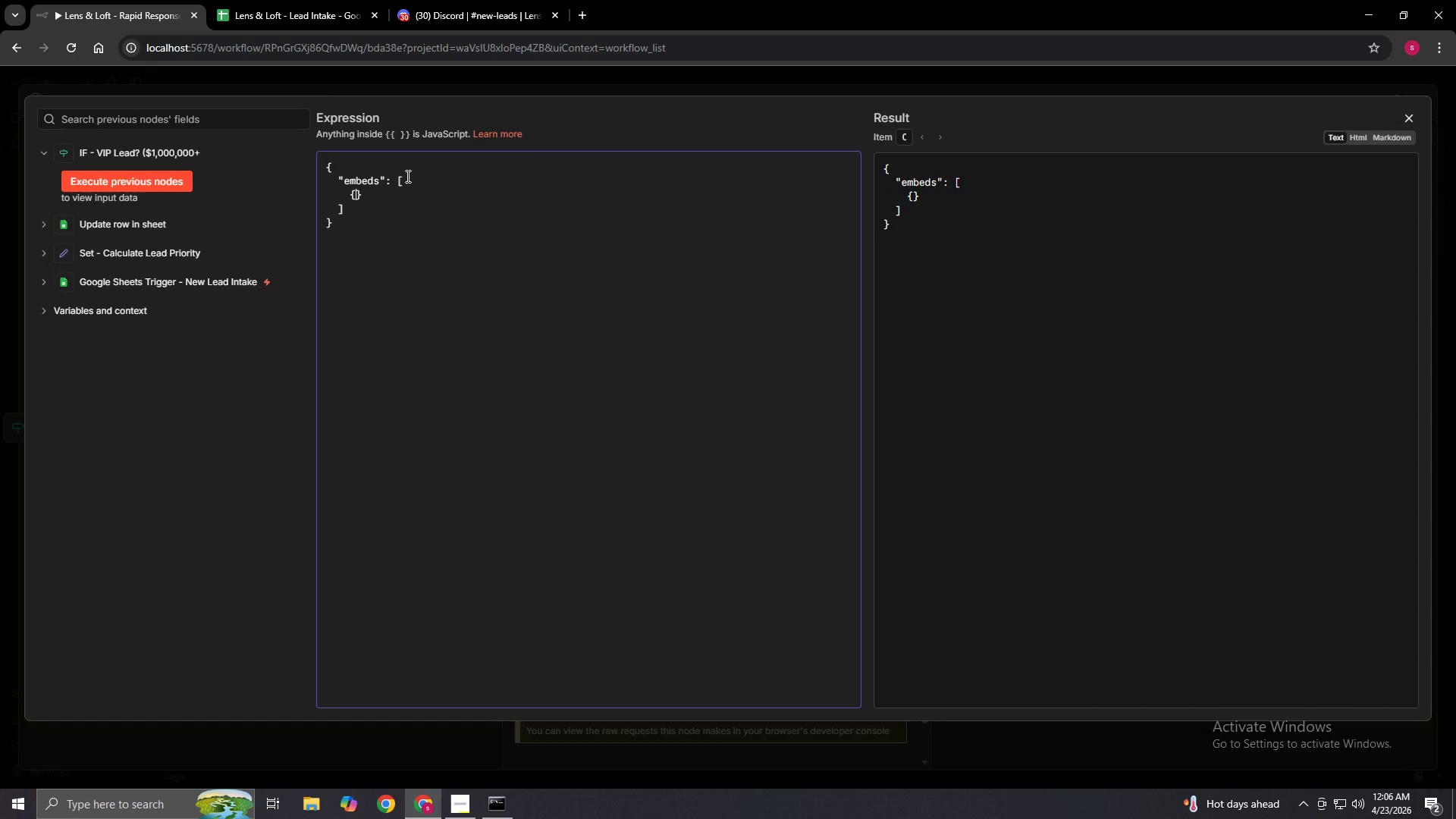 
key(Enter)
 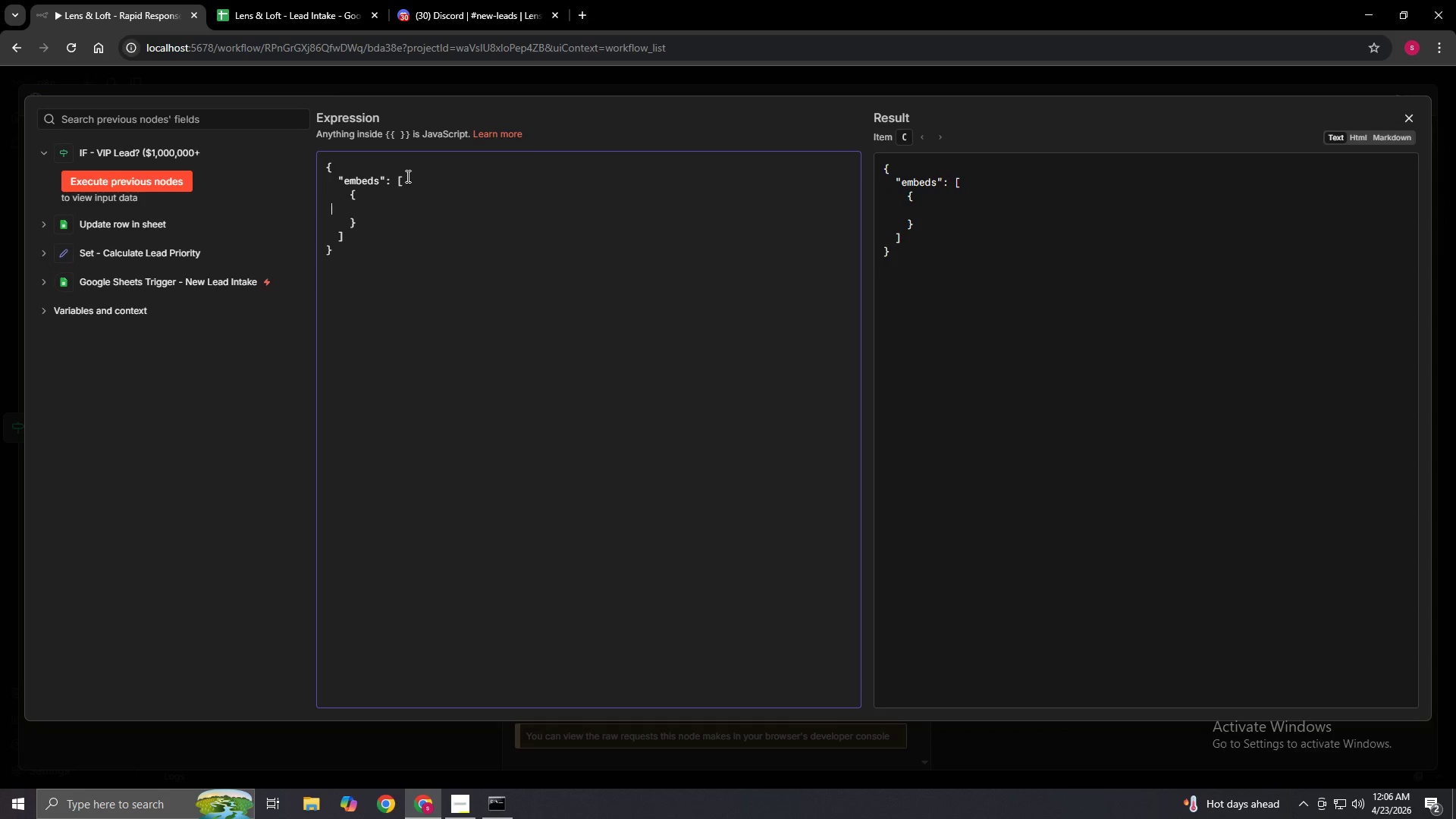 
type(      "title": "VIP LEAD - High Value Property)
 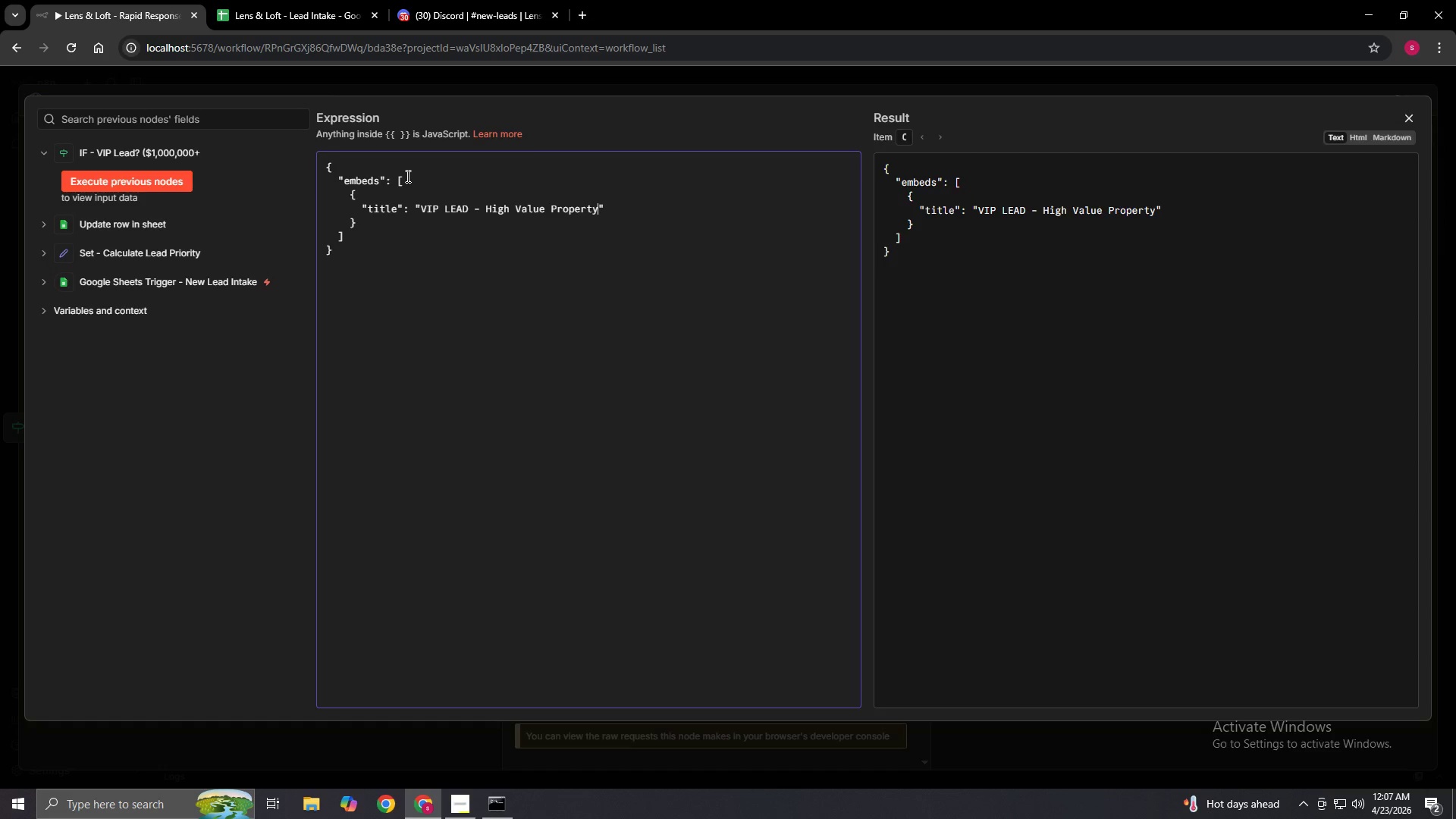 
key(ArrowRight)
 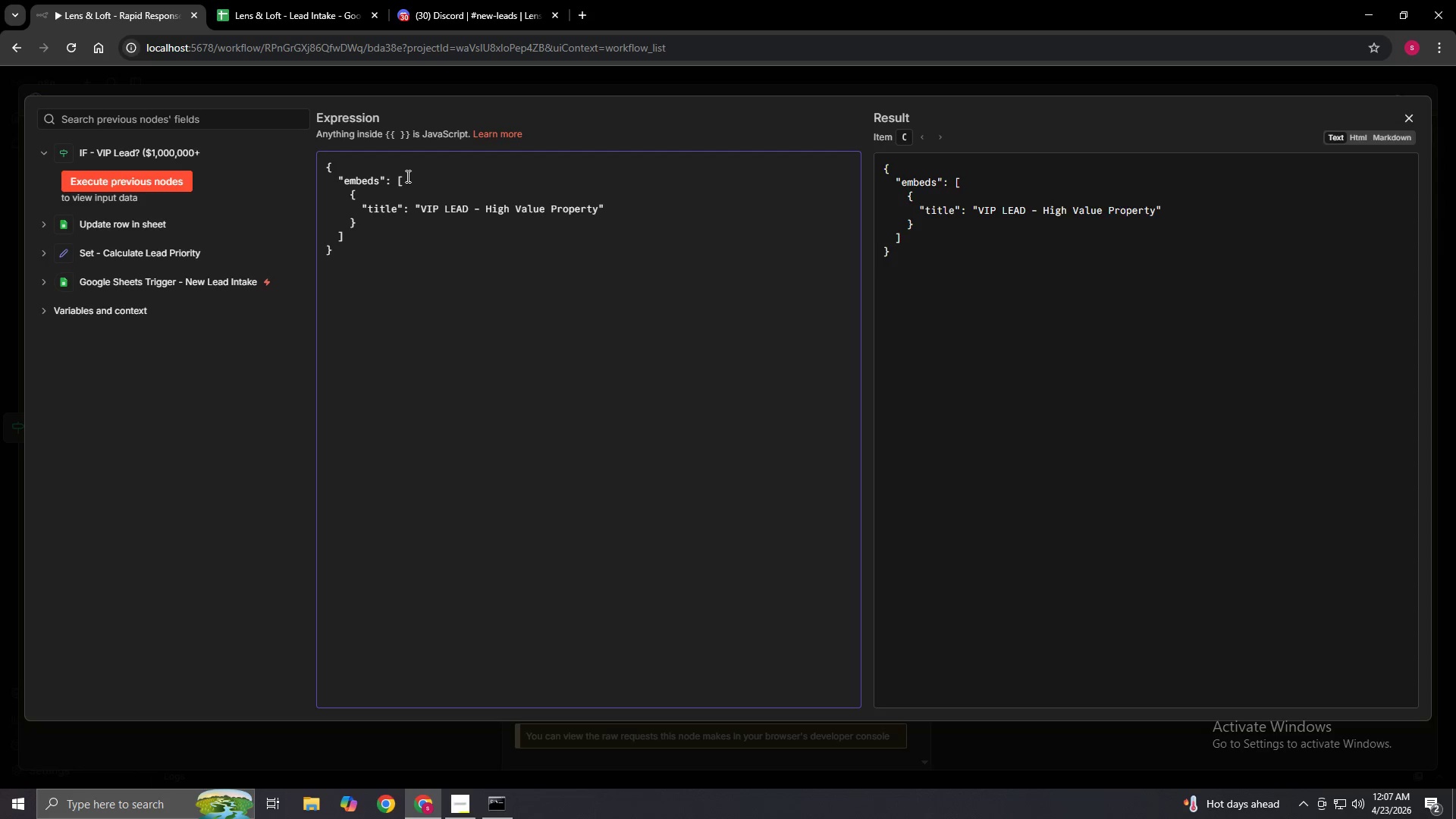 
key(Comma)
 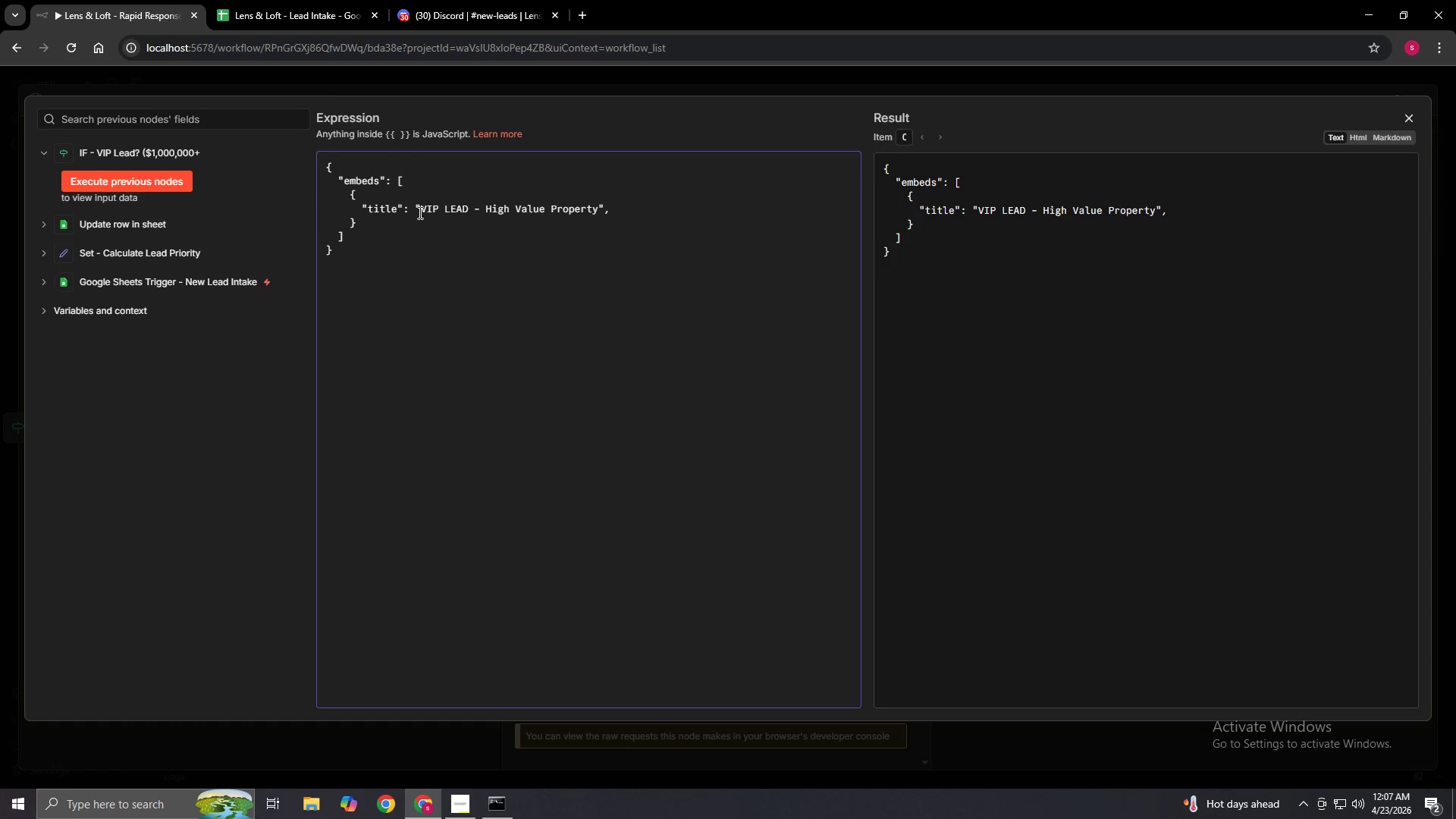 
left_click([418, 207])
 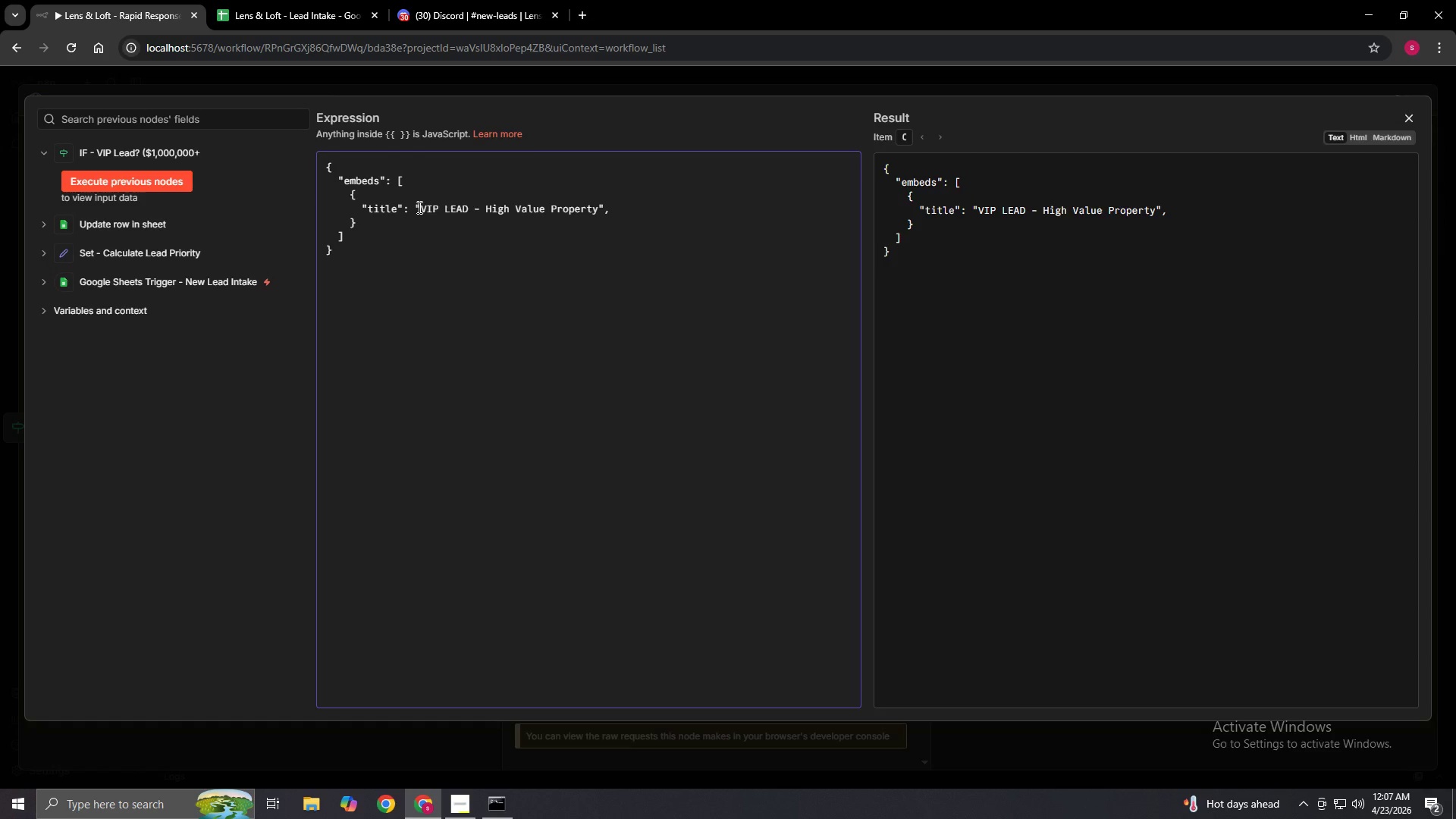 
right_click([418, 207])
 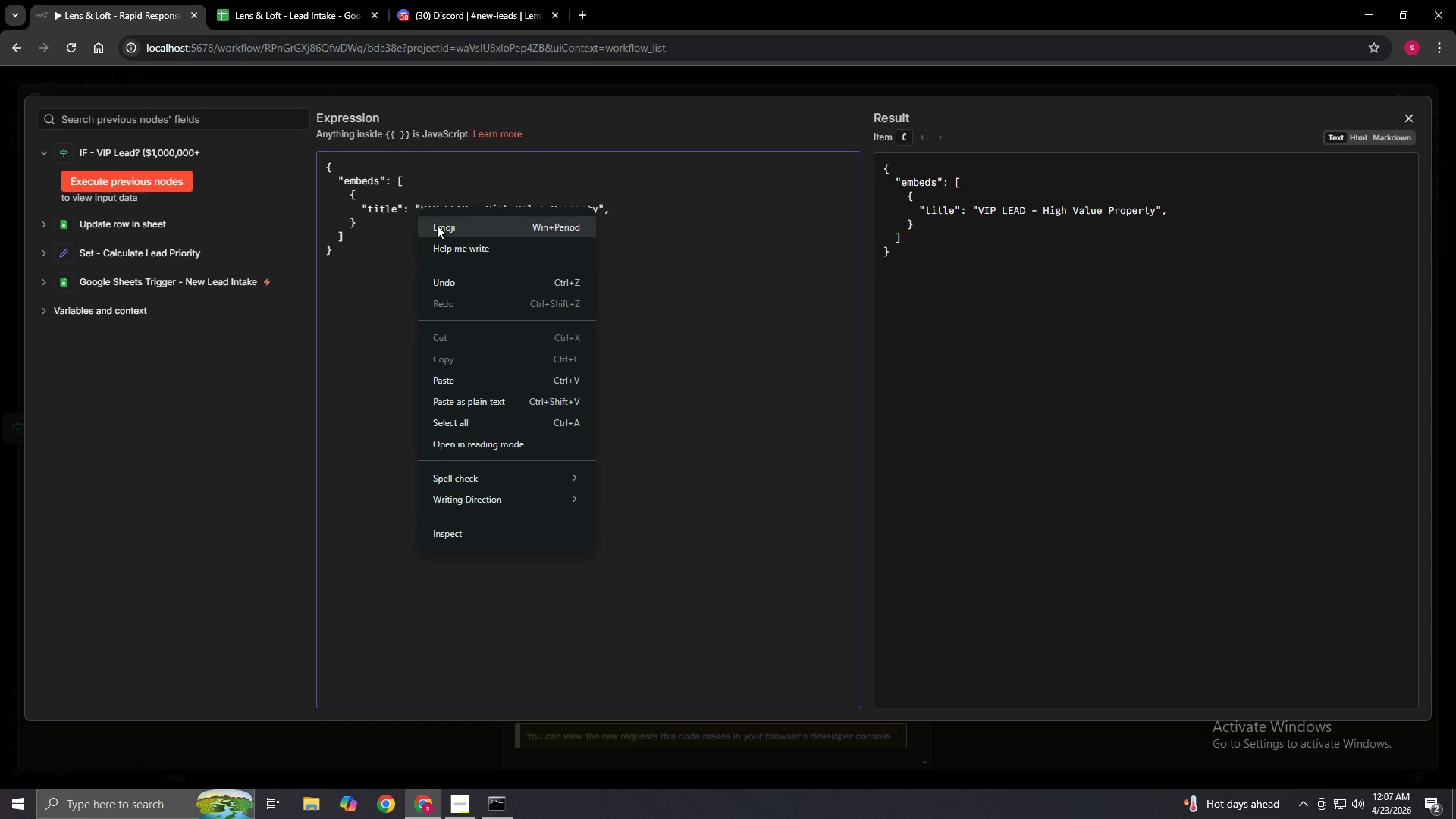 
left_click([437, 225])
 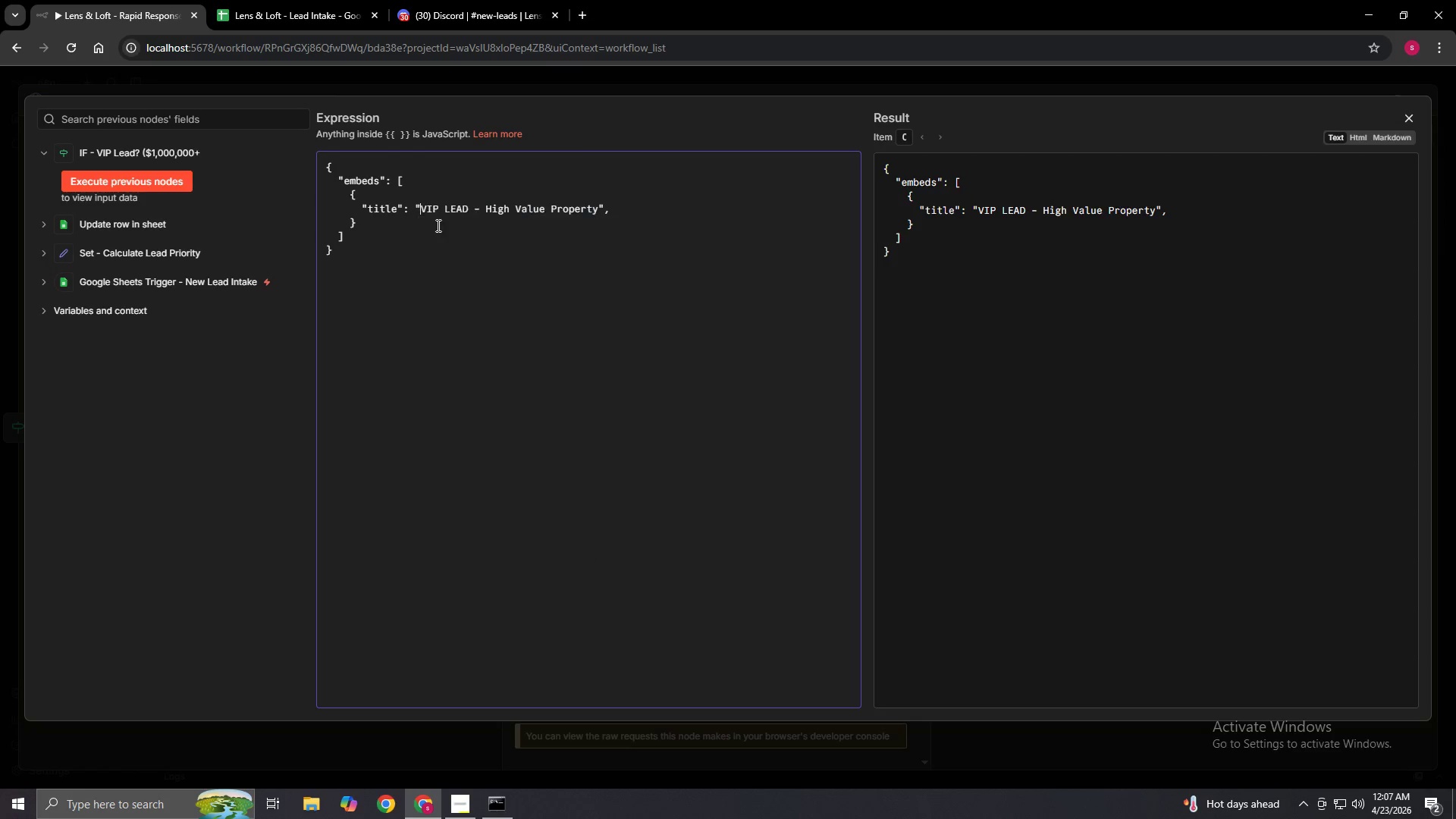 
key(Meta+Period)
 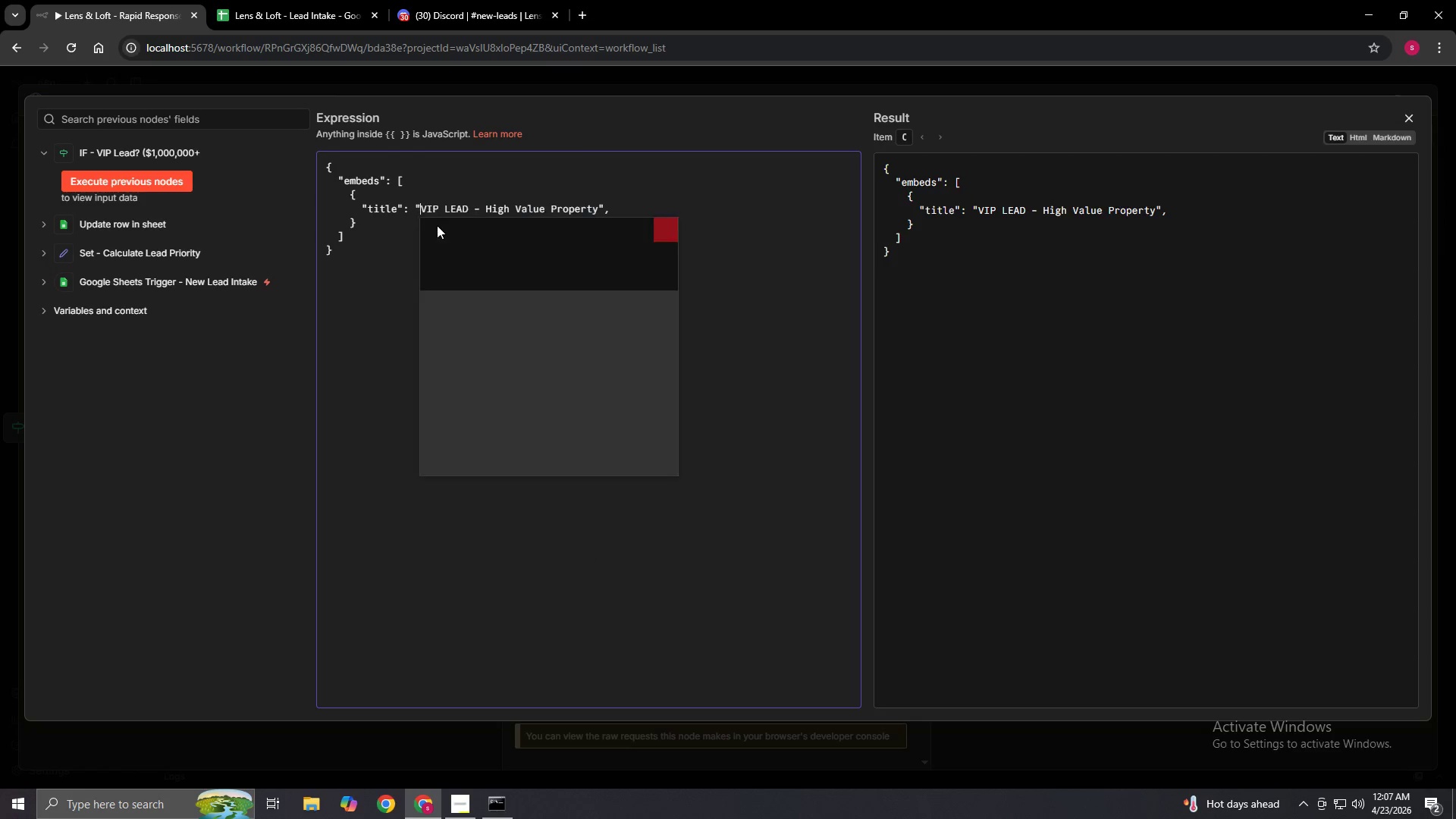 
wait(11.84)
 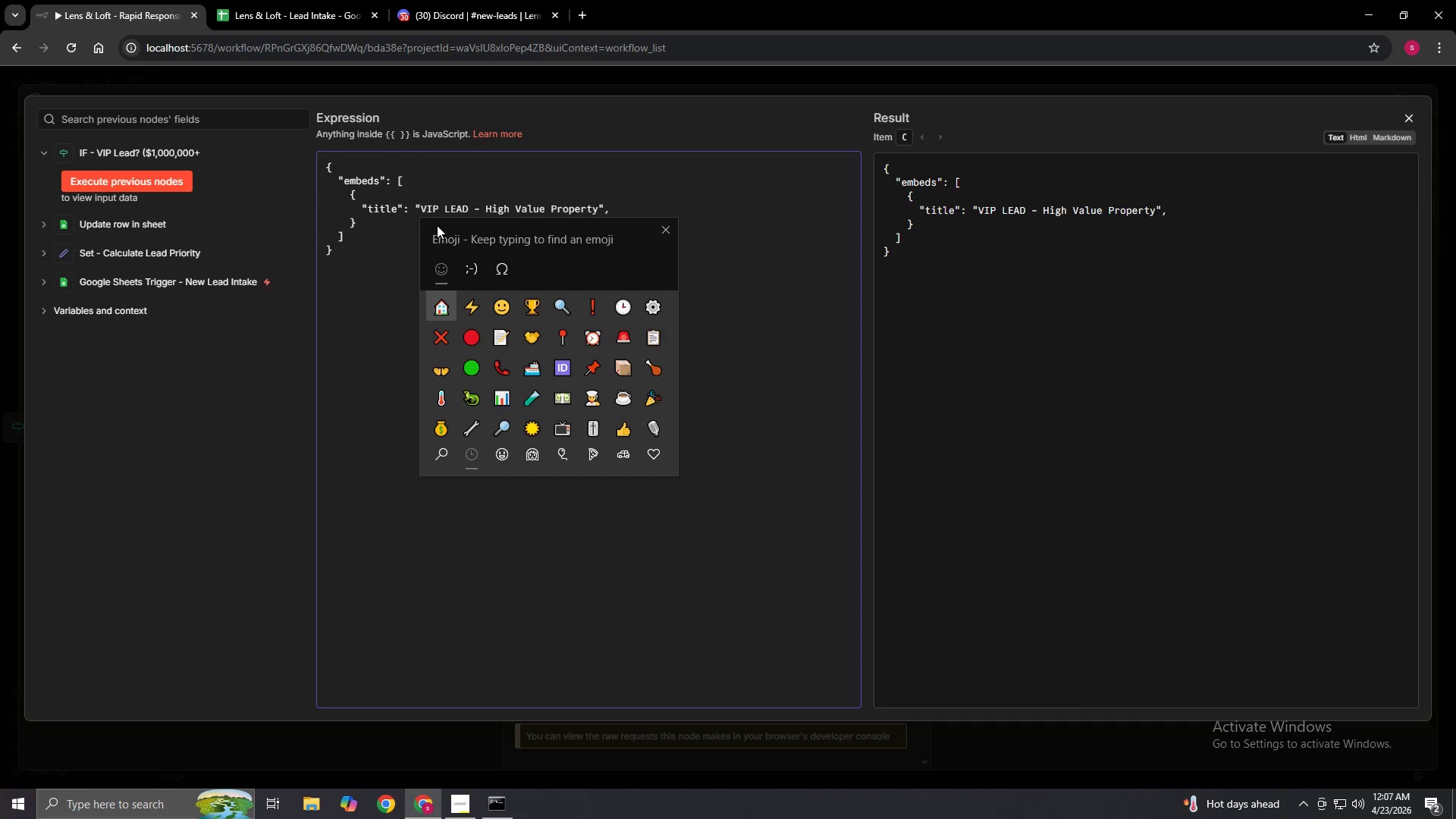 
left_click([528, 309])
 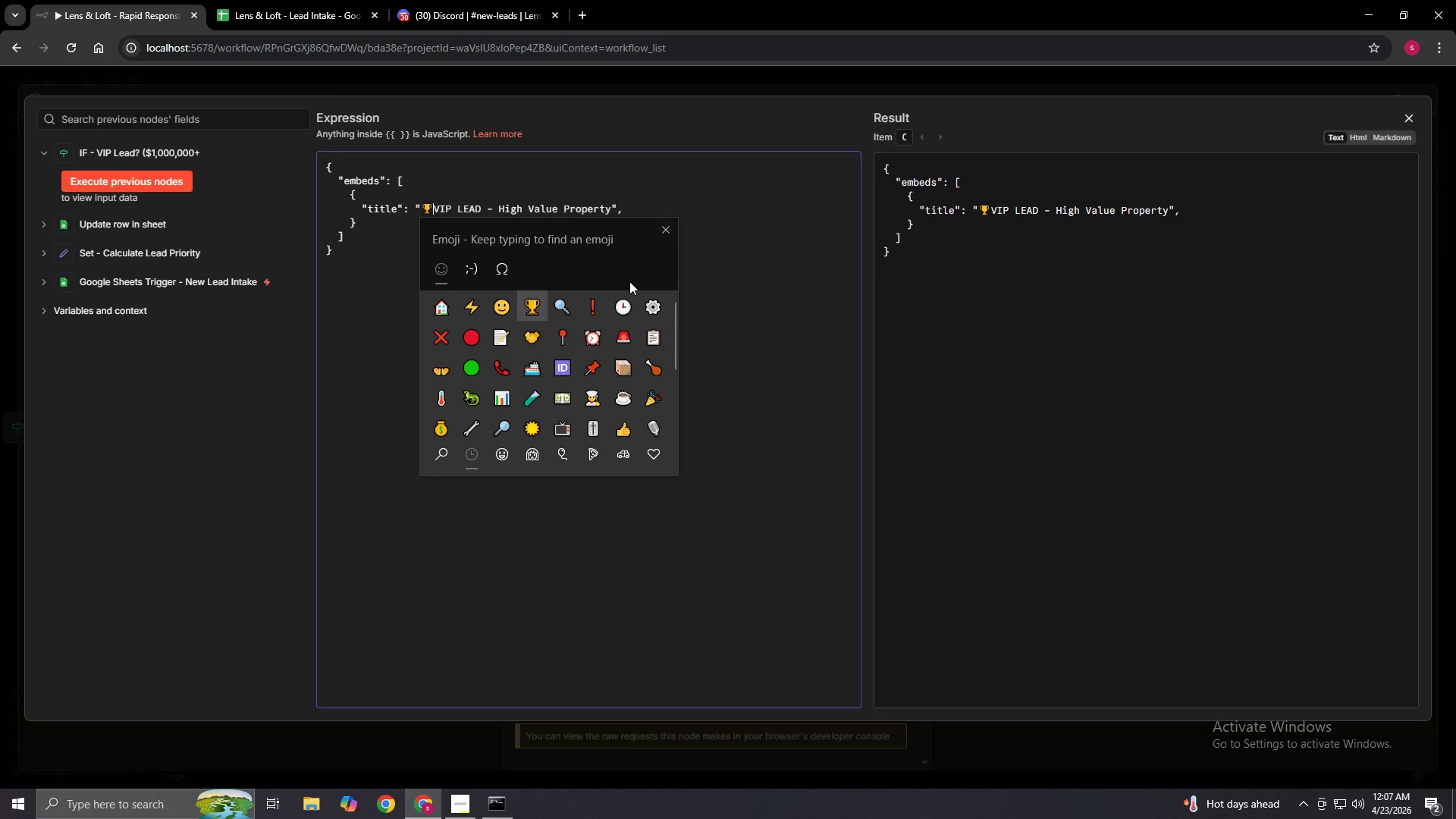 
key(Space)
 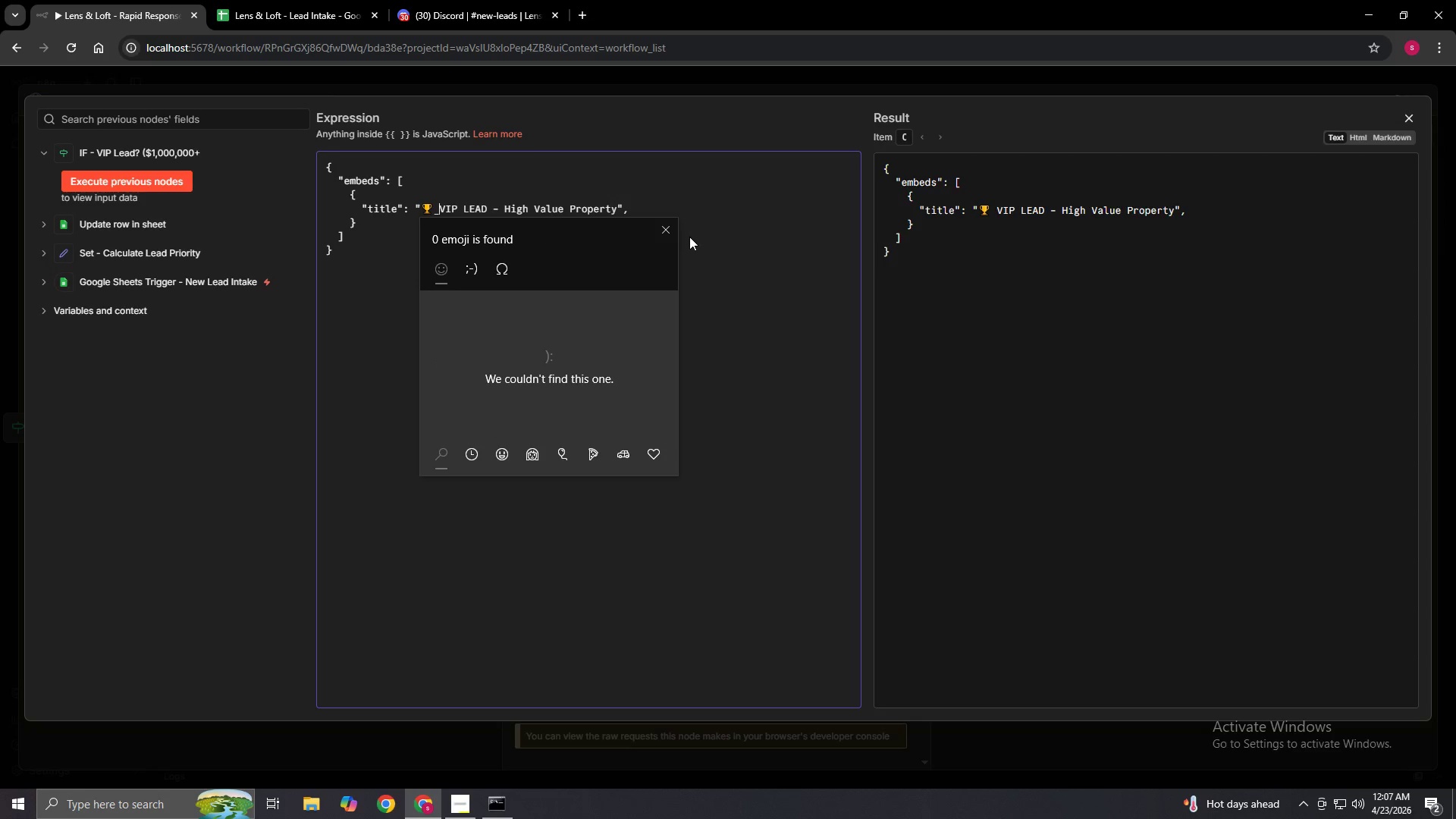 
left_click([665, 231])
 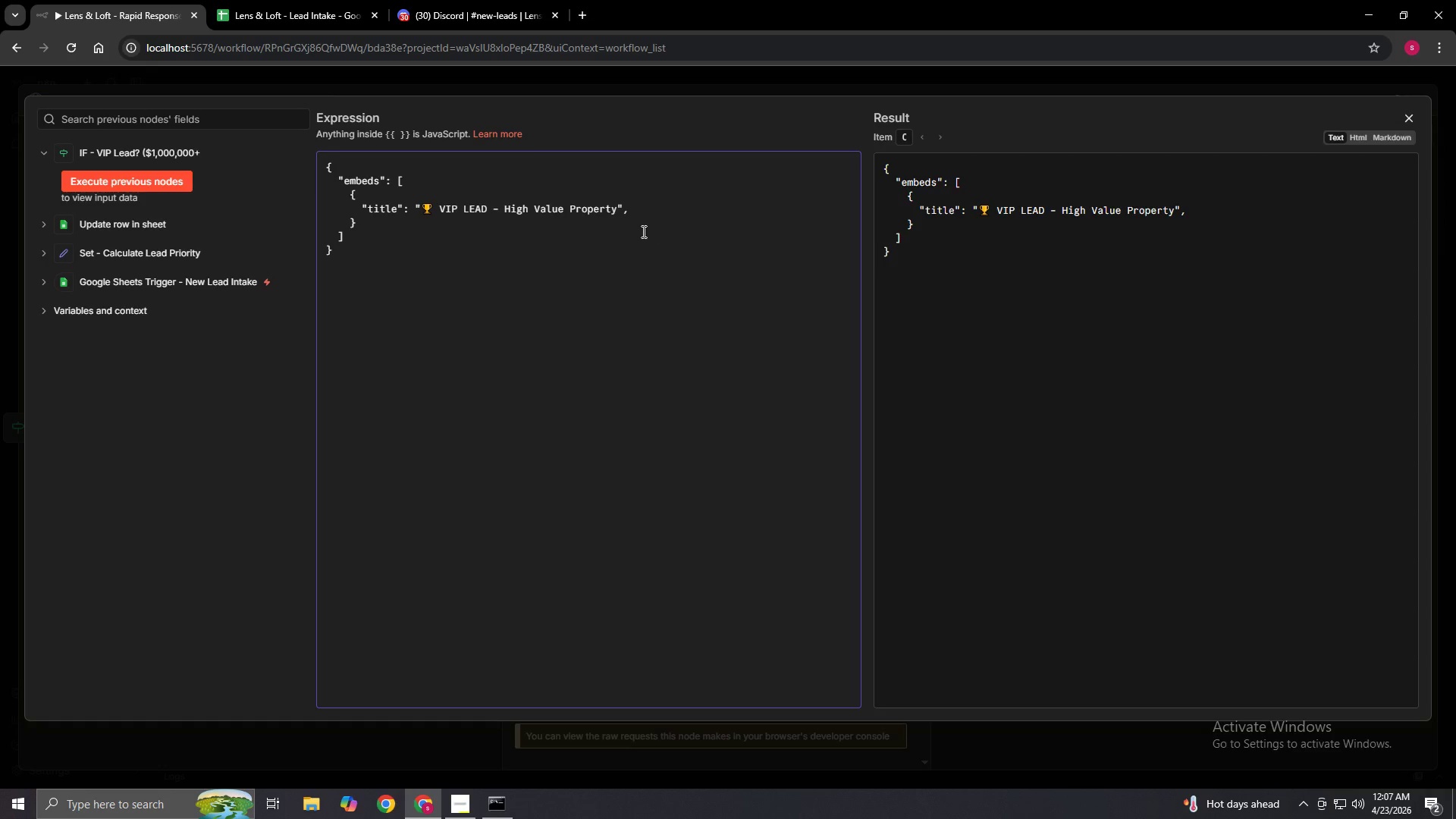 
left_click([639, 213])
 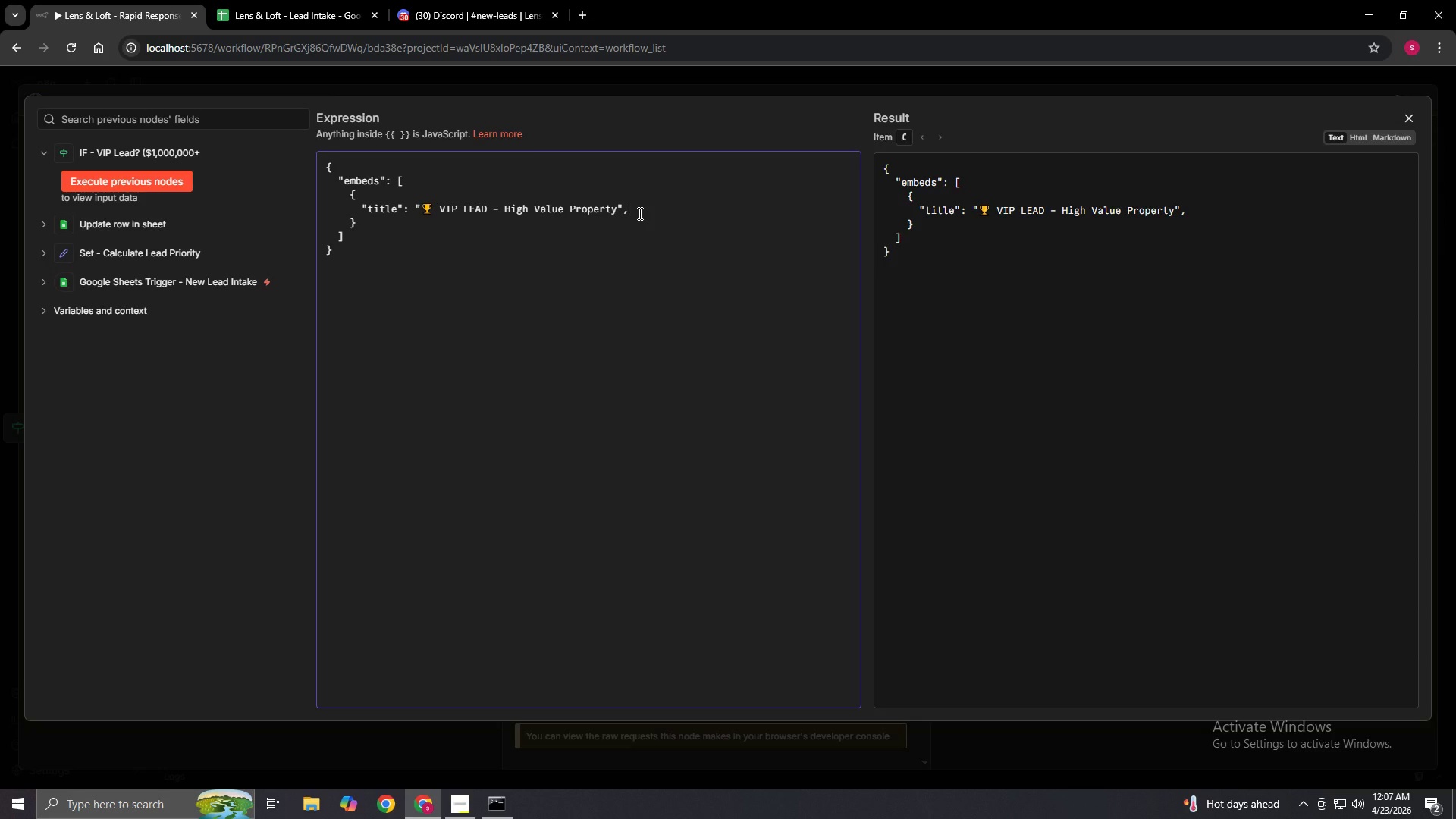 
key(Enter)
 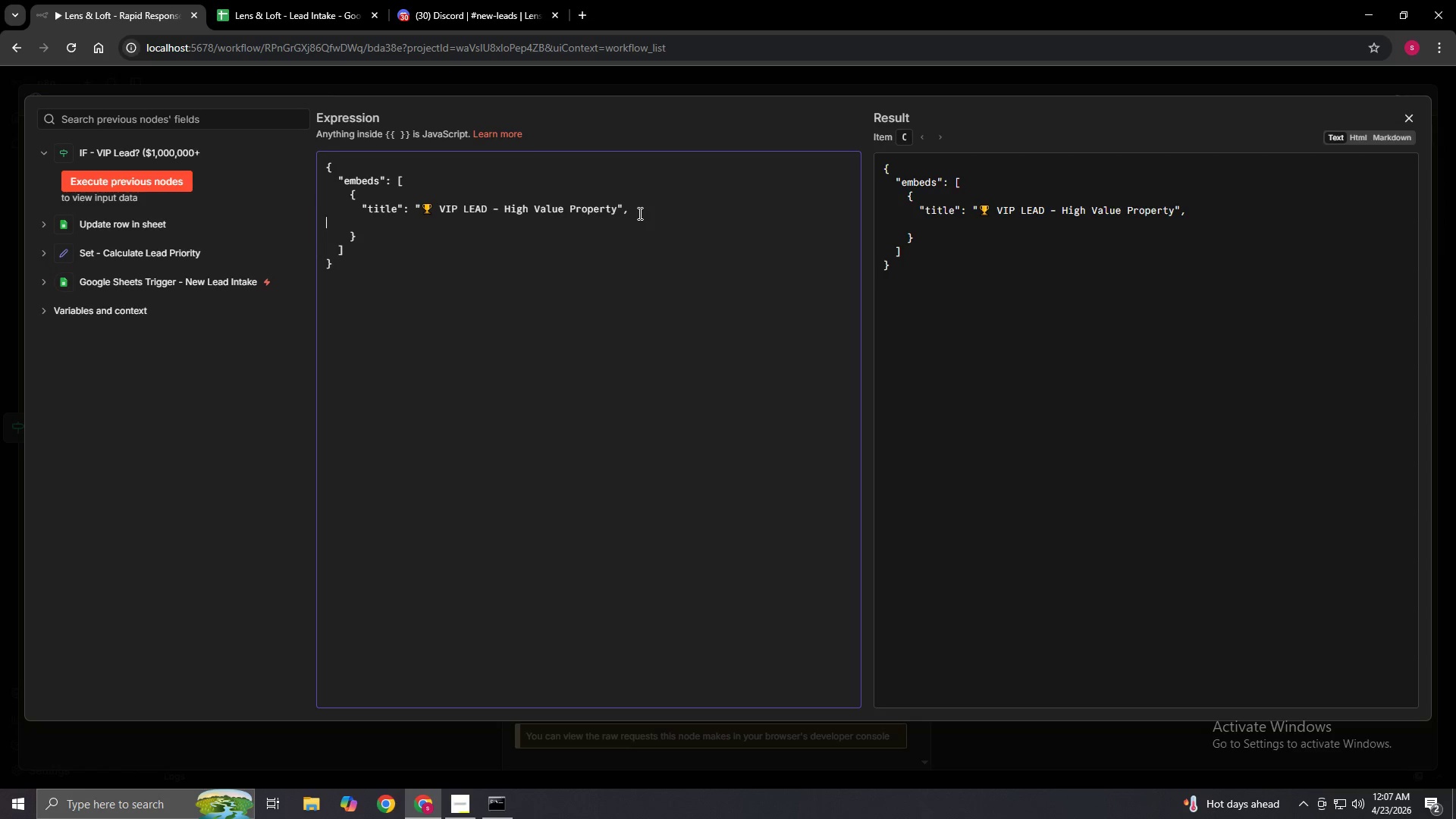 
type(      "color": 16766720,)
 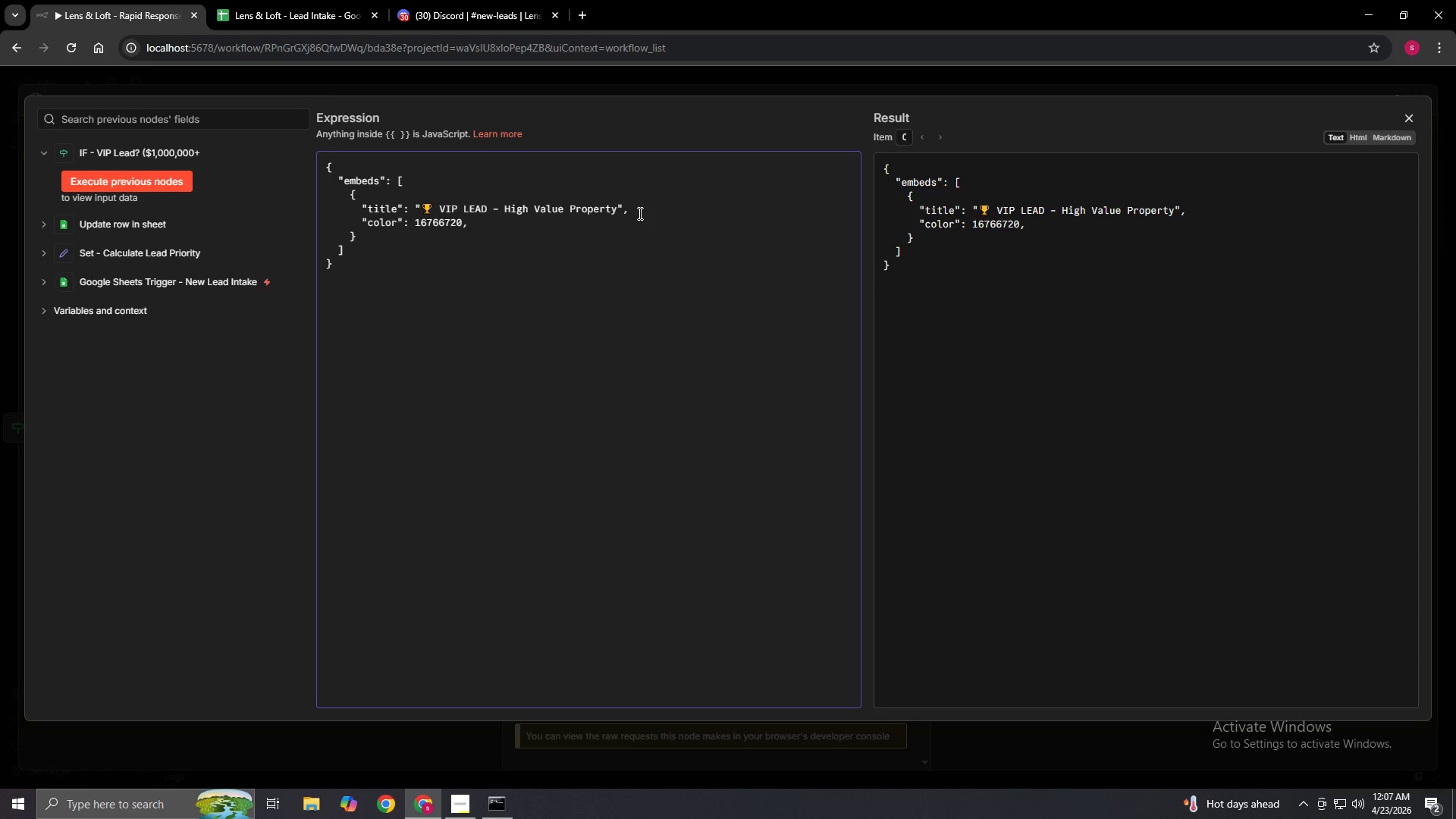 
key(Enter)
 